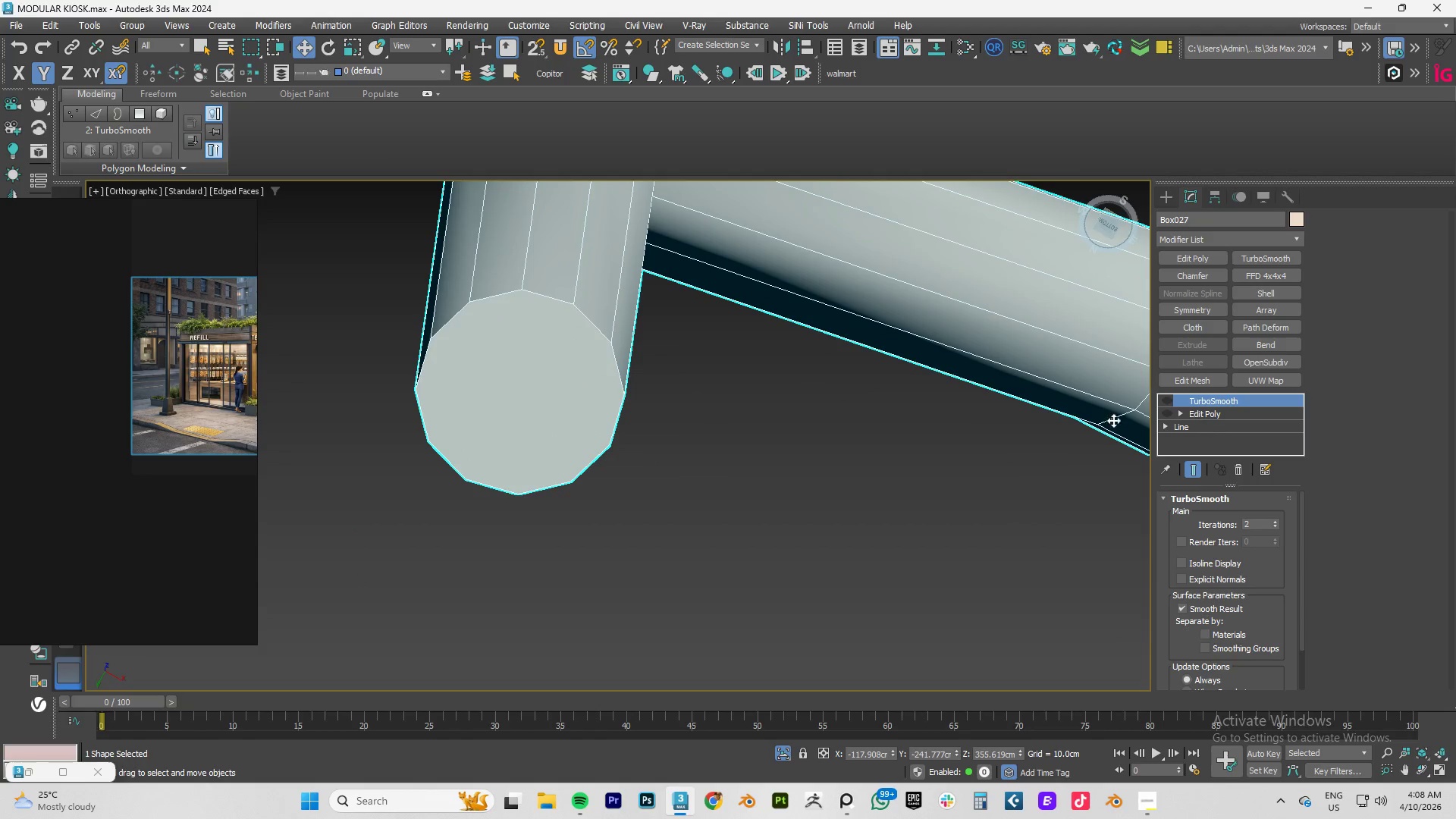 
scroll: coordinate [855, 422], scroll_direction: down, amount: 3.0
 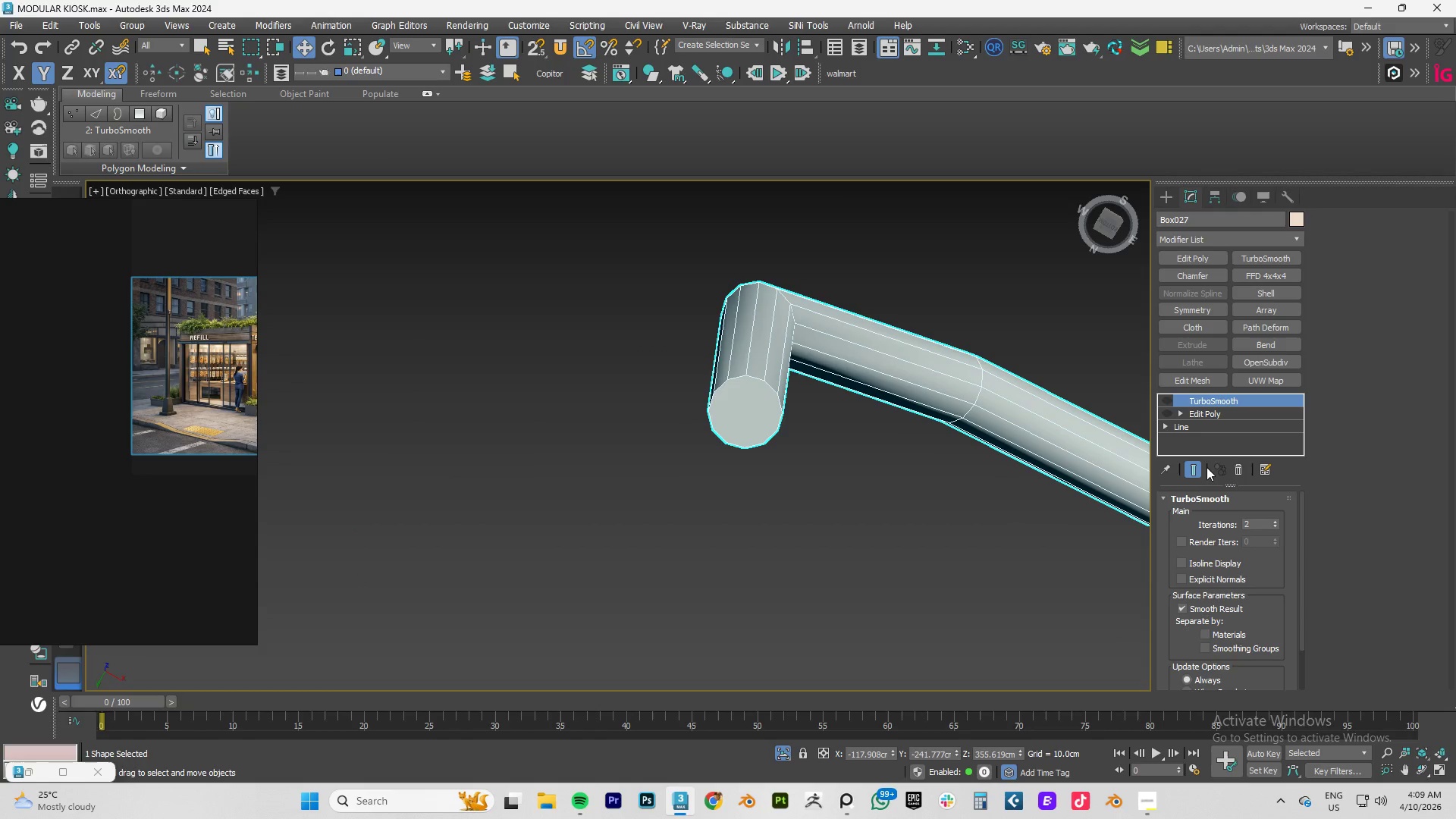 
left_click([1218, 424])
 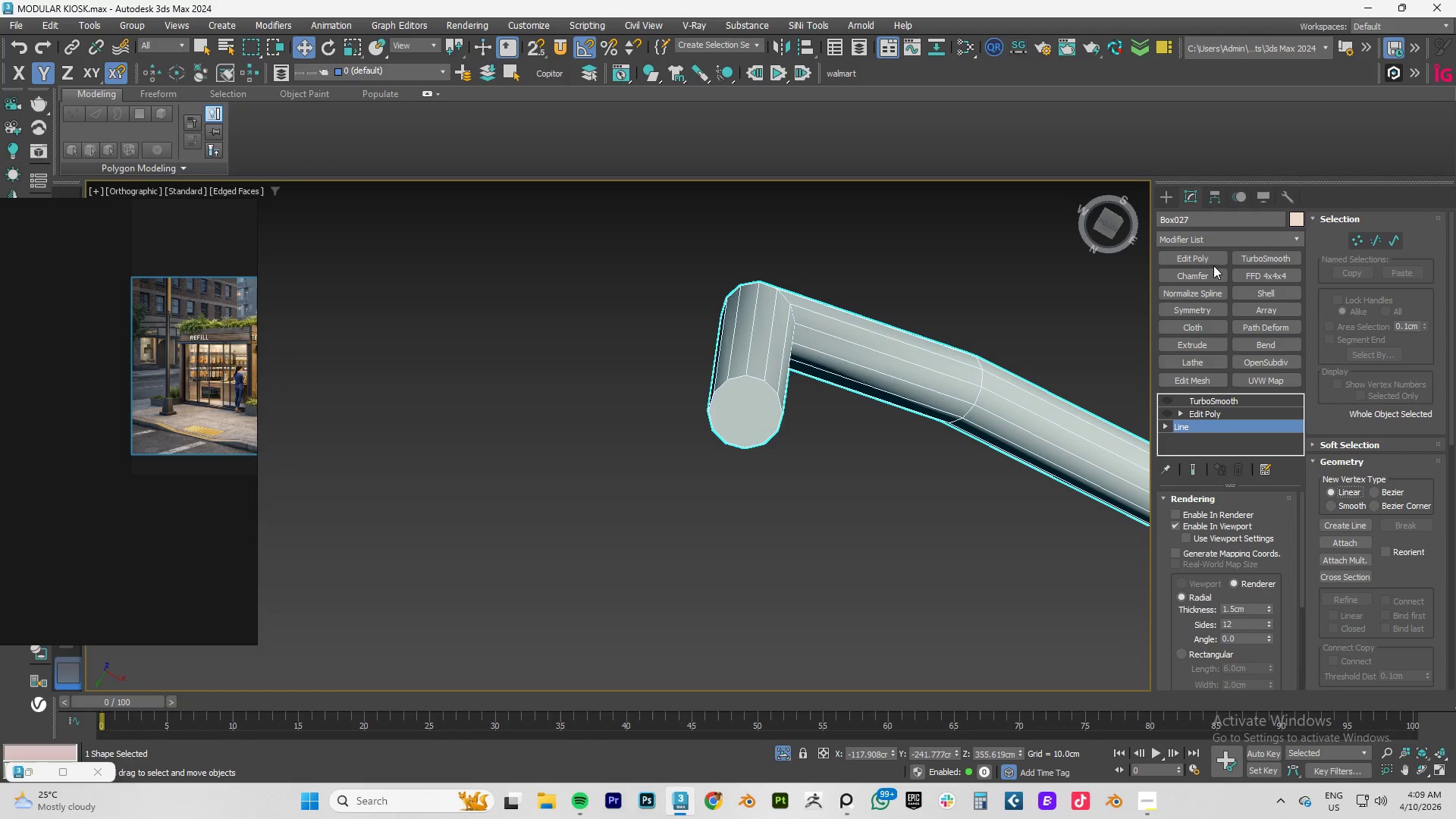 
left_click([1197, 253])
 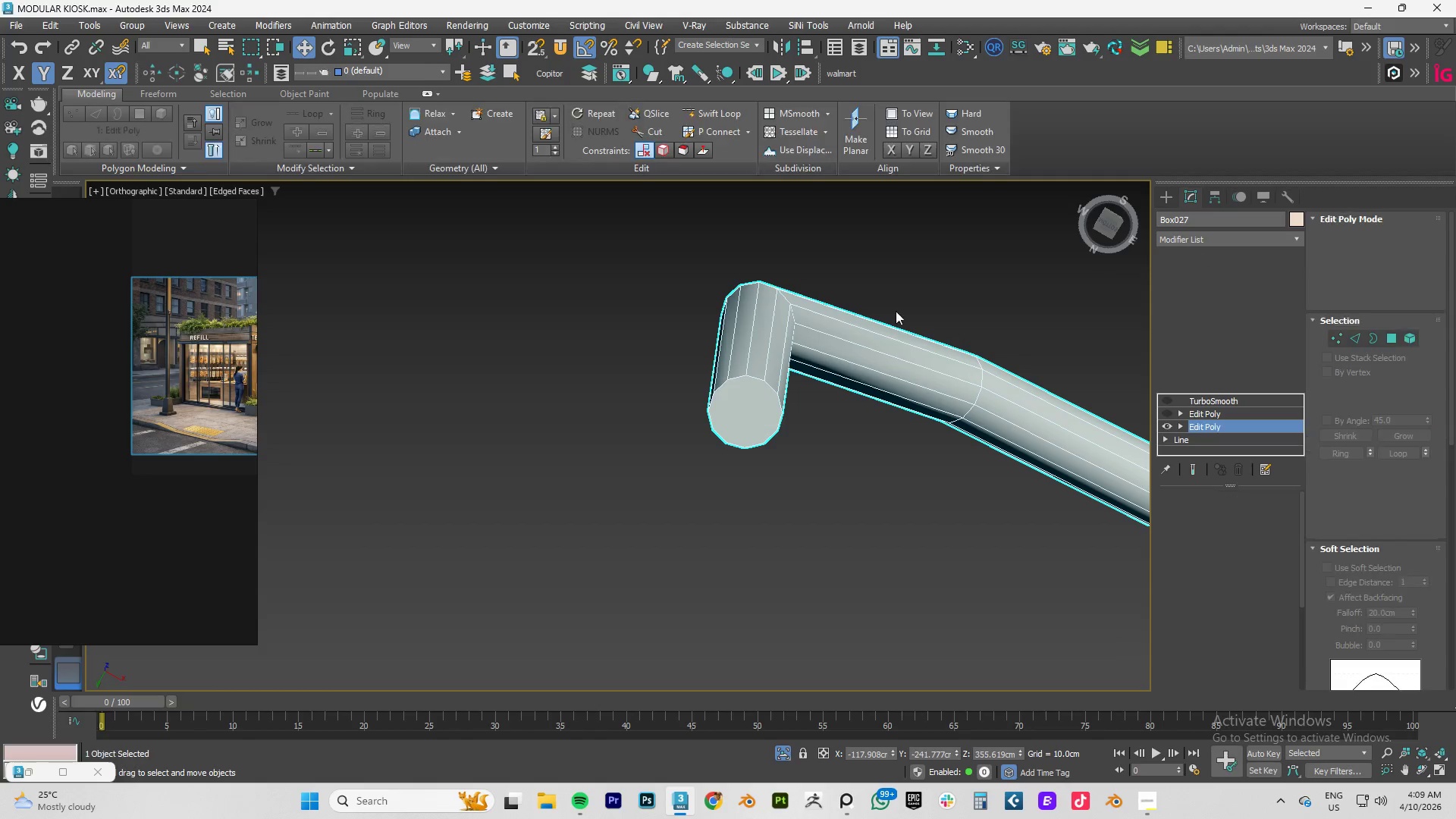 
key(4)
 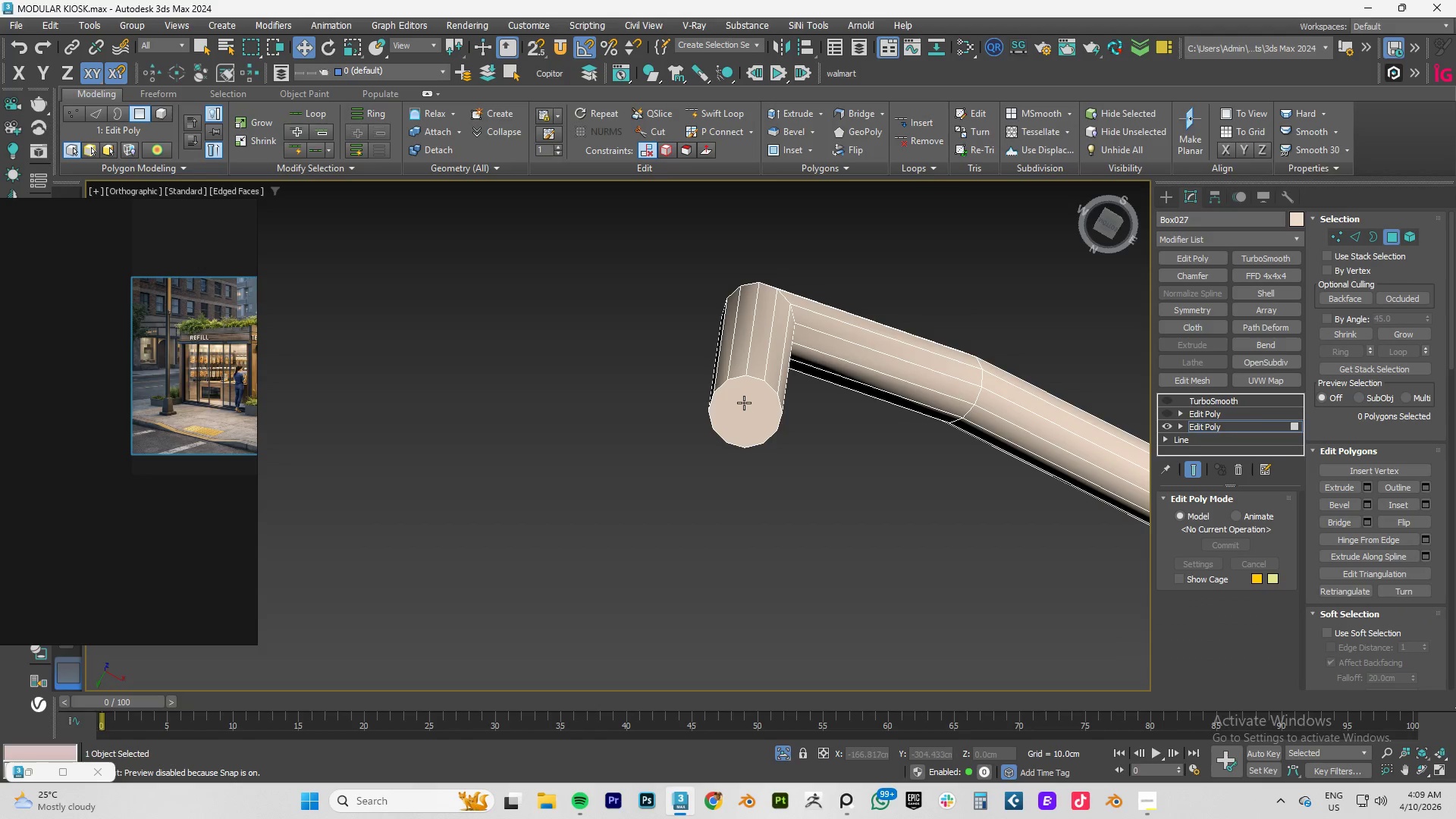 
left_click([744, 403])
 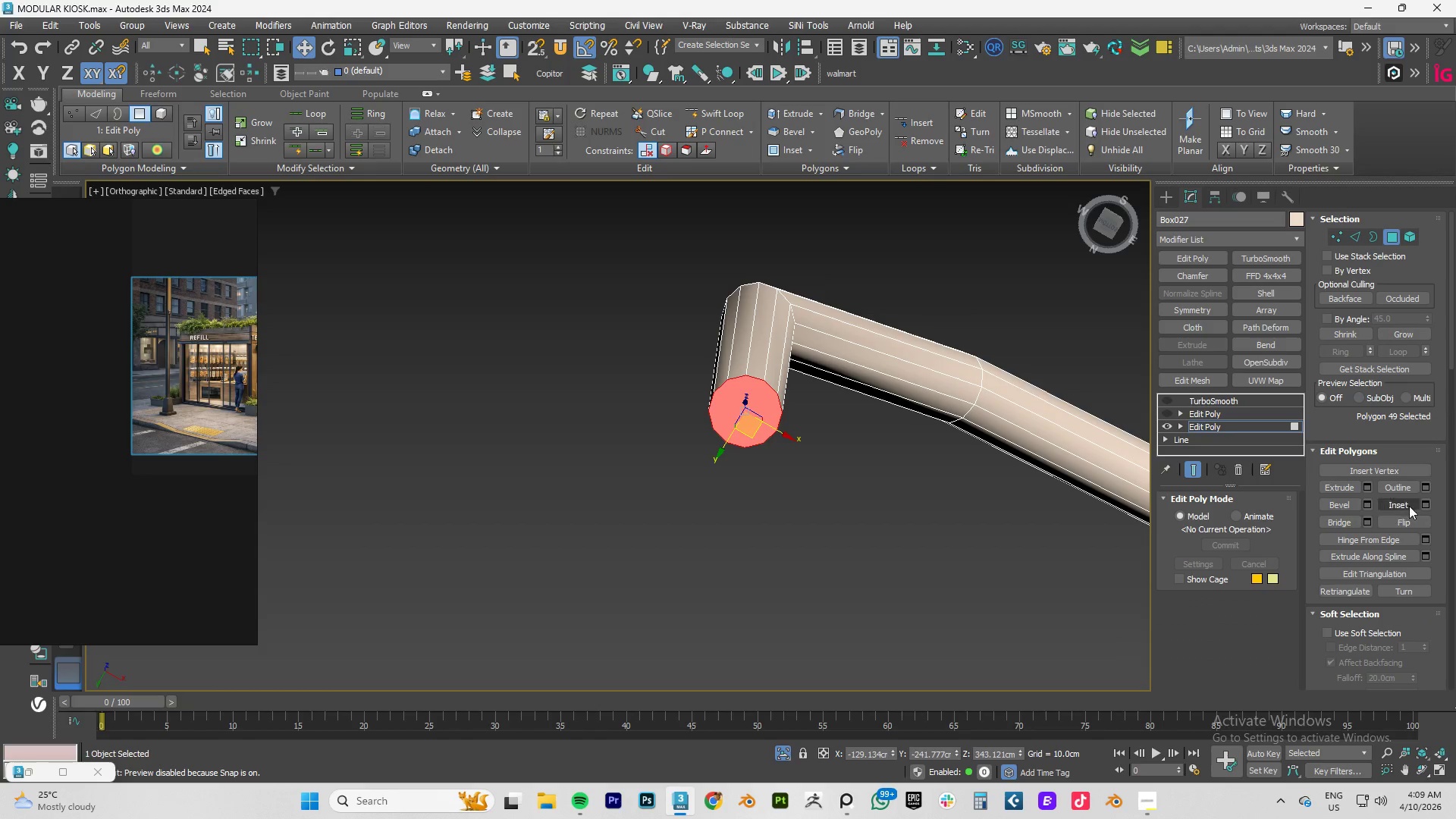 
left_click([1427, 504])
 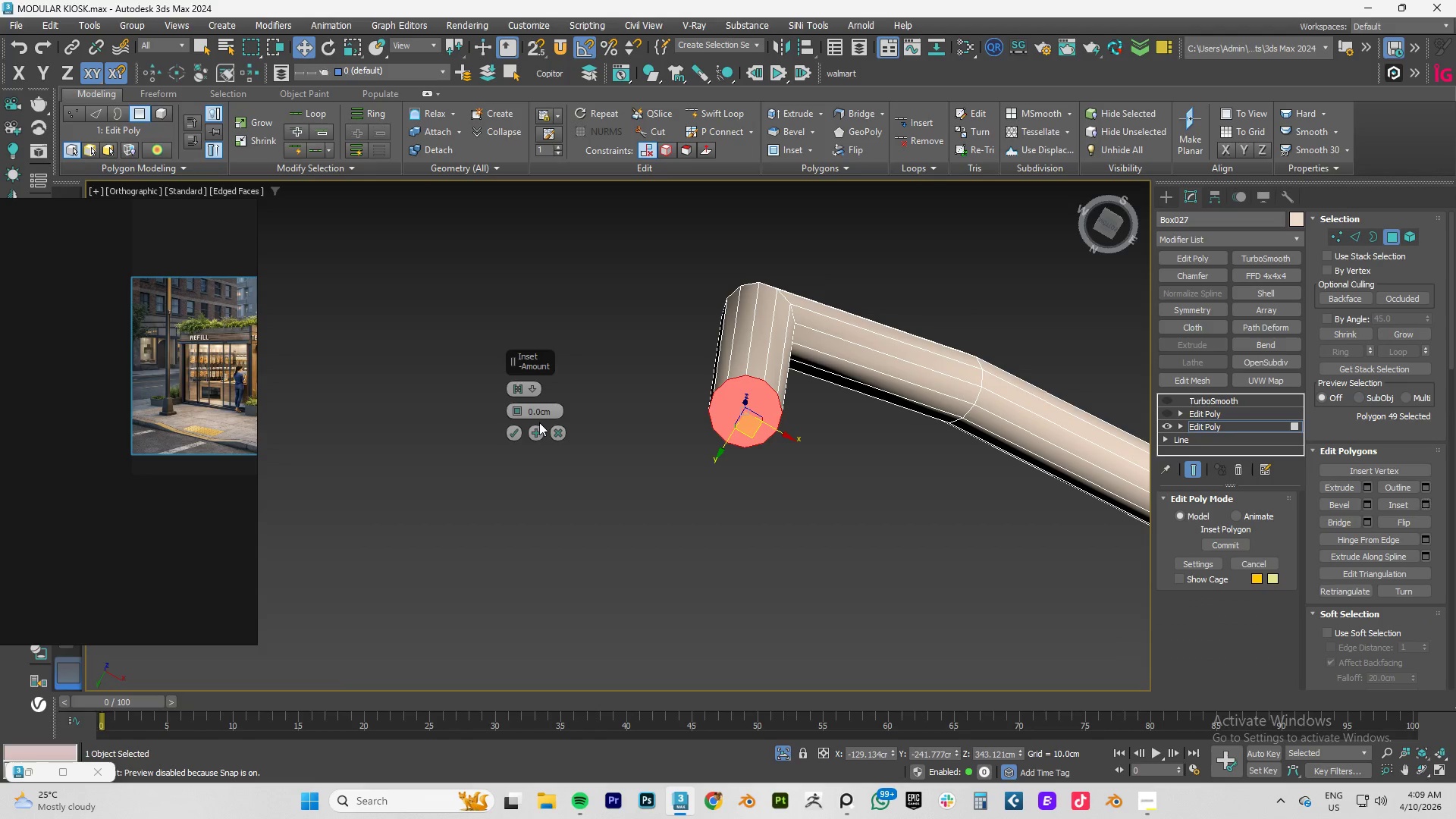 
left_click([538, 429])
 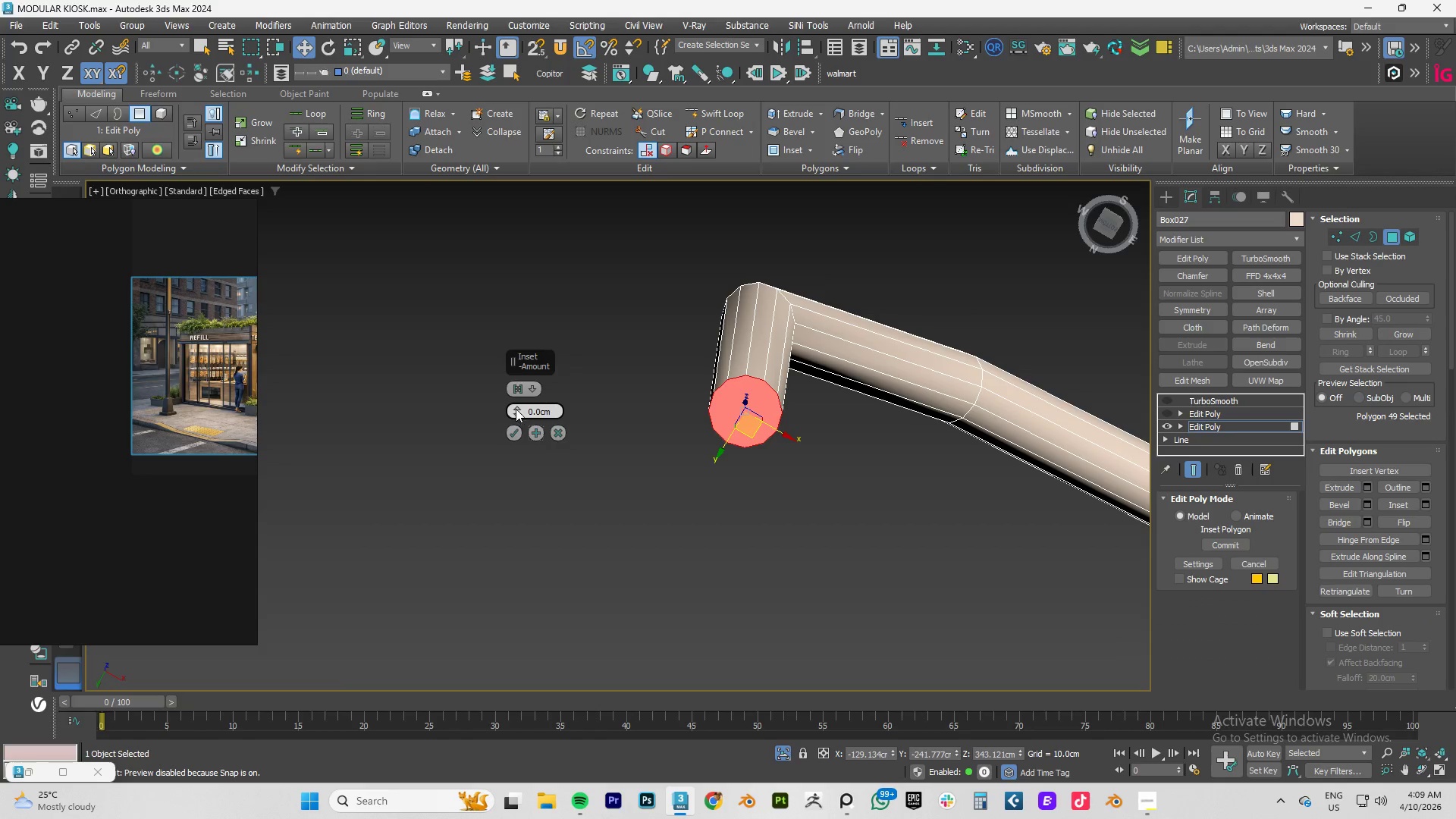 
left_click_drag(start_coordinate=[516, 408], to_coordinate=[522, 397])
 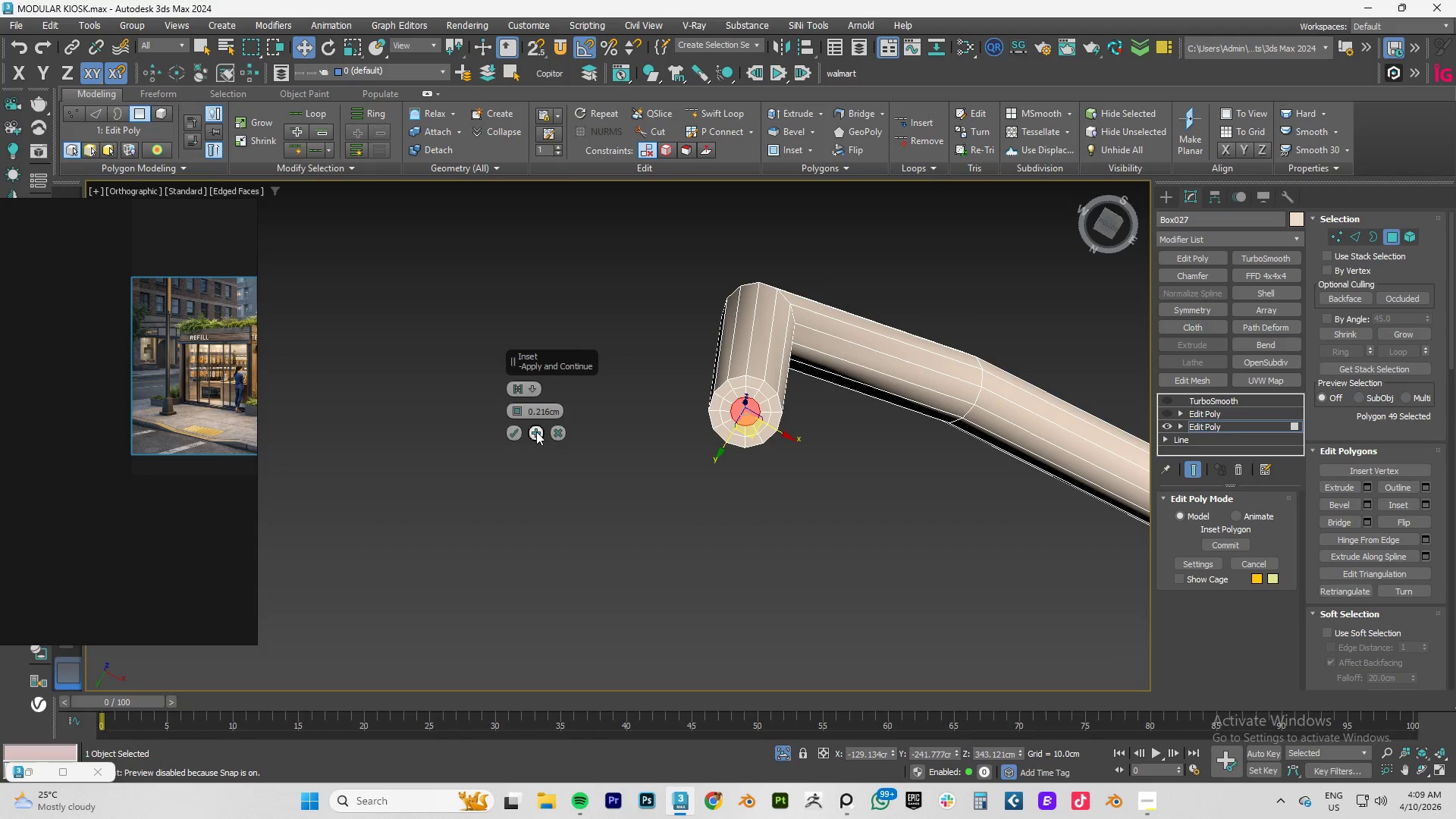 
double_click([536, 431])
 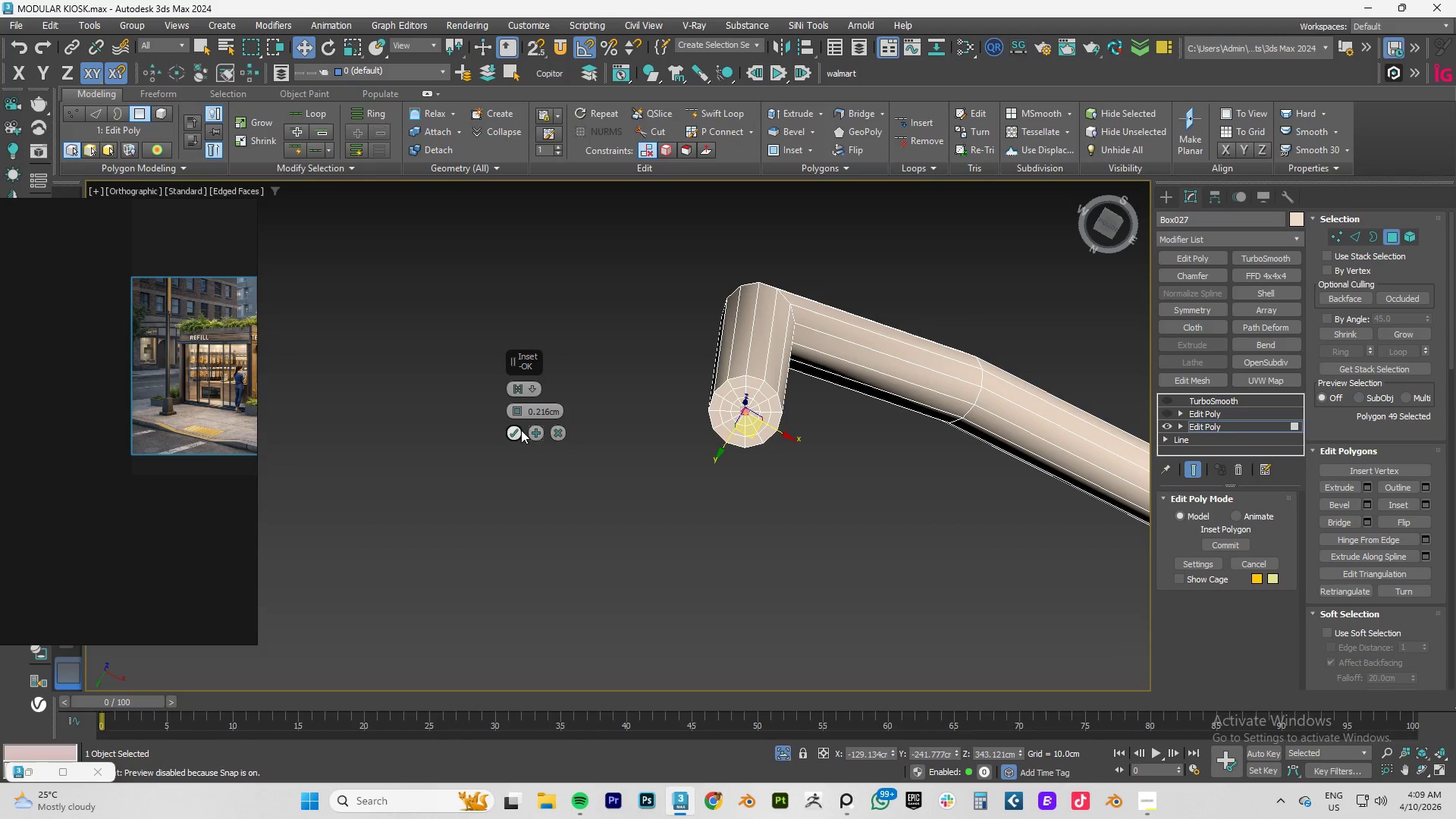 
left_click([513, 431])
 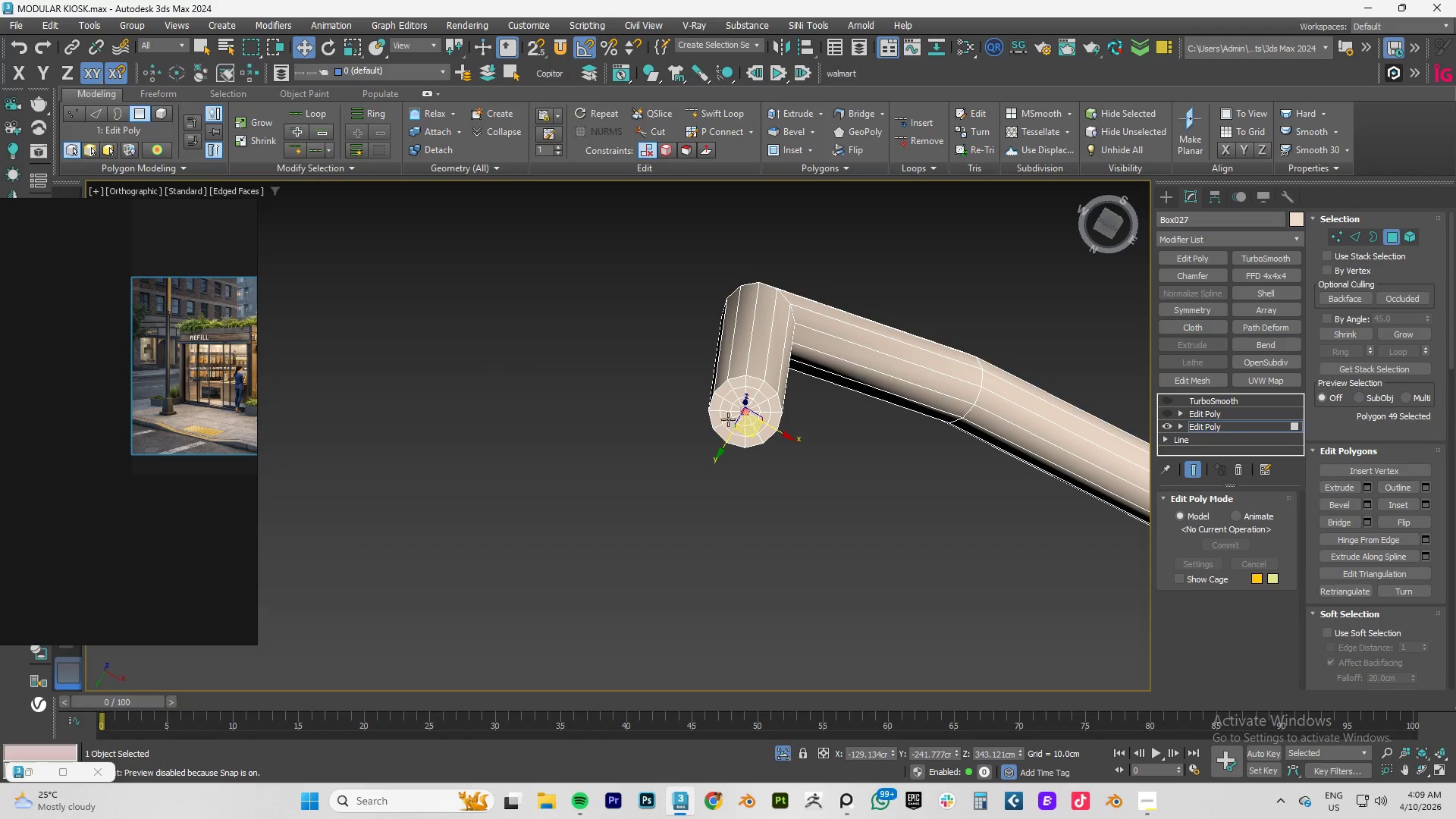 
scroll: coordinate [816, 399], scroll_direction: up, amount: 6.0
 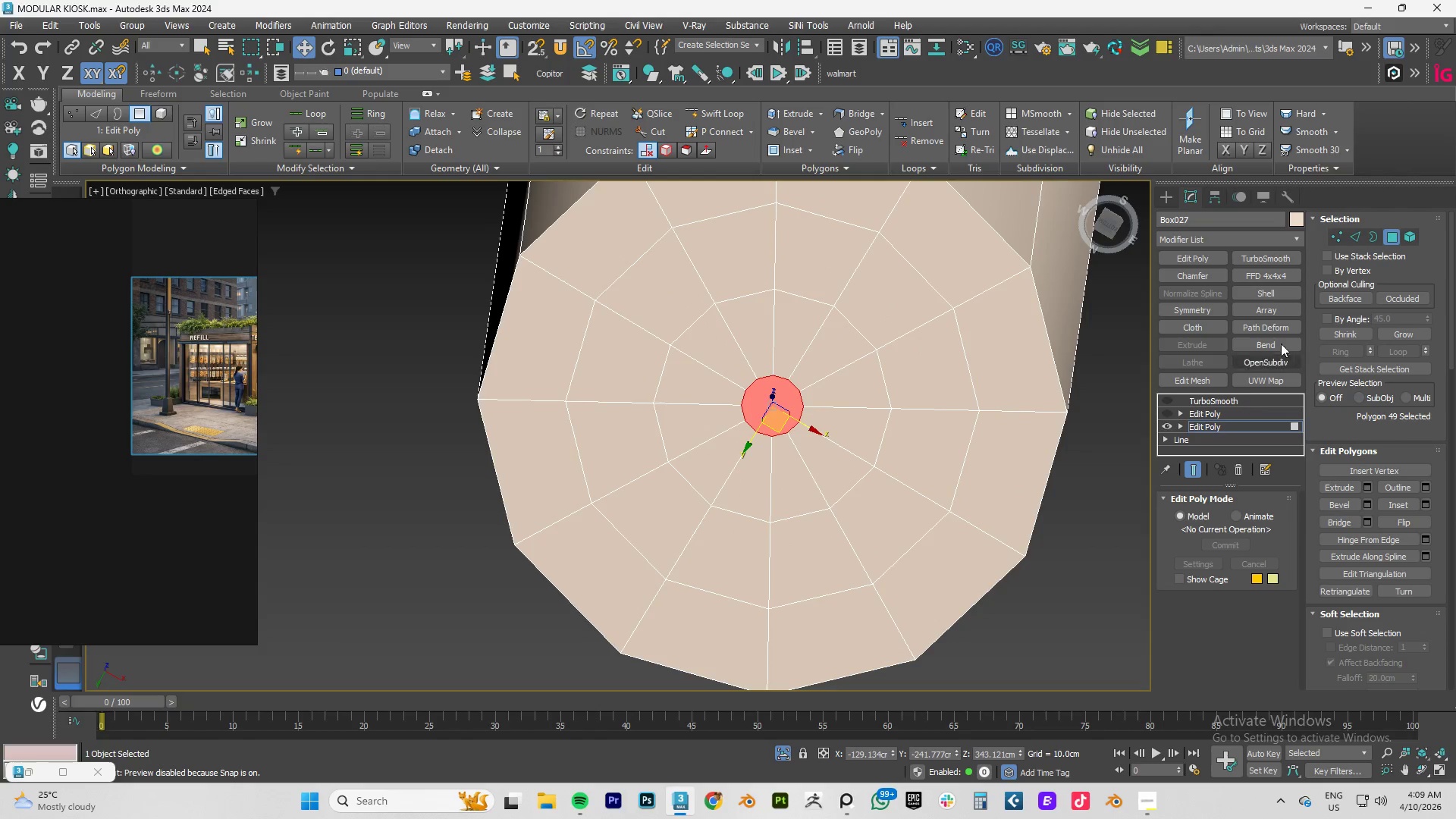 
hold_key(key=ControlLeft, duration=1.17)
left_click([1339, 241])
 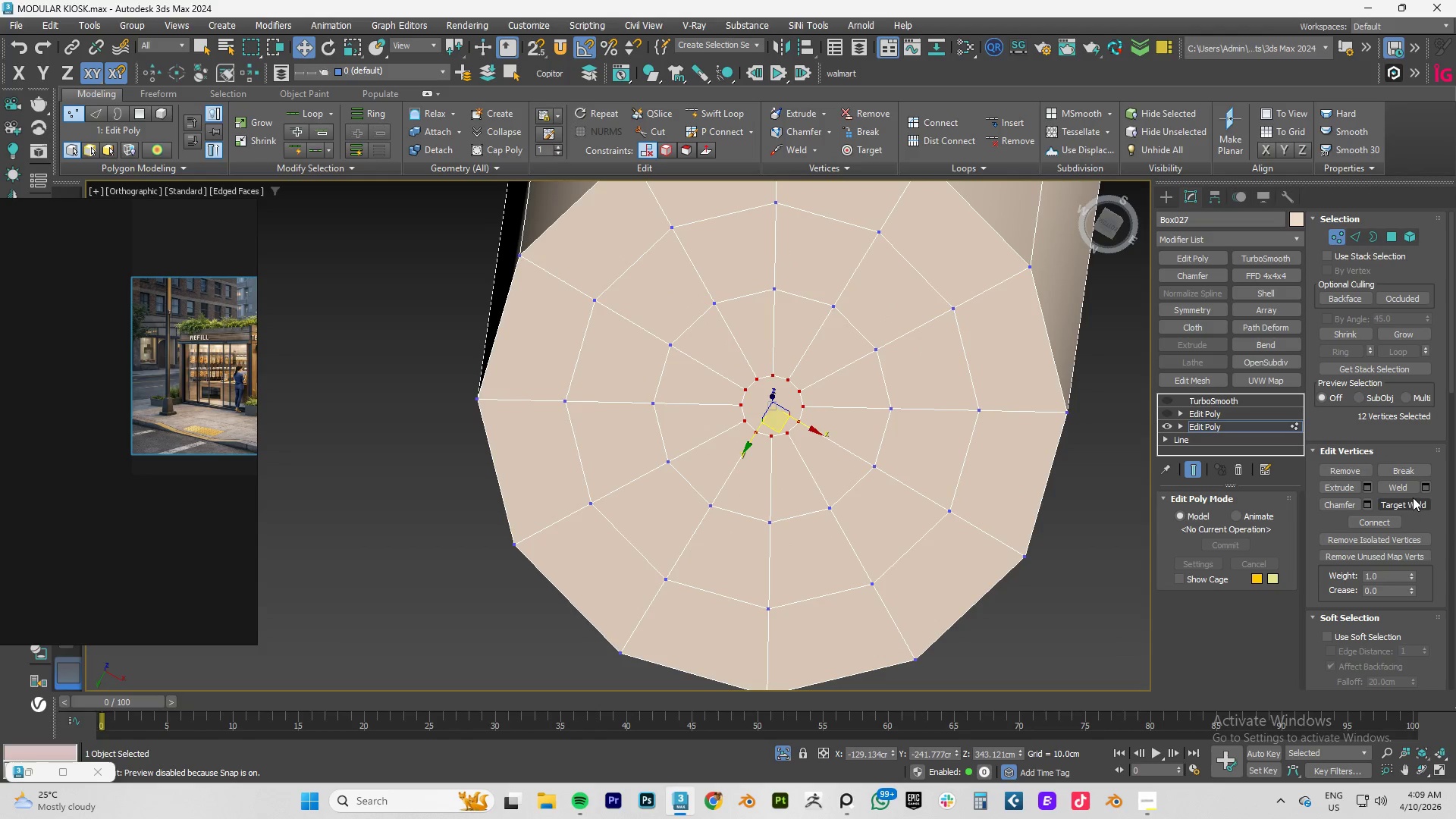 
left_click([1402, 491])
 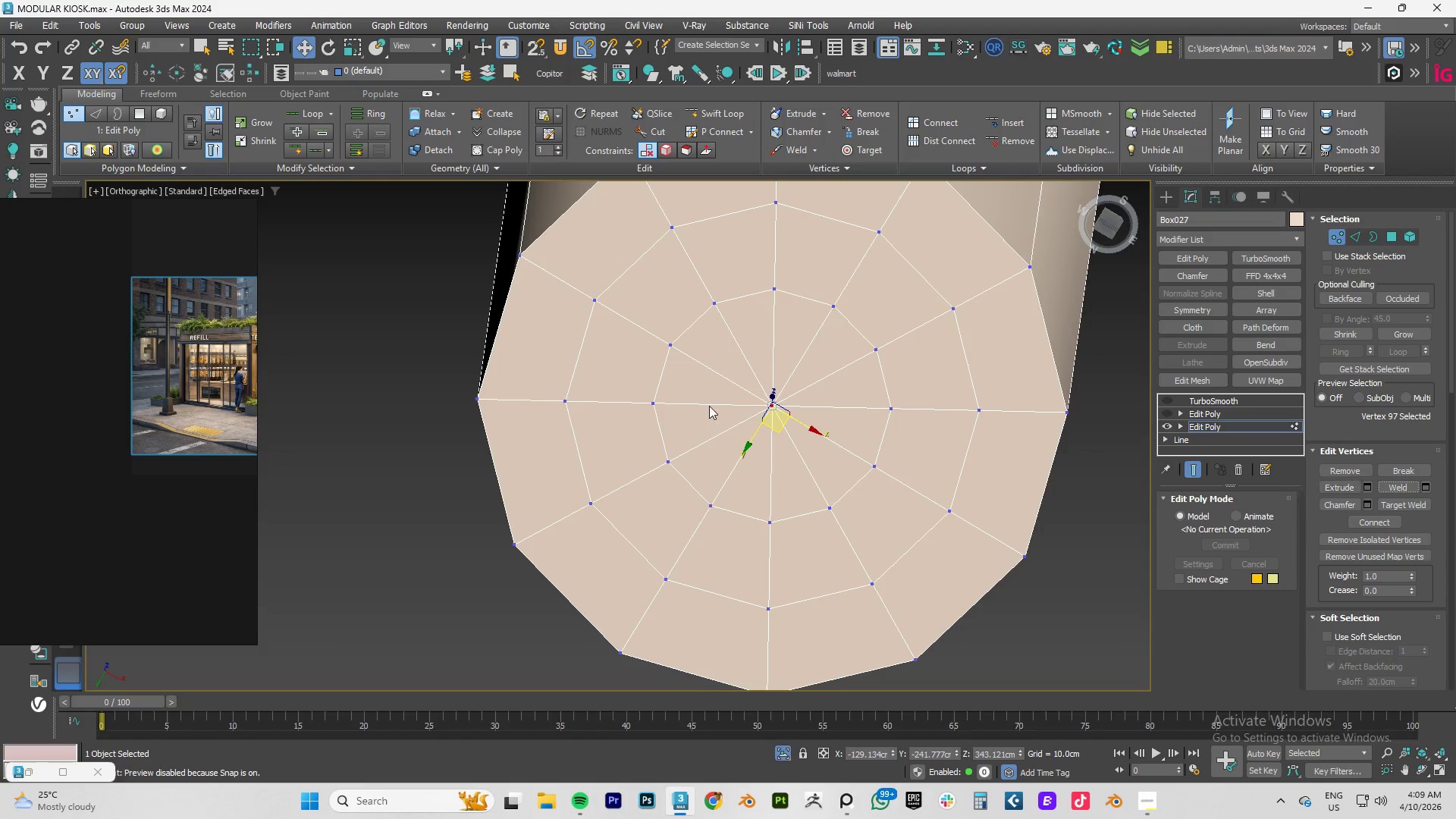 
hold_key(key=AltLeft, duration=0.66)
 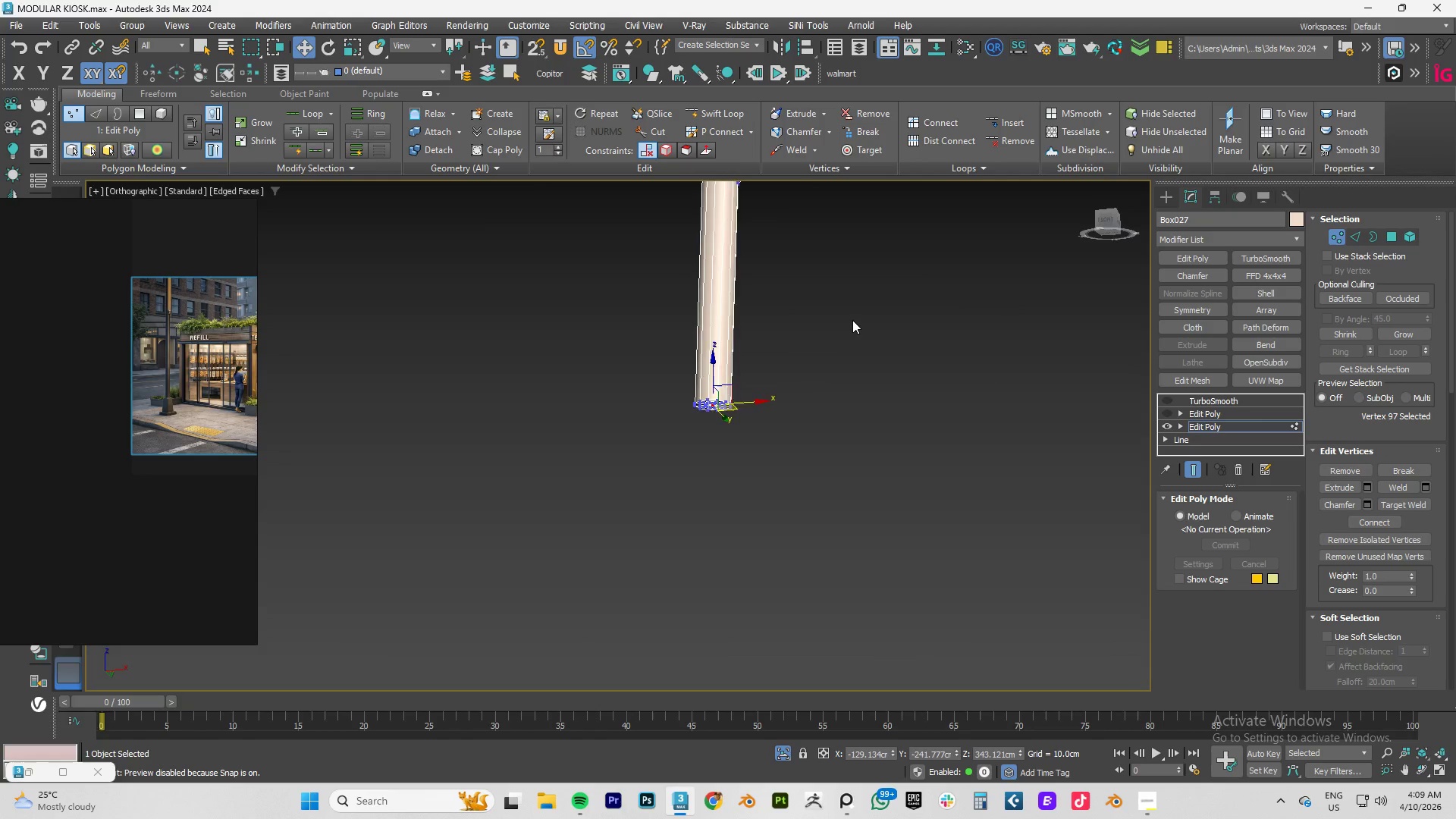 
scroll: coordinate [852, 320], scroll_direction: down, amount: 12.0
 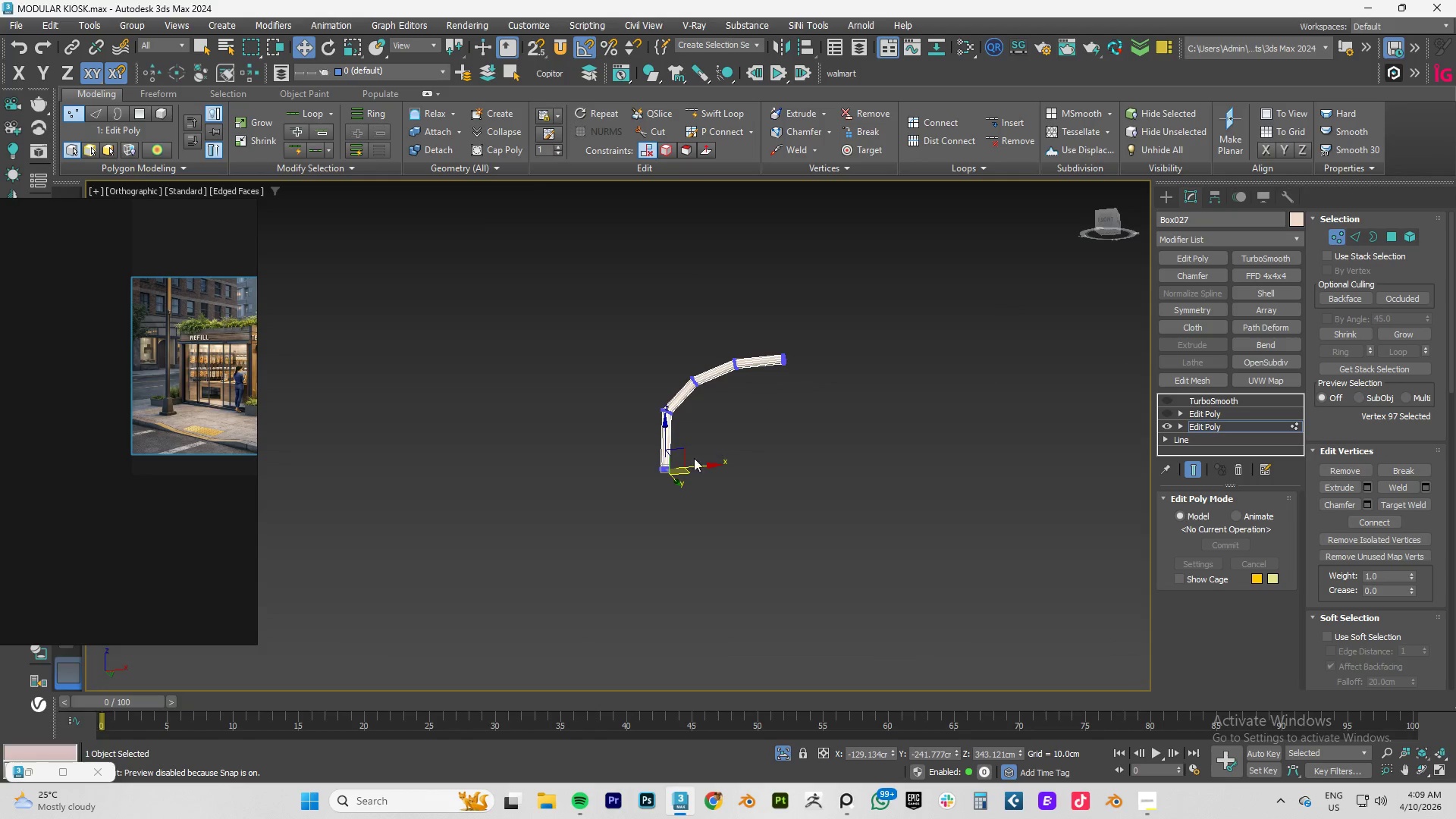 
scroll: coordinate [719, 360], scroll_direction: up, amount: 9.0
 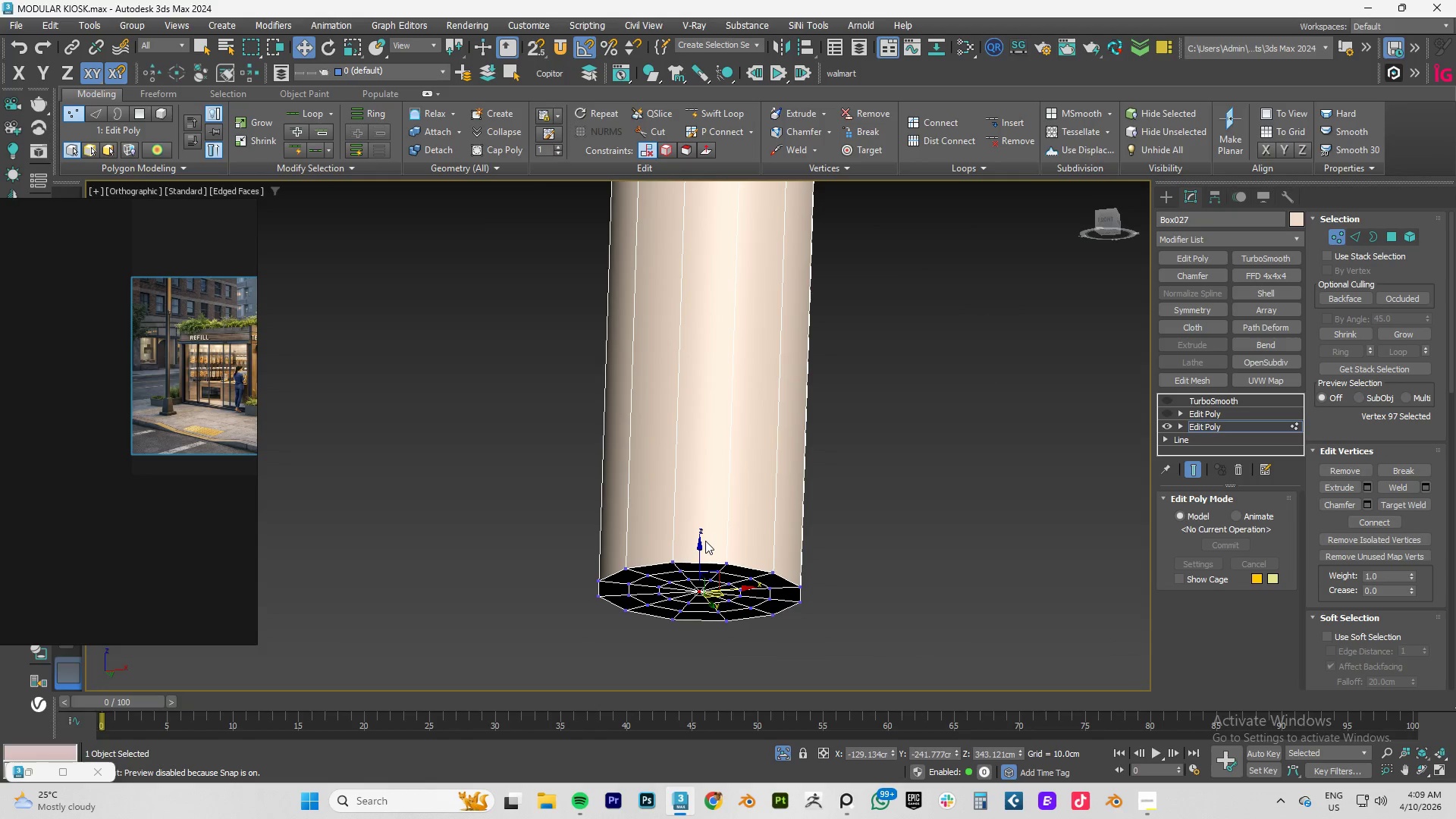 
key(2)
 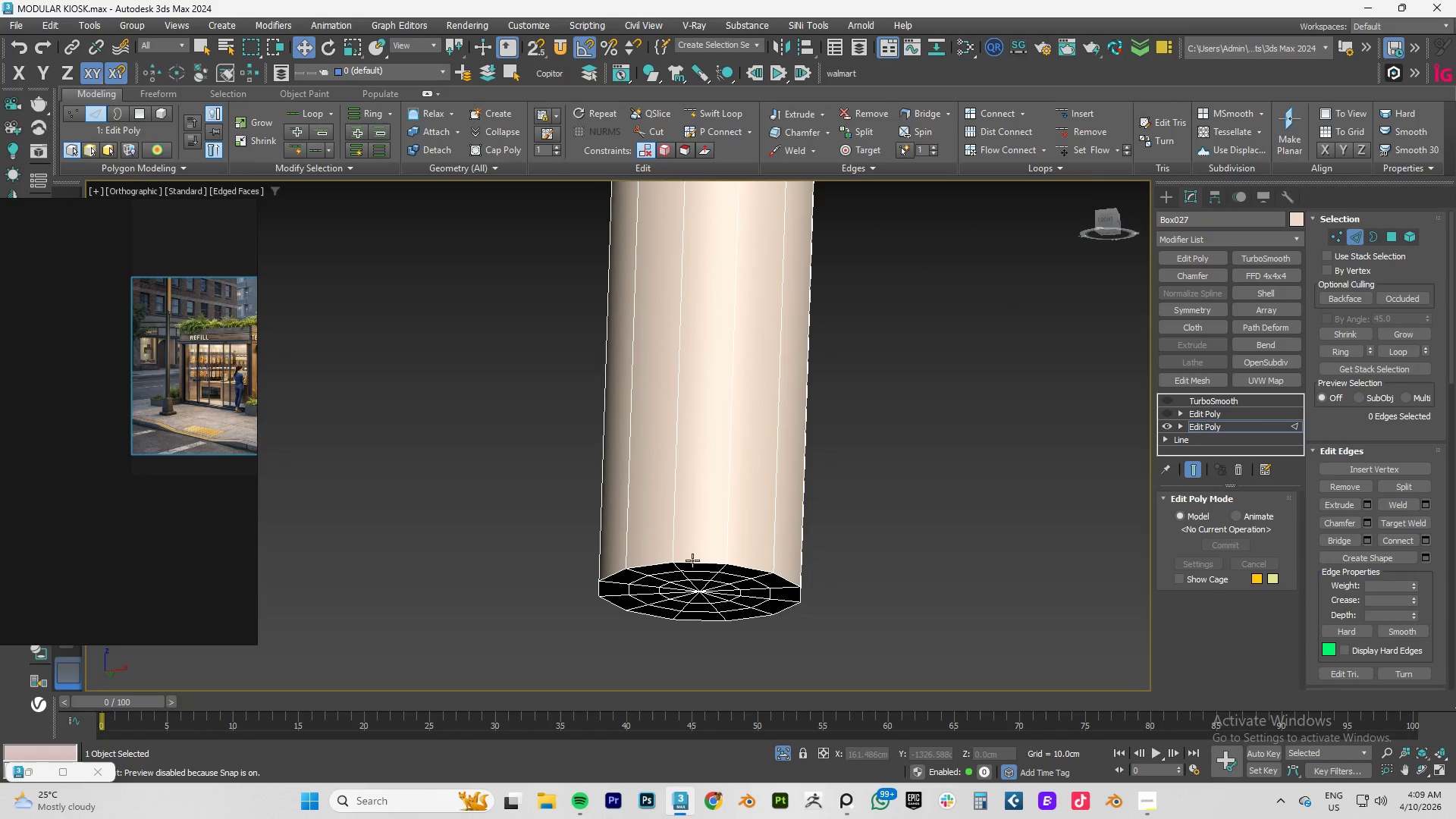 
double_click([692, 560])
 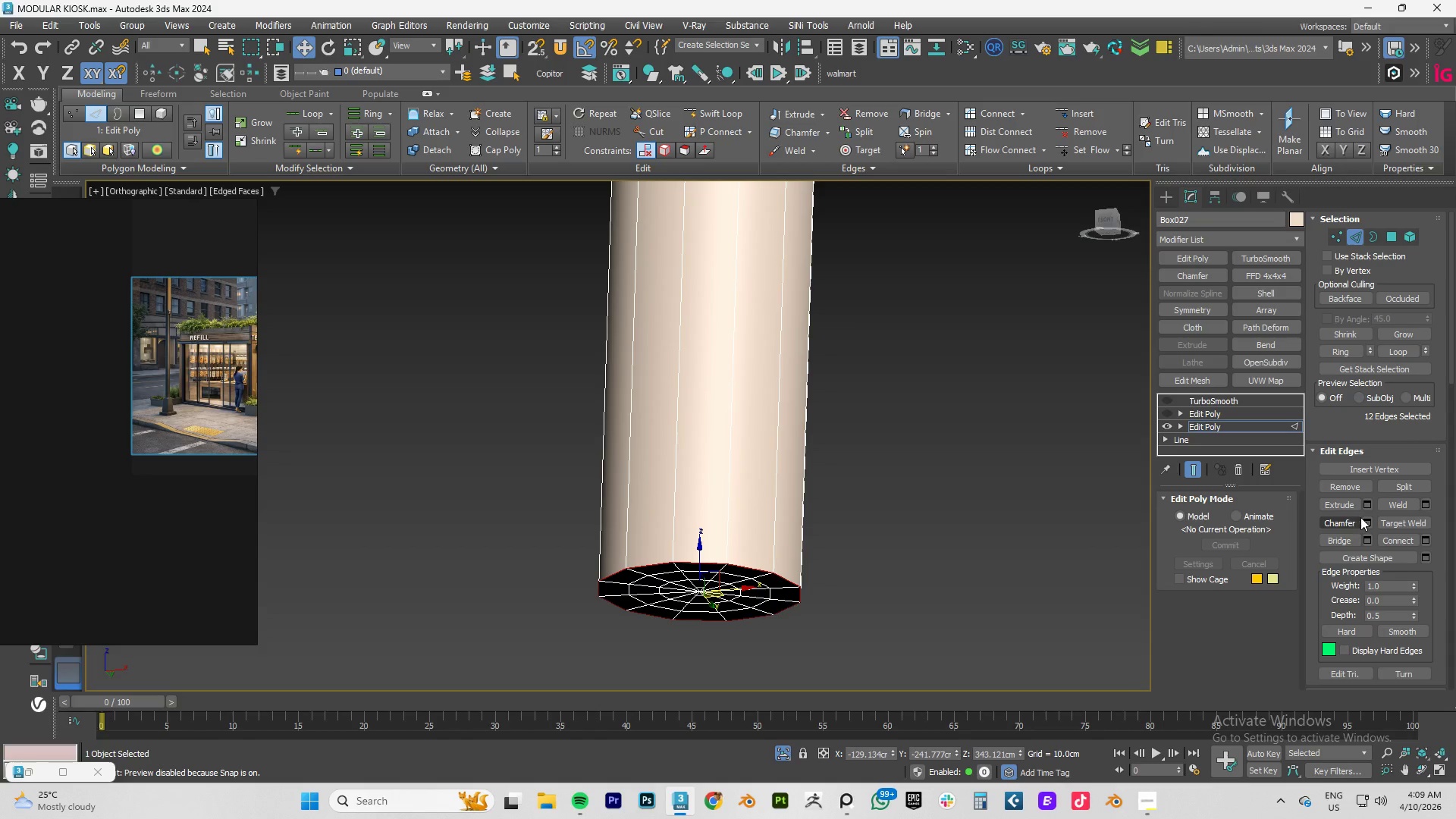 
left_click([1368, 521])
 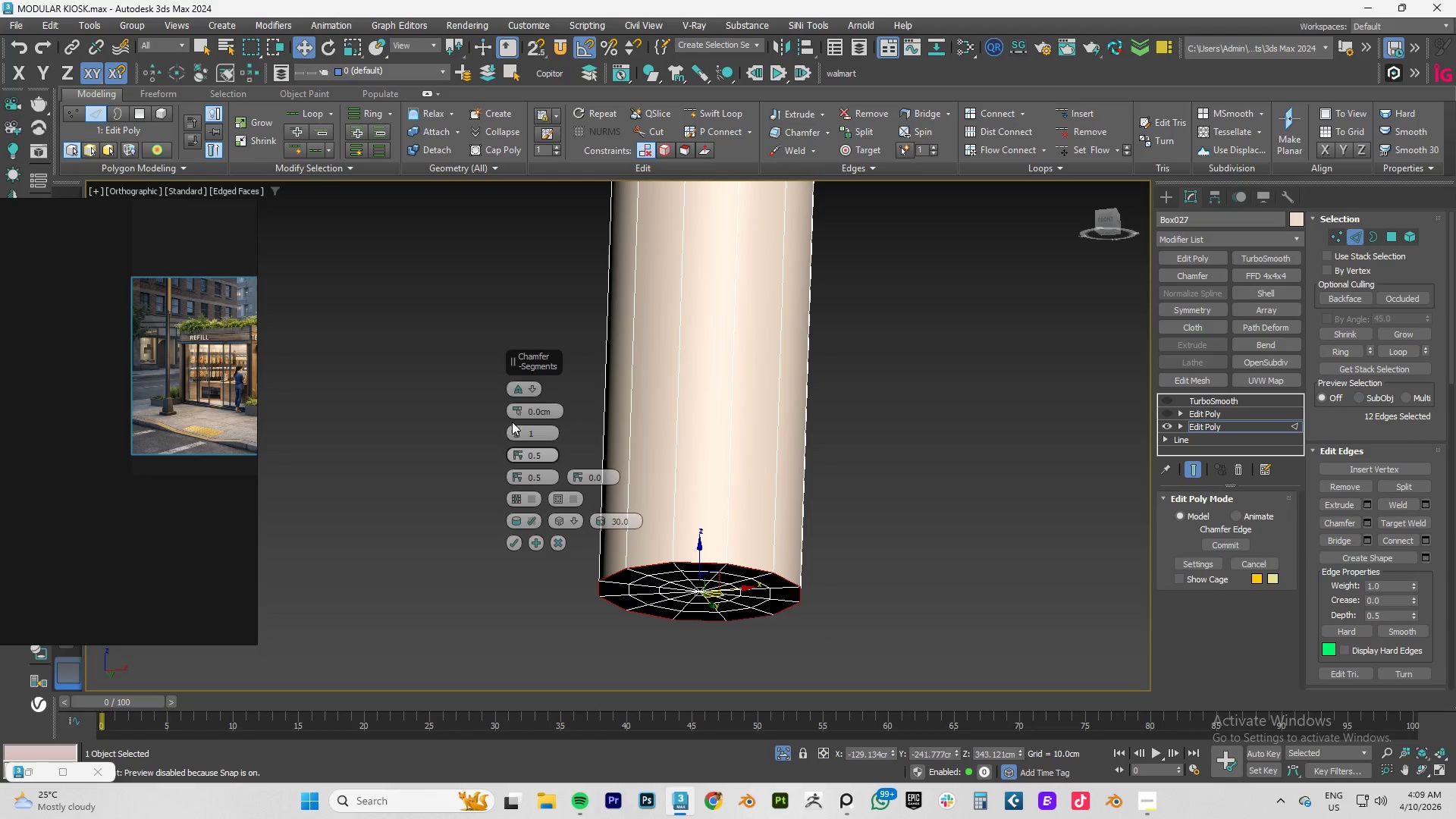 
left_click_drag(start_coordinate=[515, 410], to_coordinate=[513, 398])
 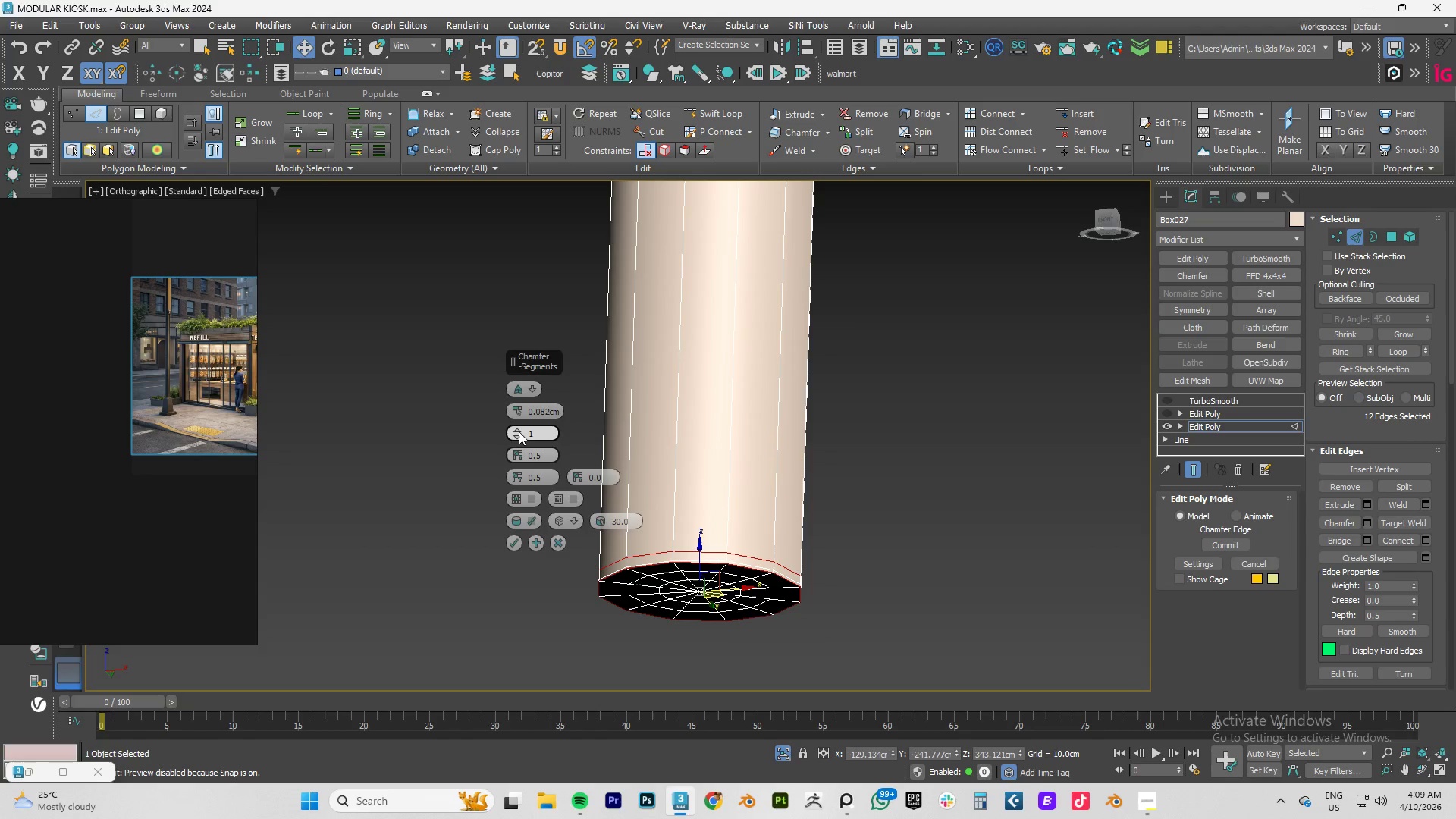 
left_click_drag(start_coordinate=[519, 431], to_coordinate=[516, 425])
 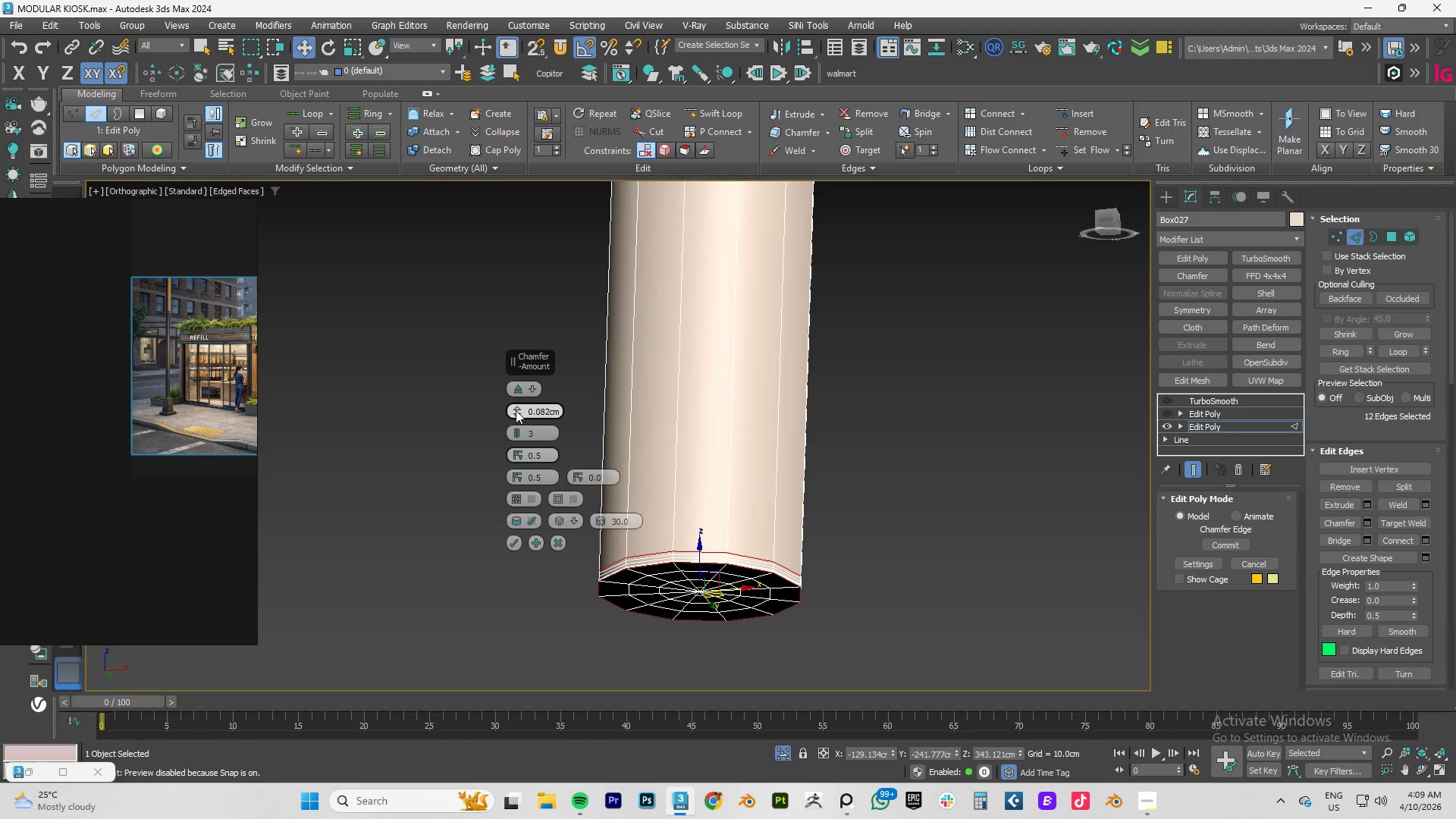 
left_click_drag(start_coordinate=[516, 410], to_coordinate=[517, 418])
 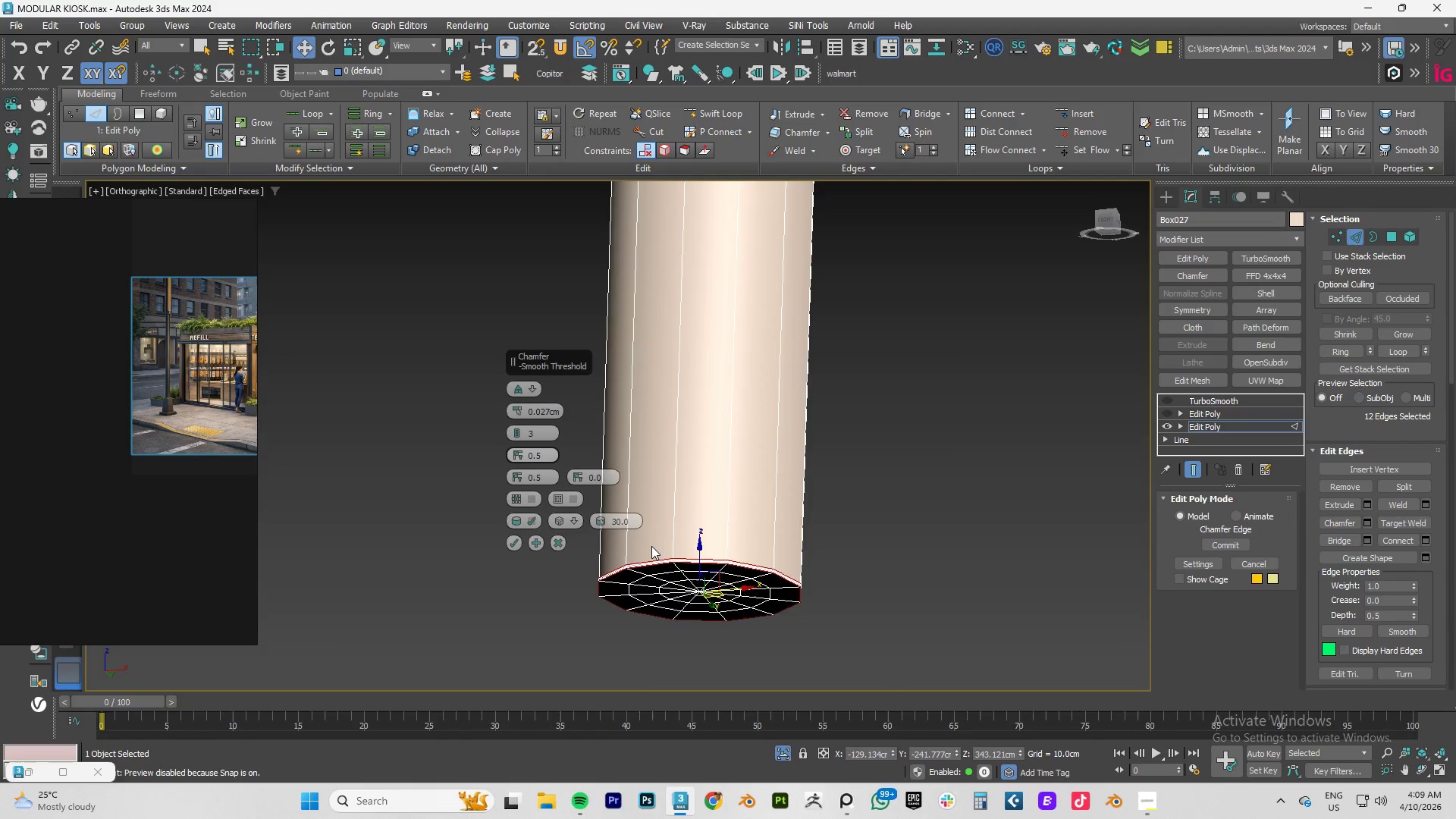 
hold_key(key=AltLeft, duration=0.7)
 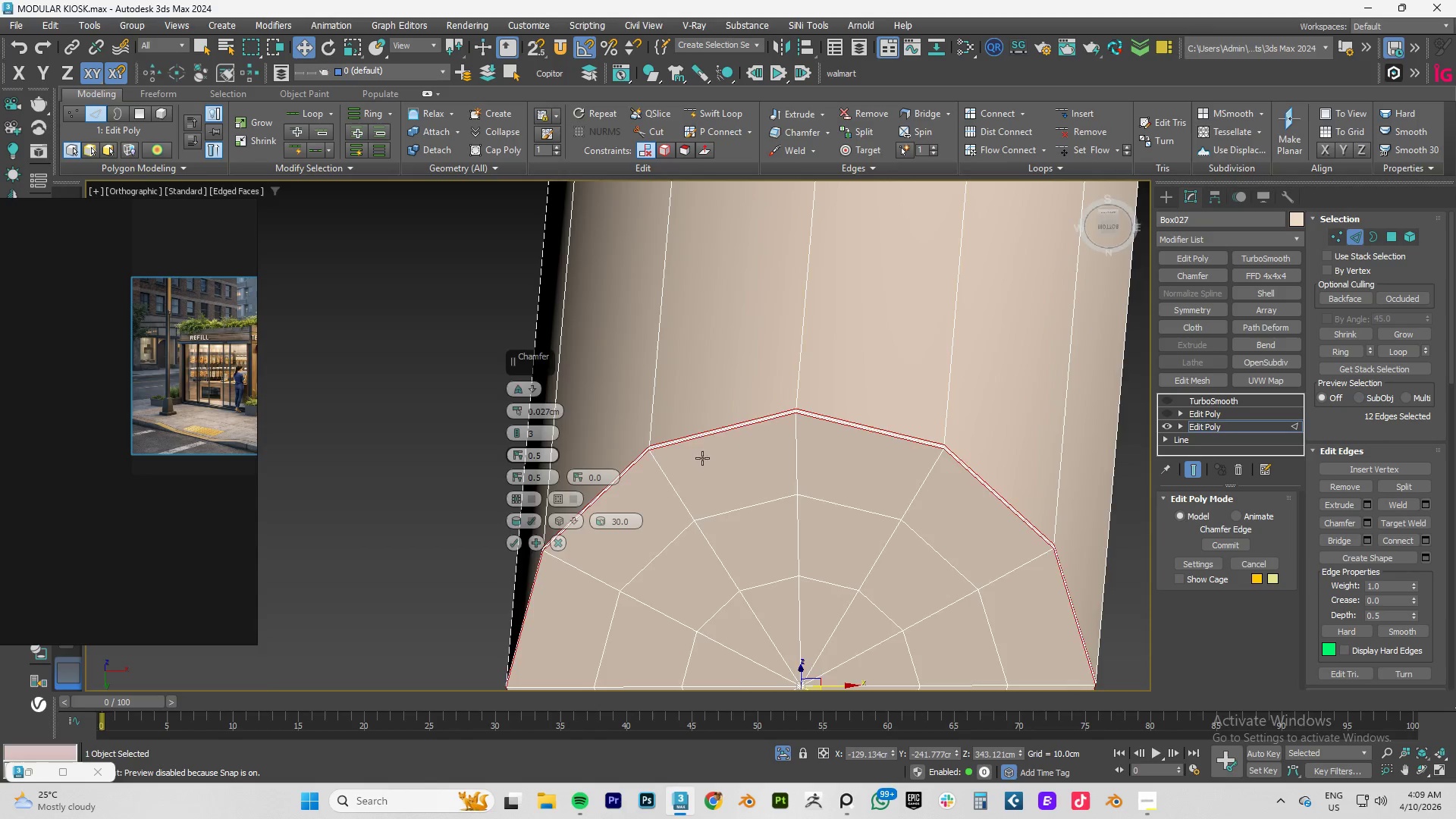 
scroll: coordinate [671, 457], scroll_direction: up, amount: 7.0
 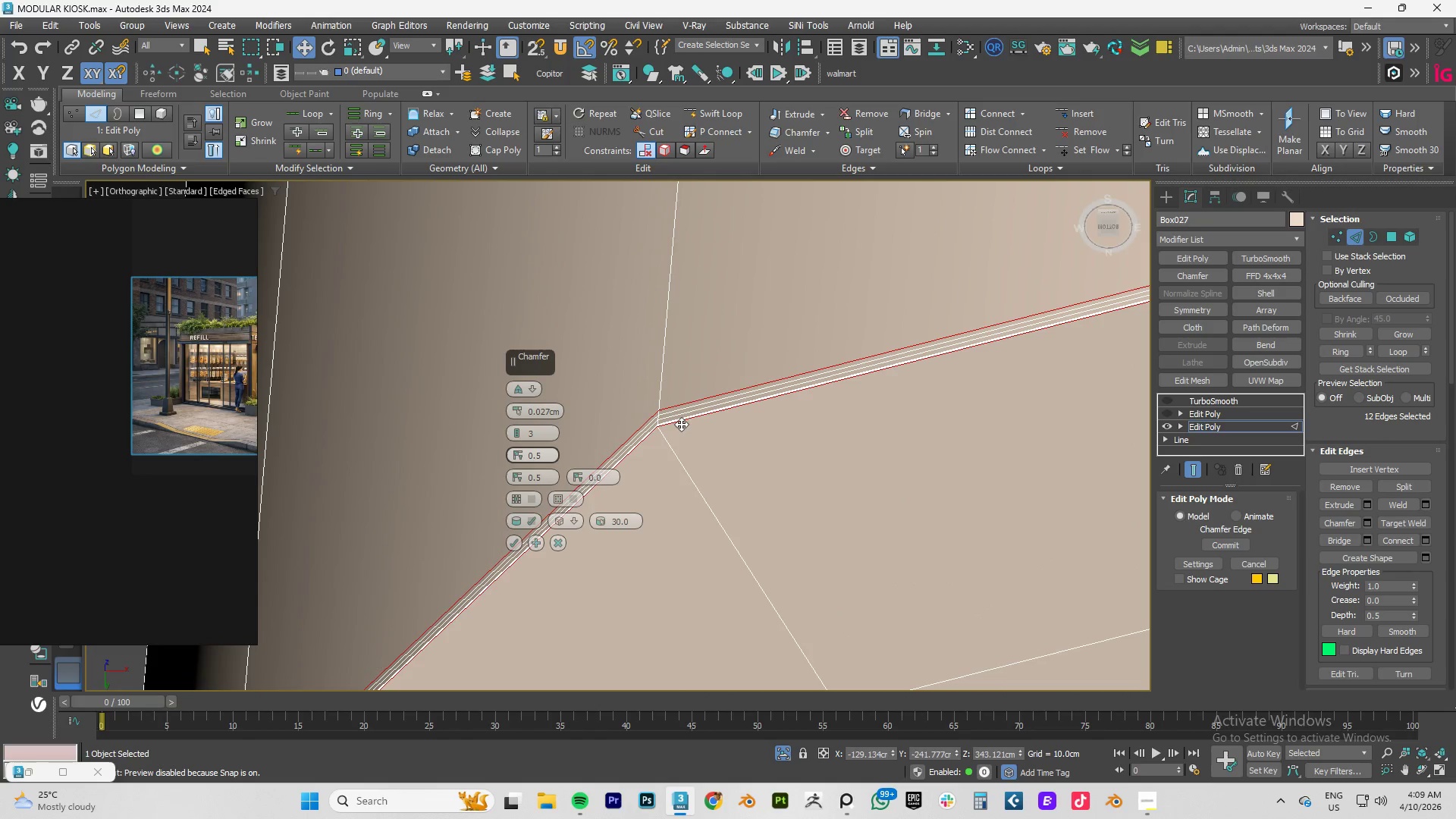 
double_click([681, 422])
 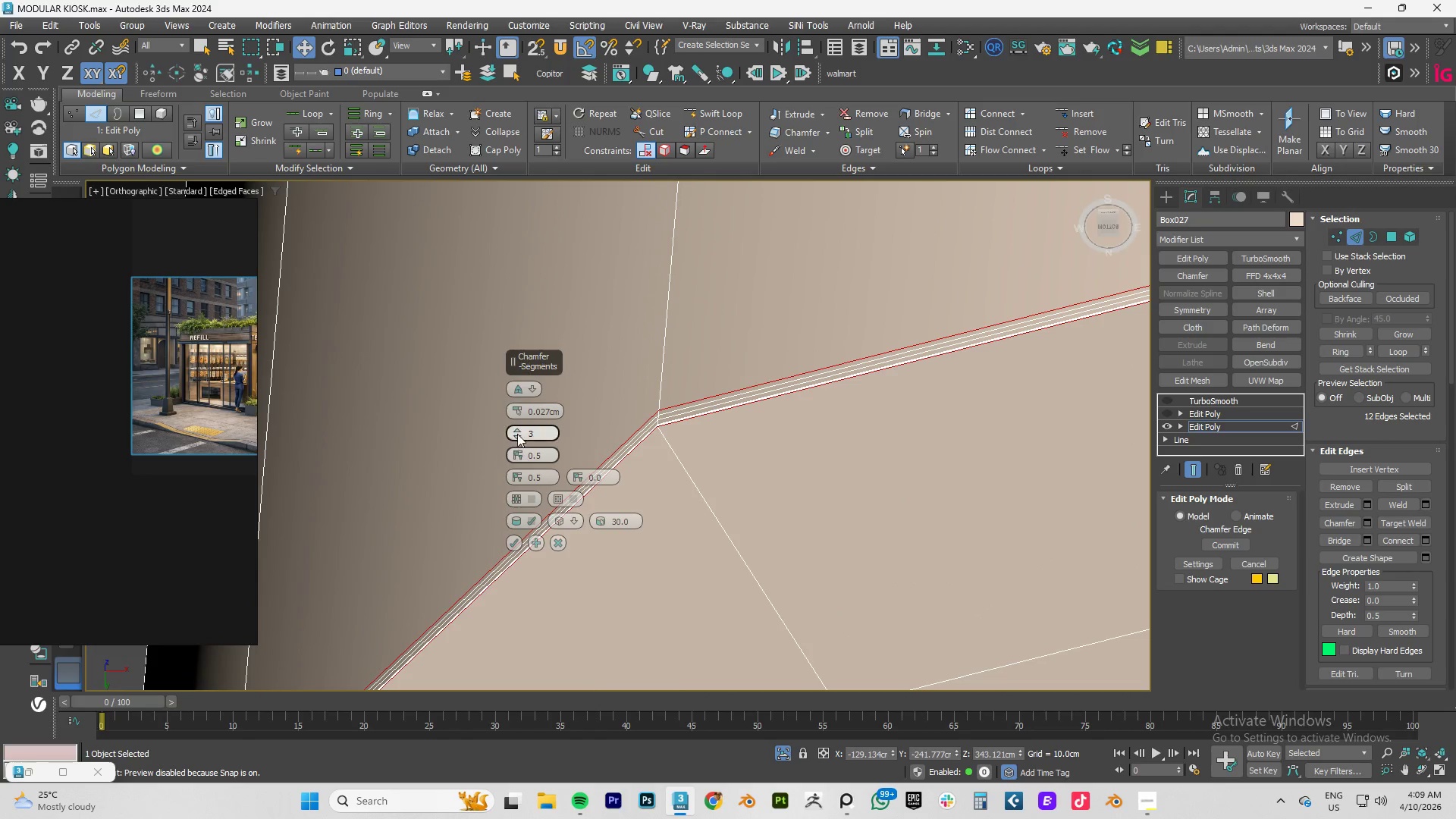 
left_click_drag(start_coordinate=[517, 413], to_coordinate=[522, 400])
 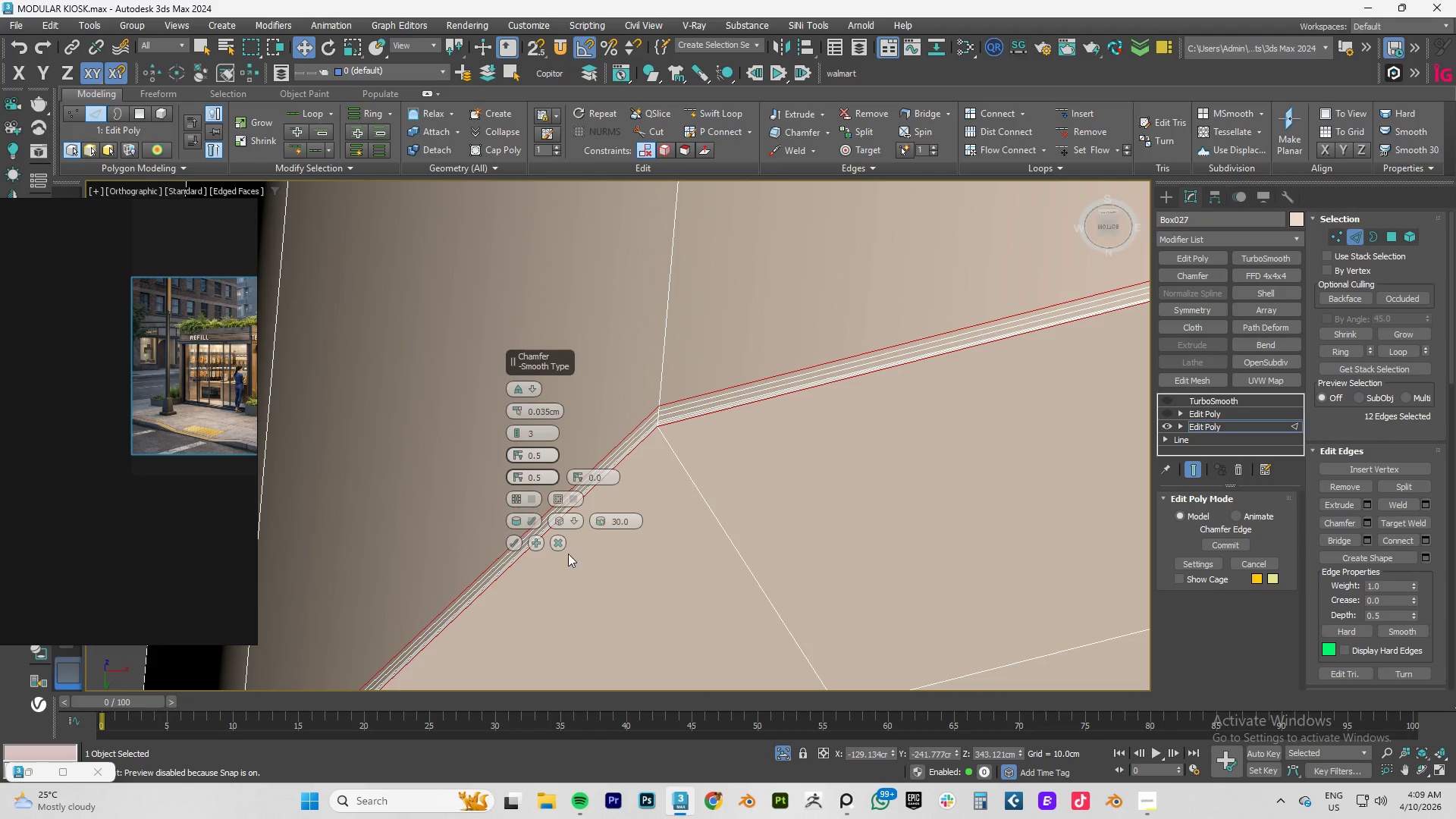 
left_click([556, 544])
 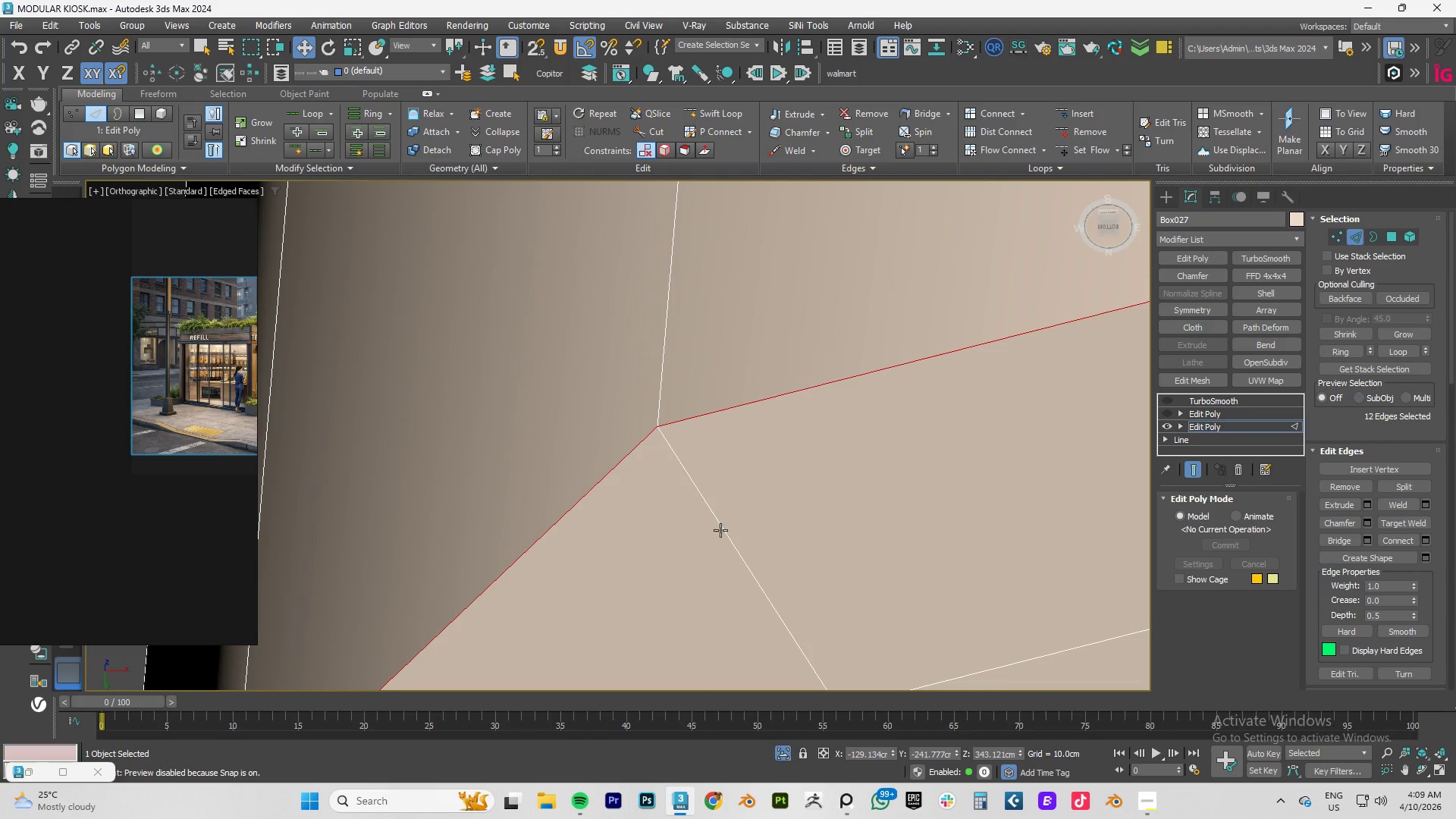 
hold_key(key=AltLeft, duration=0.81)
 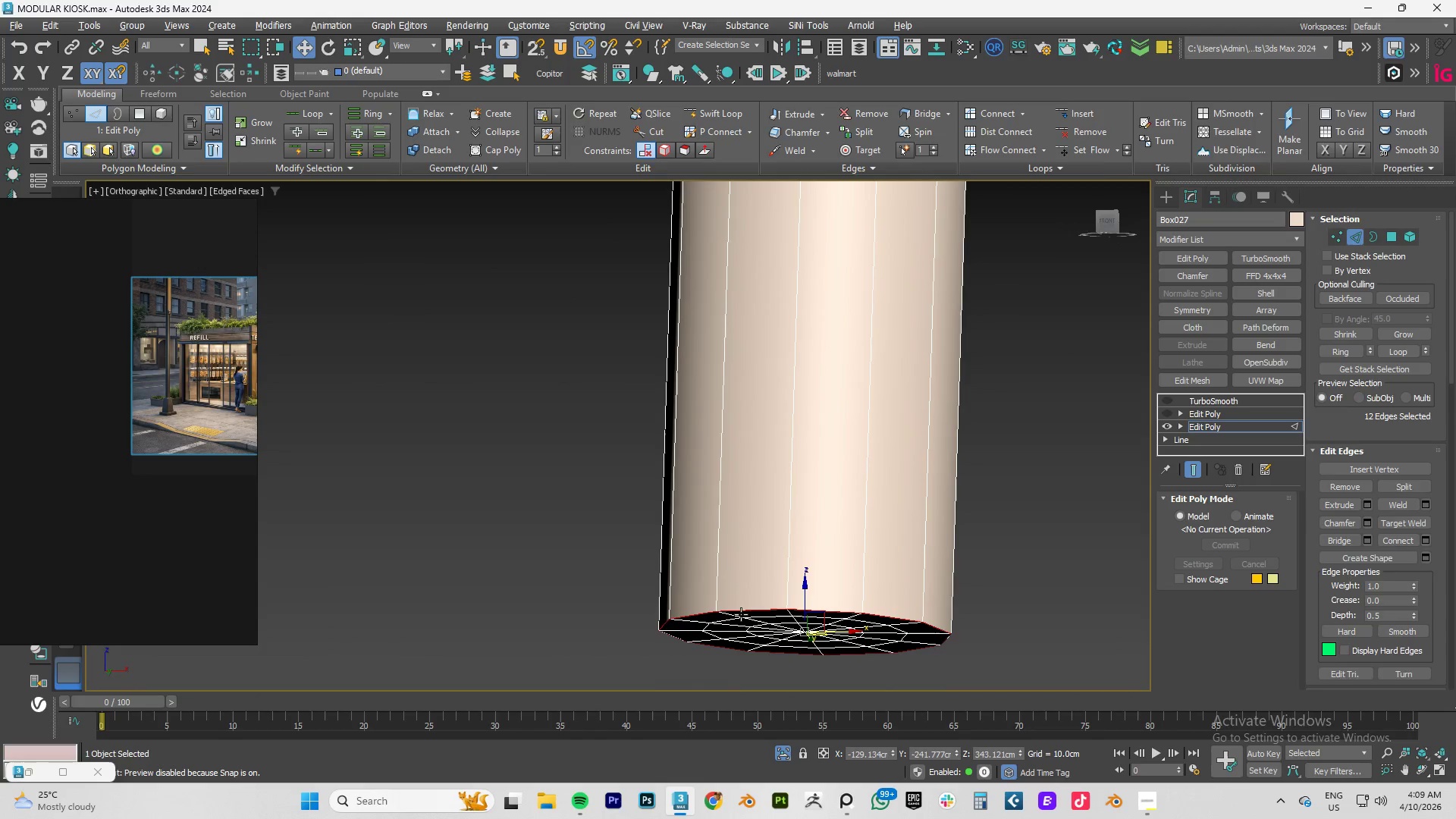 
scroll: coordinate [741, 526], scroll_direction: down, amount: 6.0
 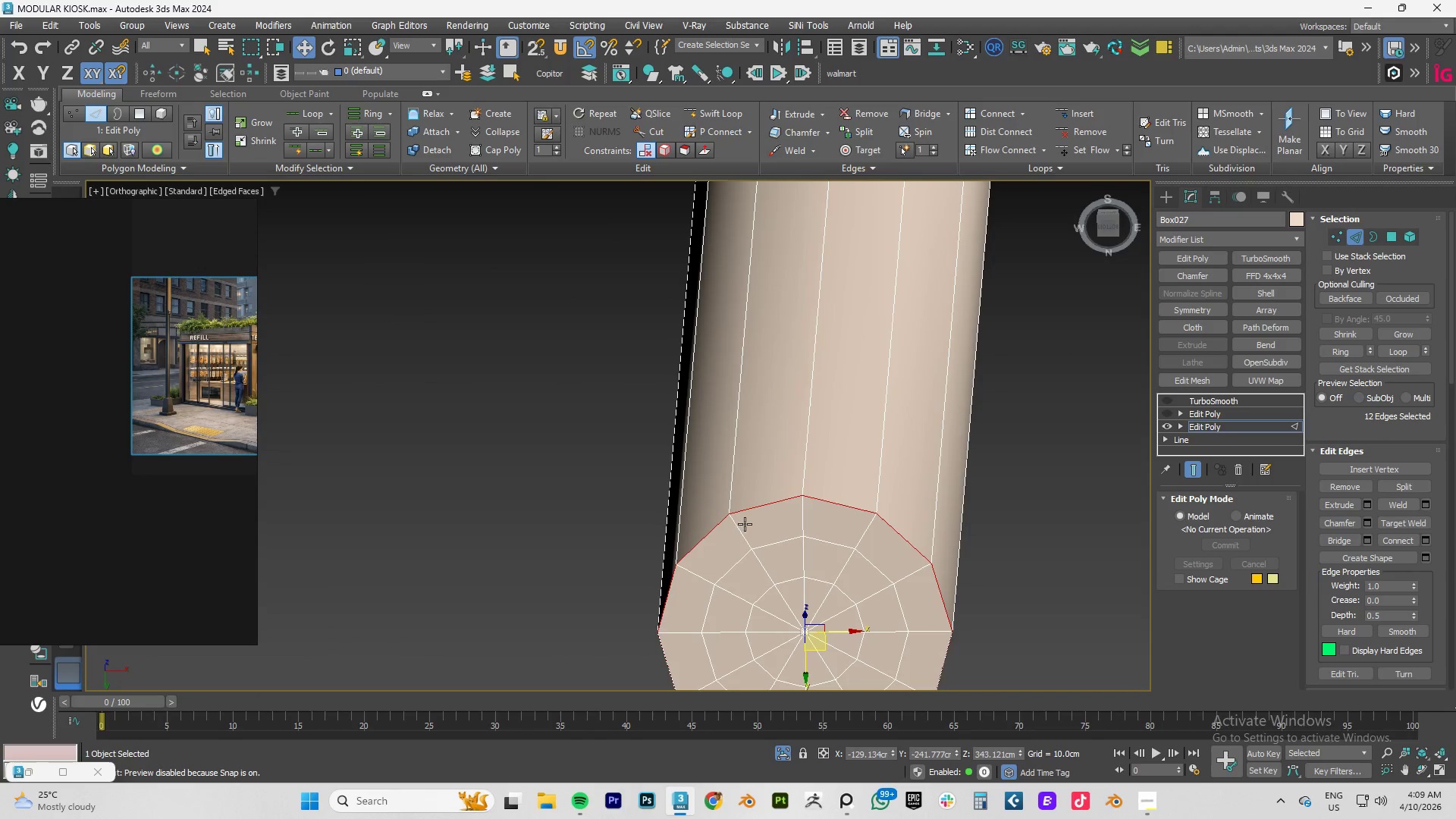 
key(1)
 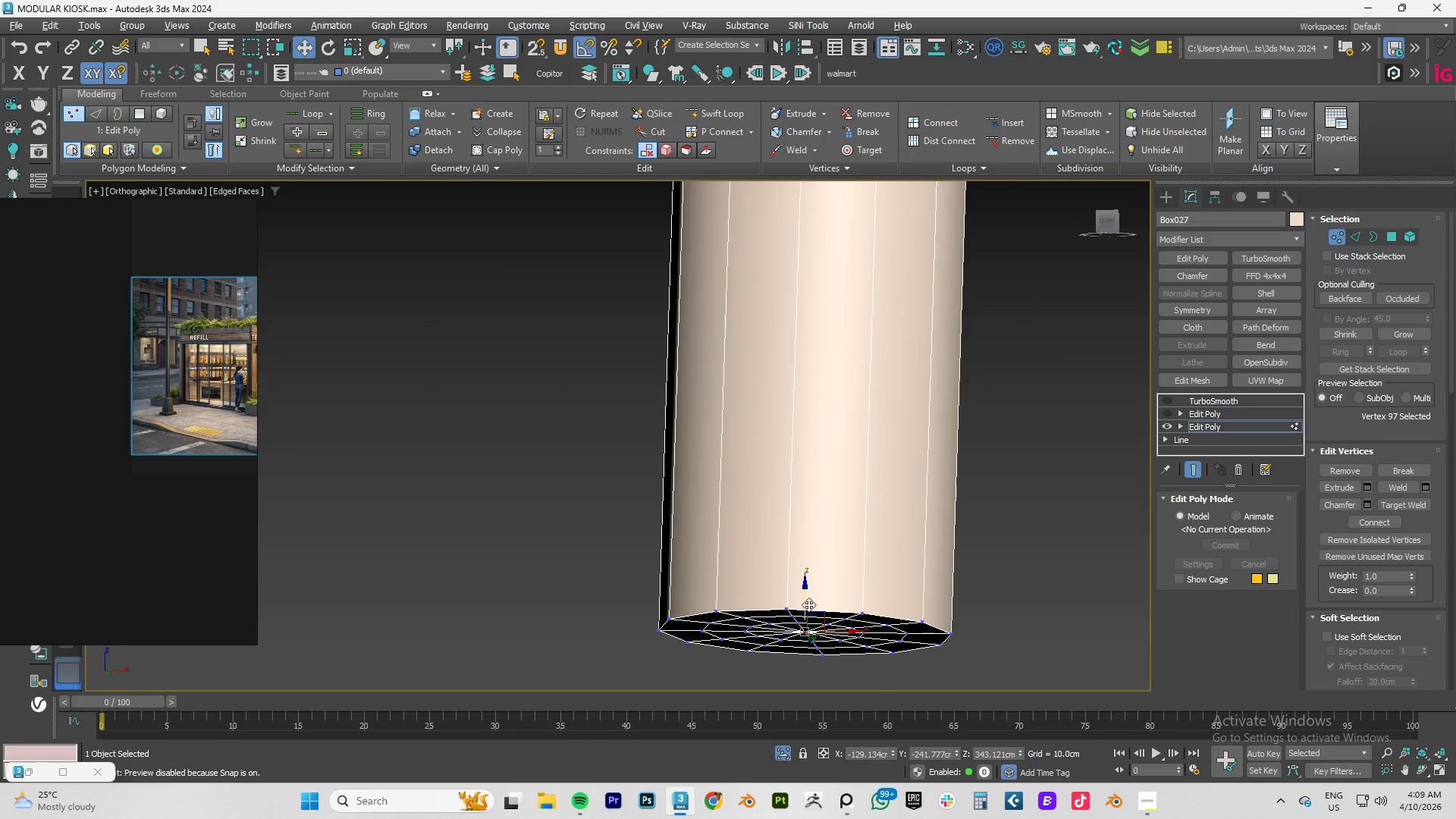 
scroll: coordinate [830, 602], scroll_direction: up, amount: 3.0
 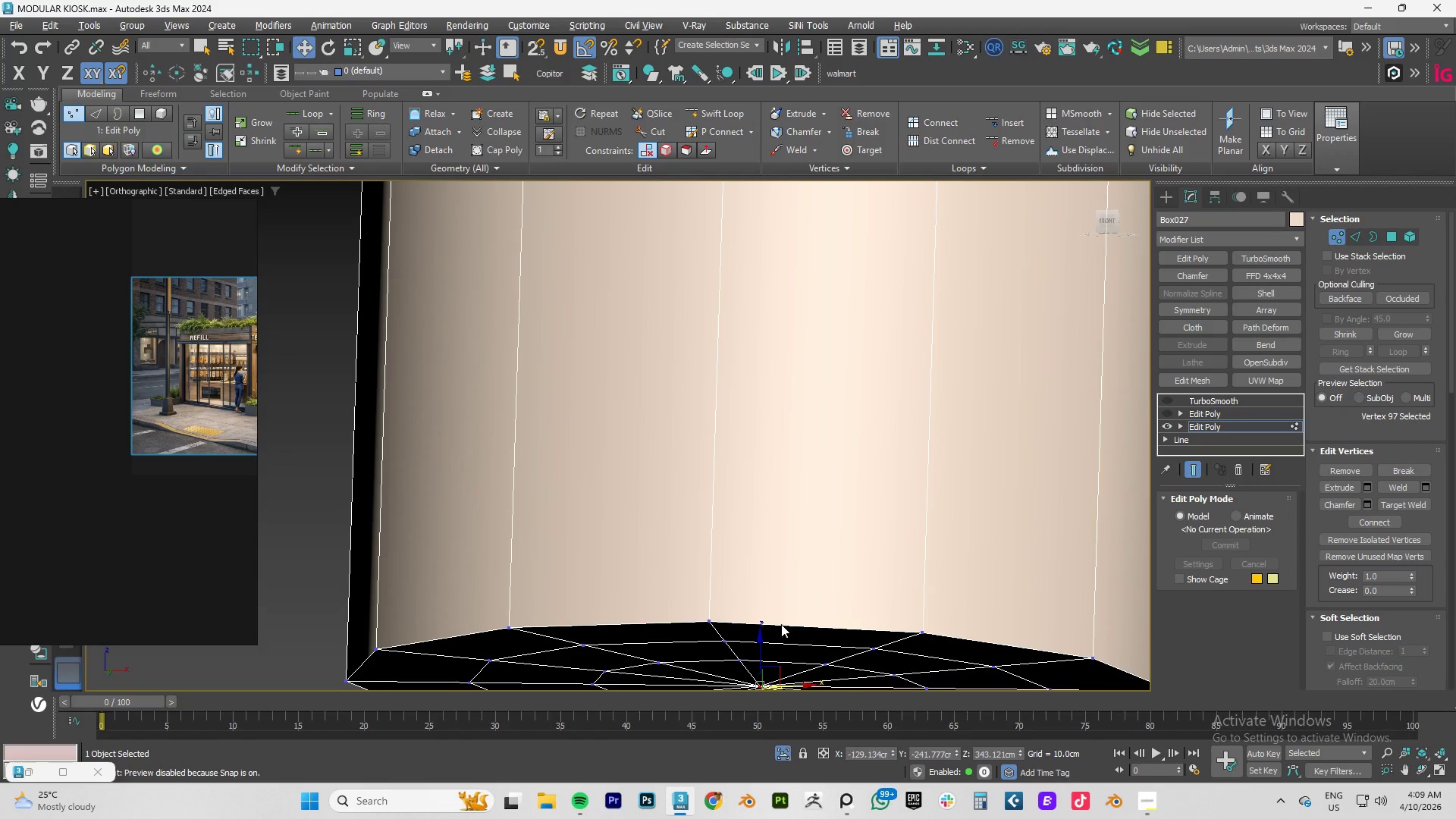 
scroll: coordinate [918, 515], scroll_direction: down, amount: 3.0
 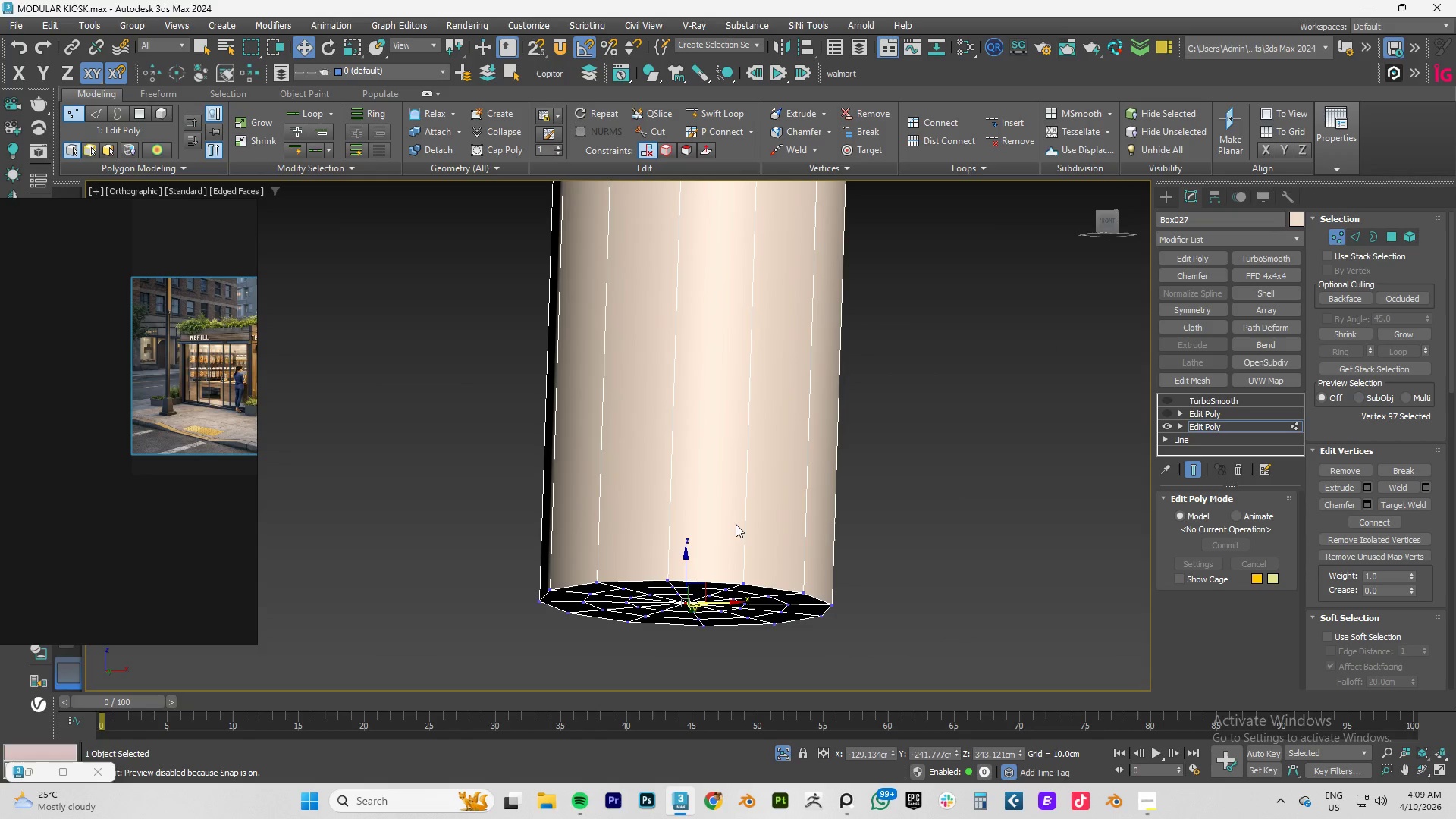 
key(Alt+AltLeft)
 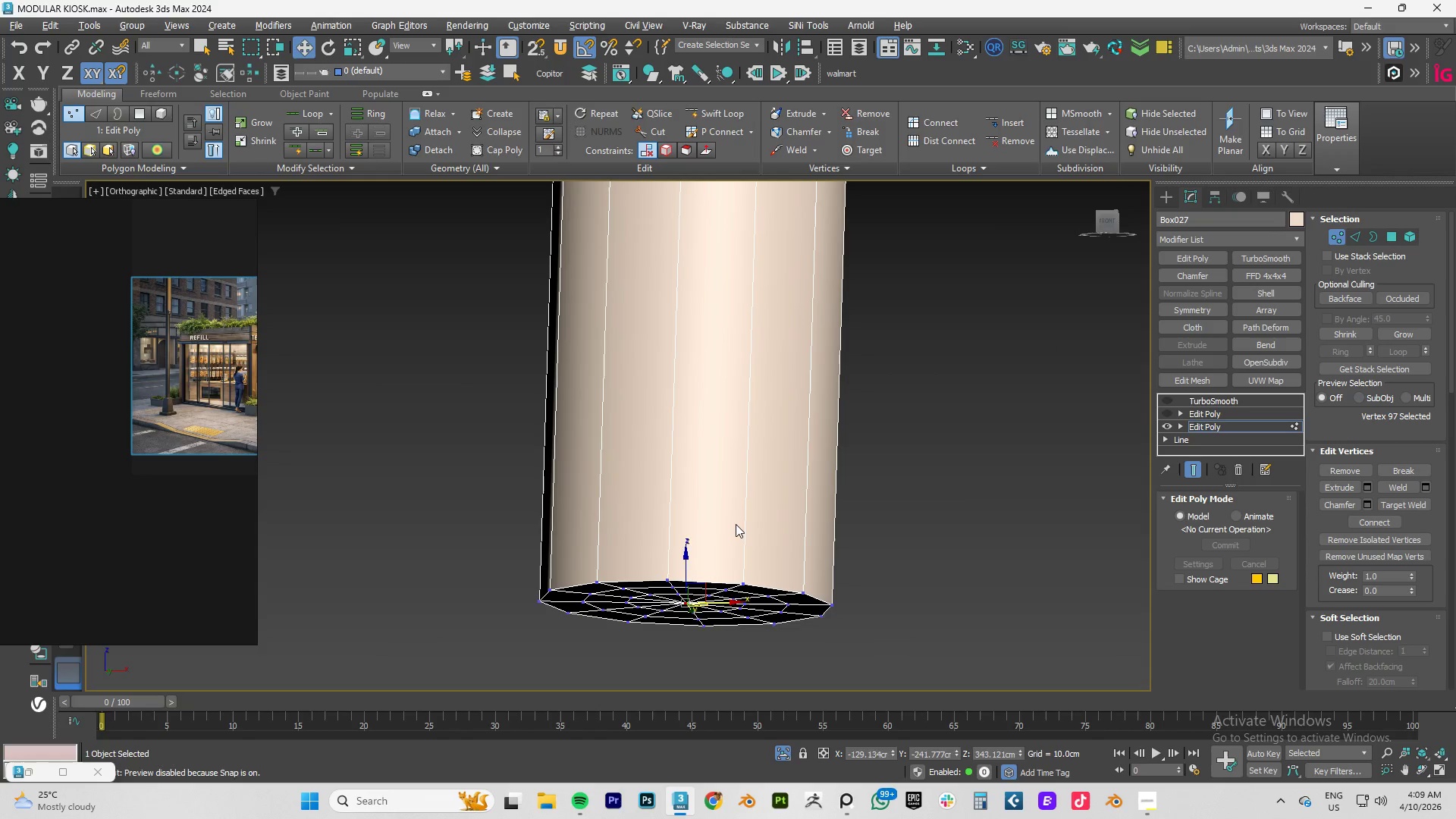 
key(Alt+1)
 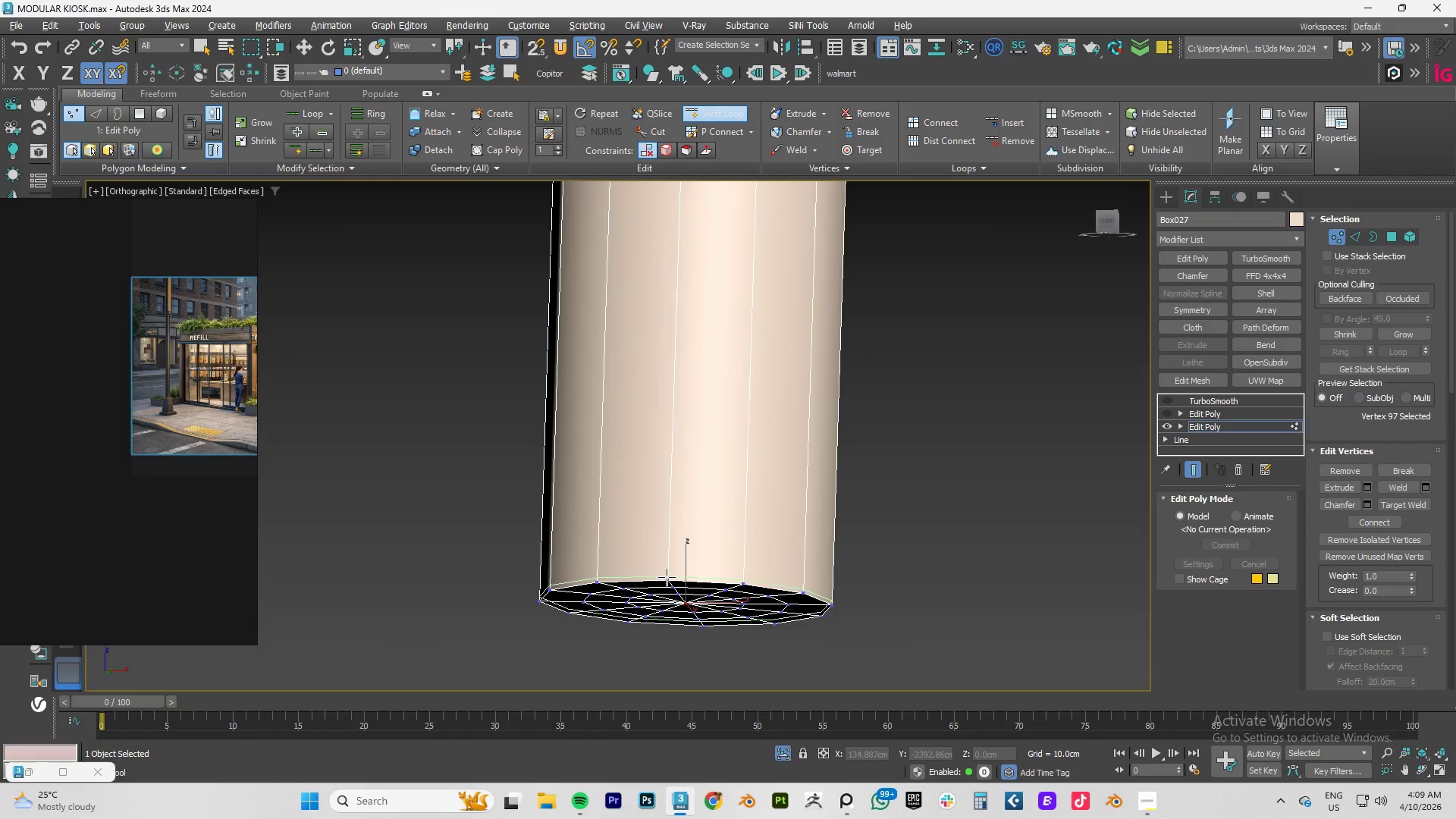 
scroll: coordinate [673, 575], scroll_direction: up, amount: 4.0
 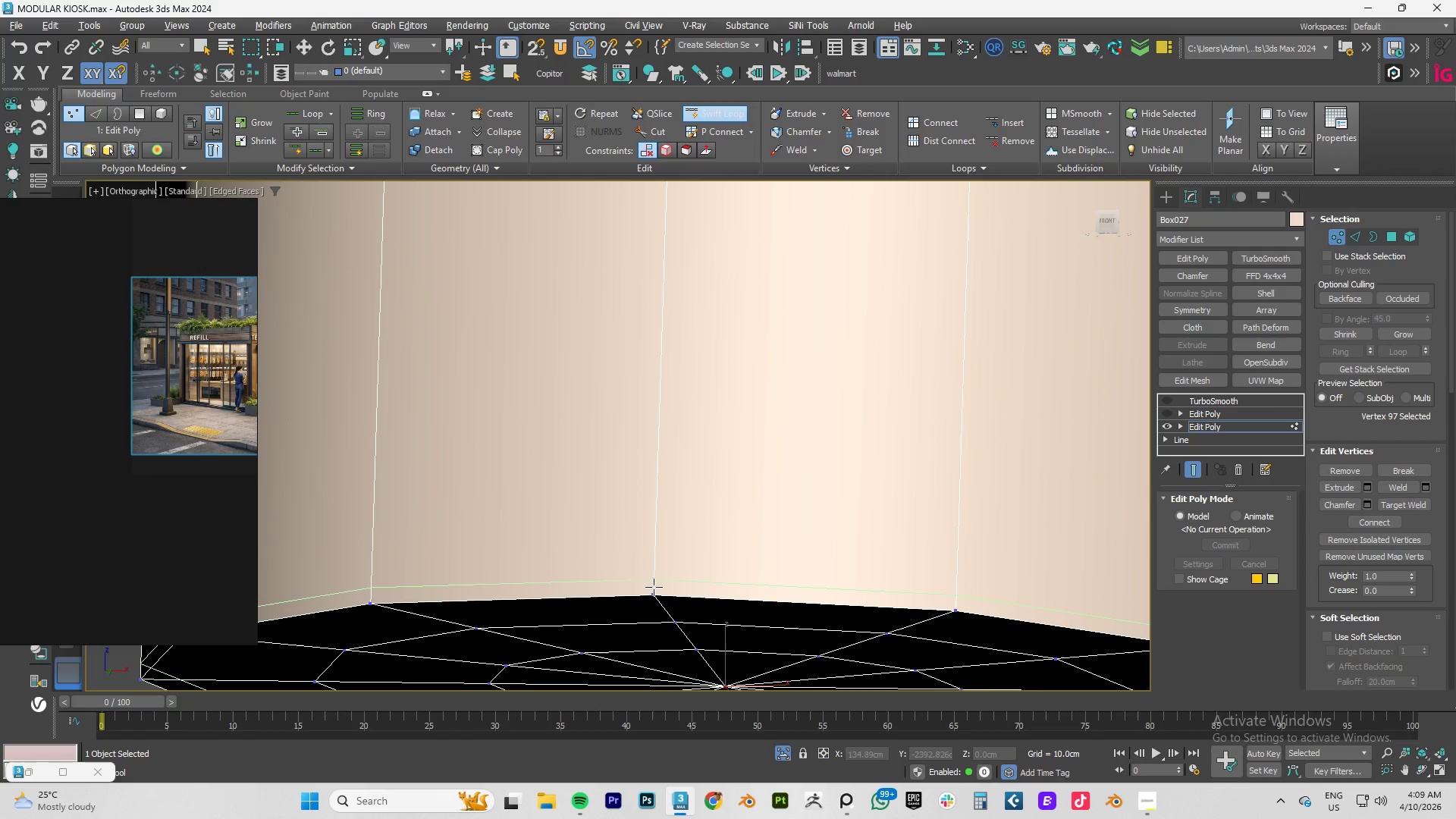 
left_click([654, 585])
 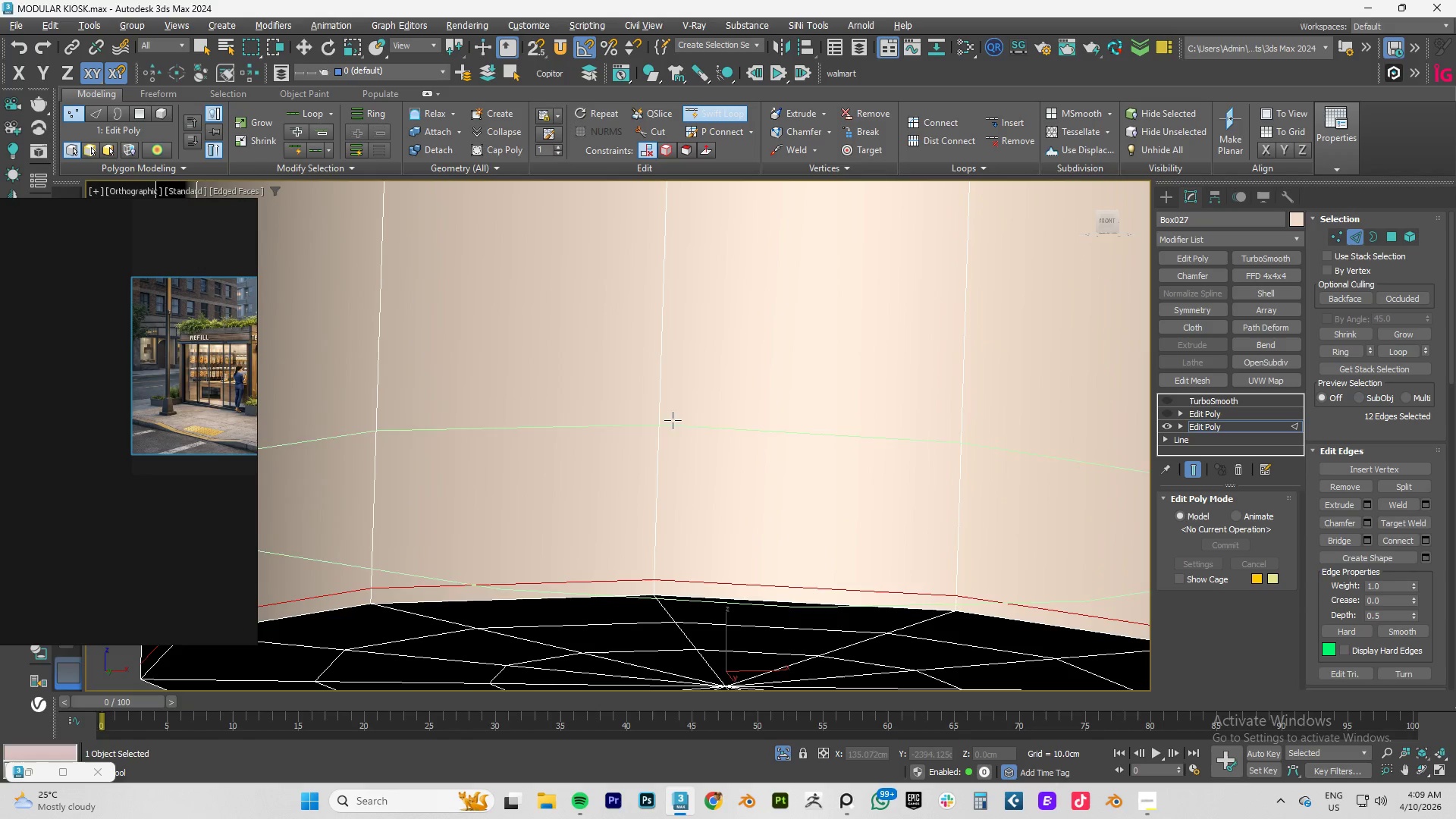 
left_click([673, 391])
 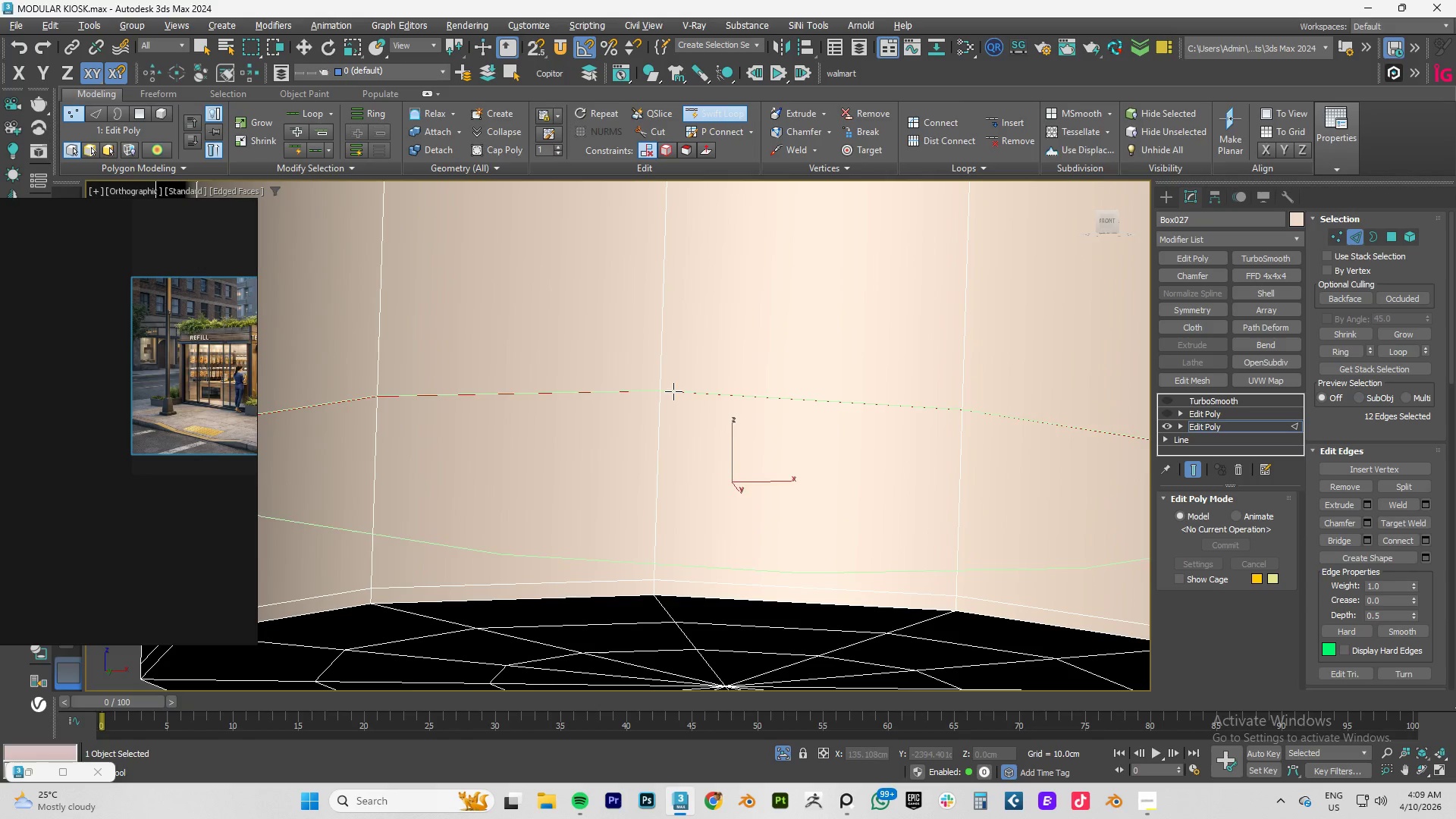 
right_click([673, 391])
 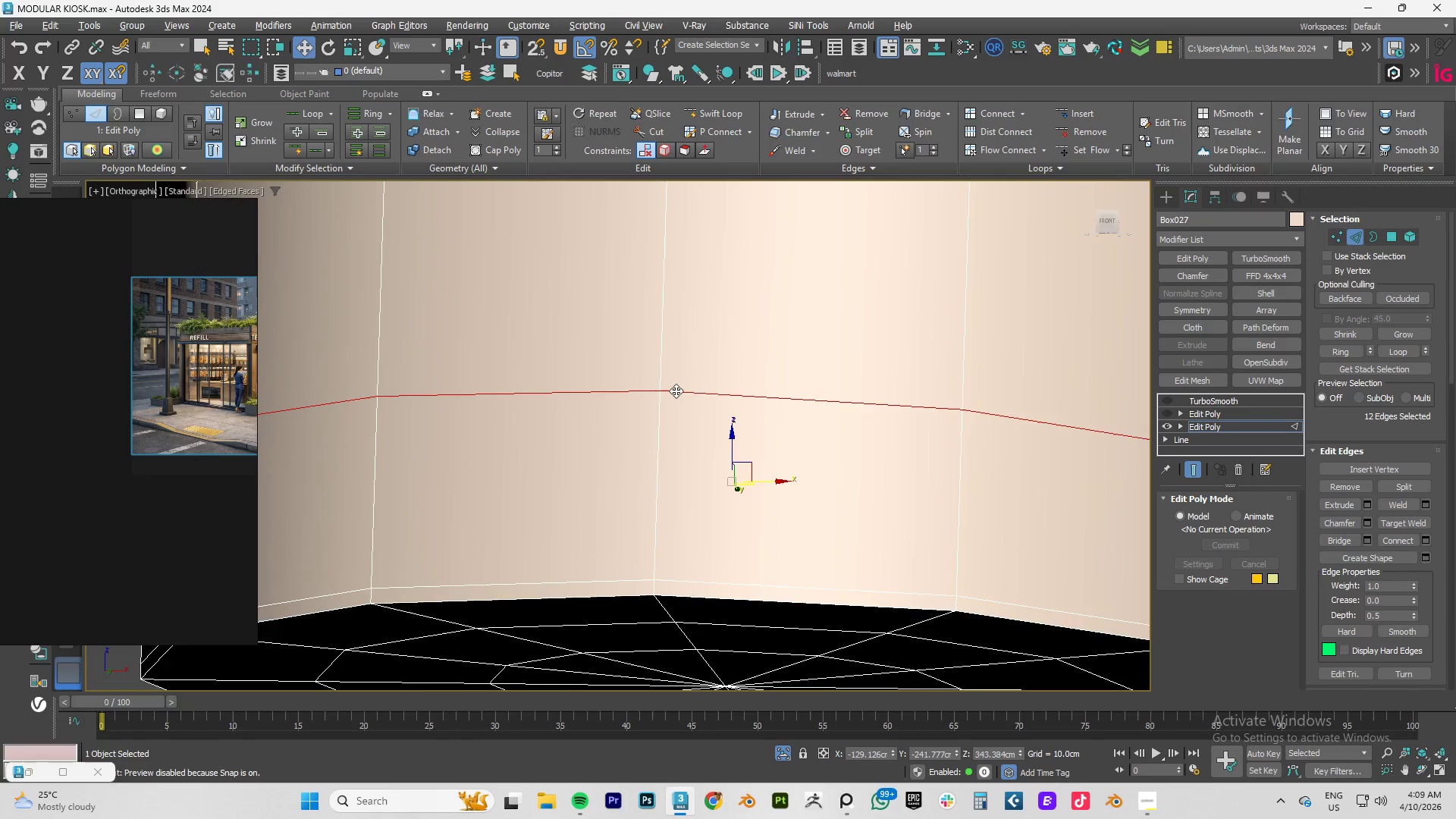 
scroll: coordinate [613, 472], scroll_direction: down, amount: 12.0
 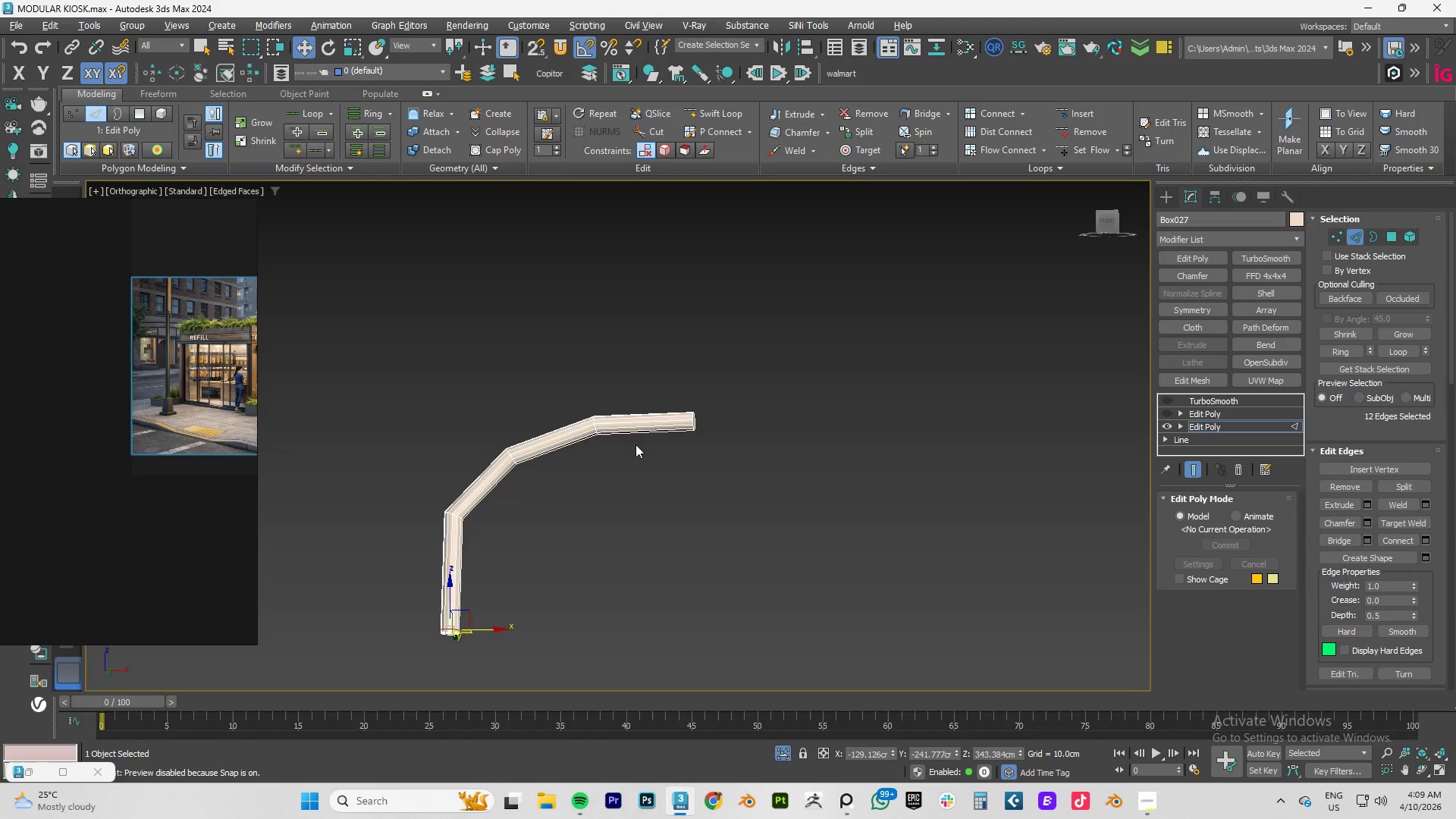 
scroll: coordinate [686, 421], scroll_direction: up, amount: 5.0
 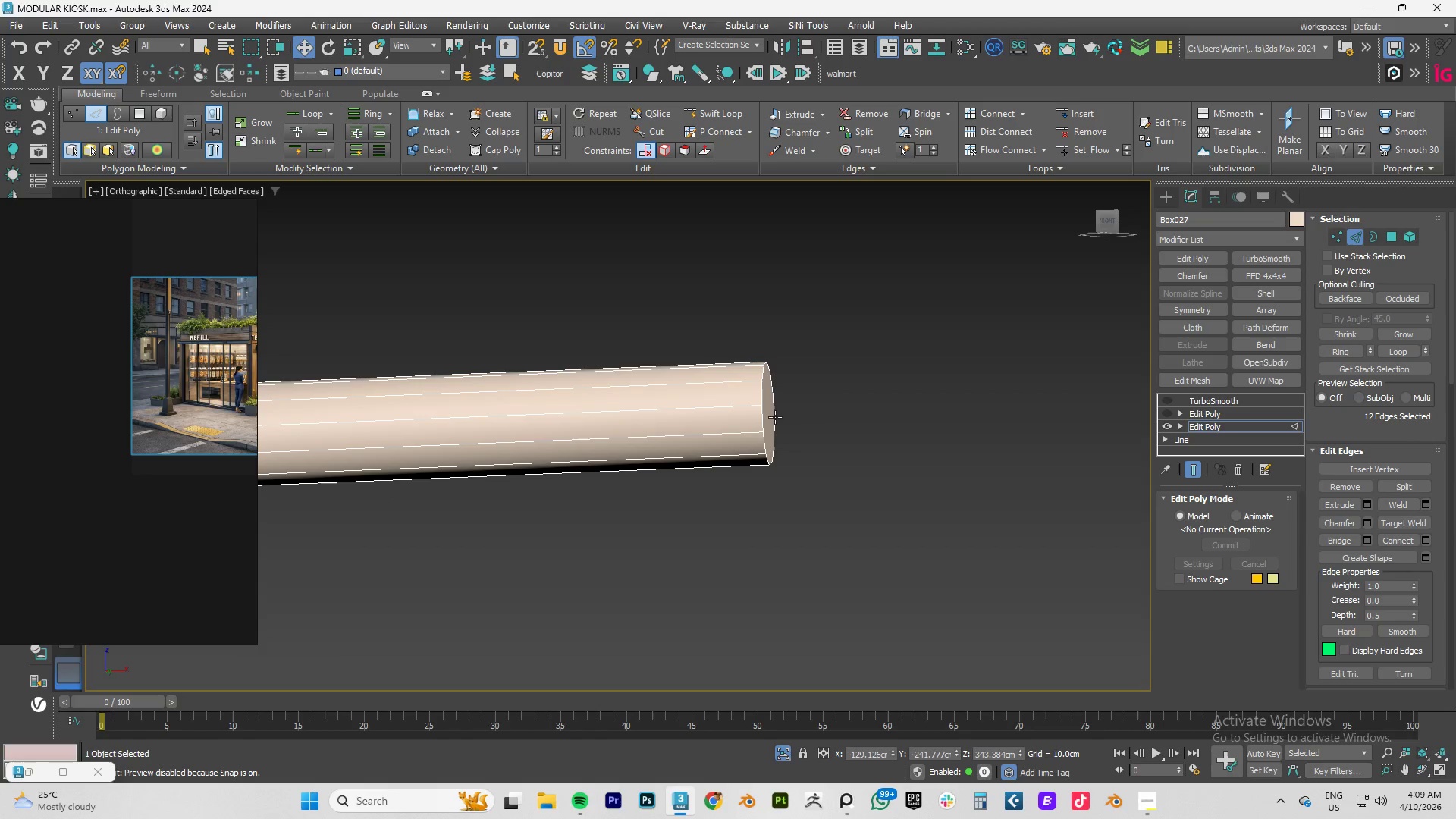 
key(Alt+AltLeft)
 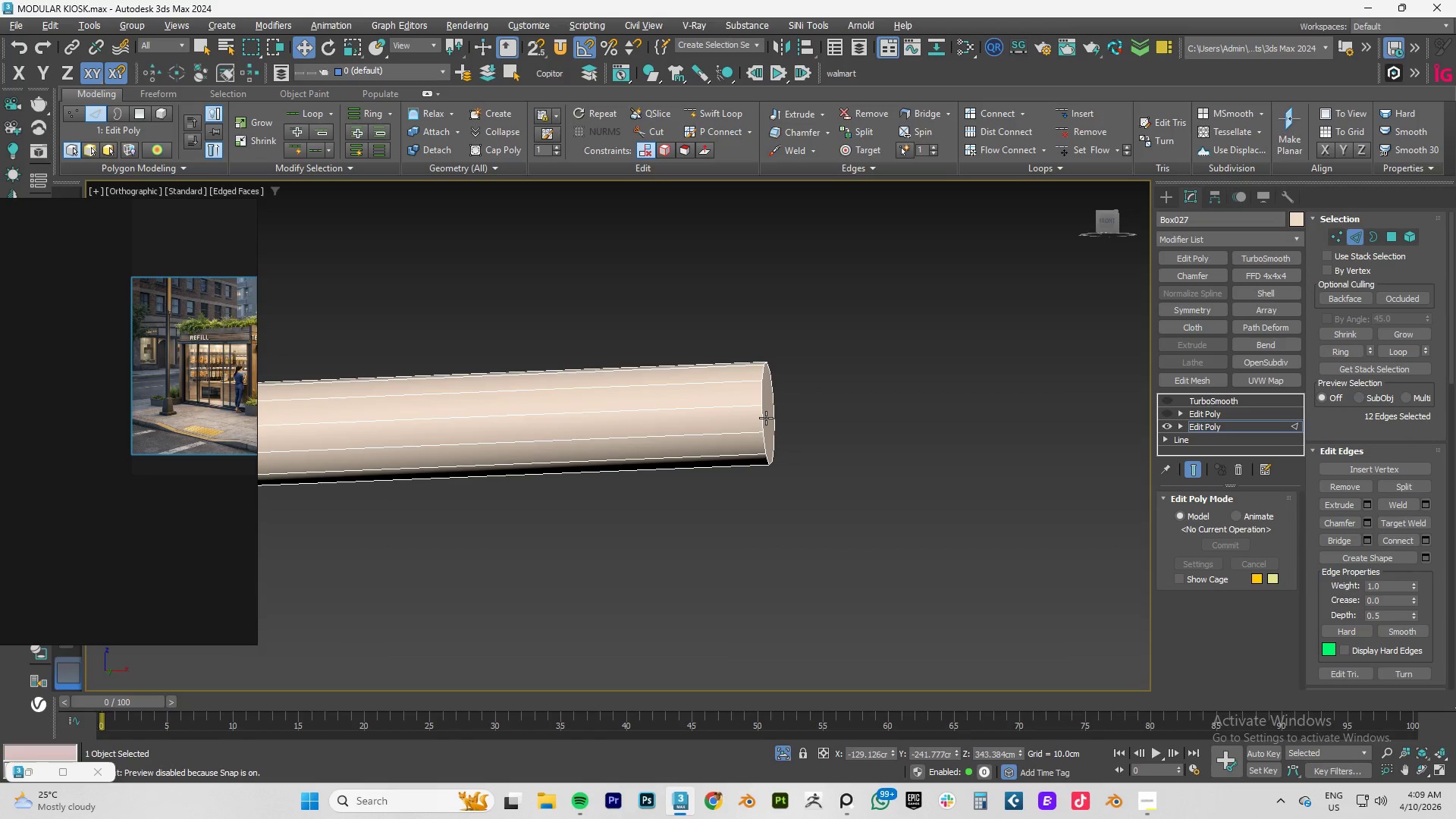 
key(Alt+1)
 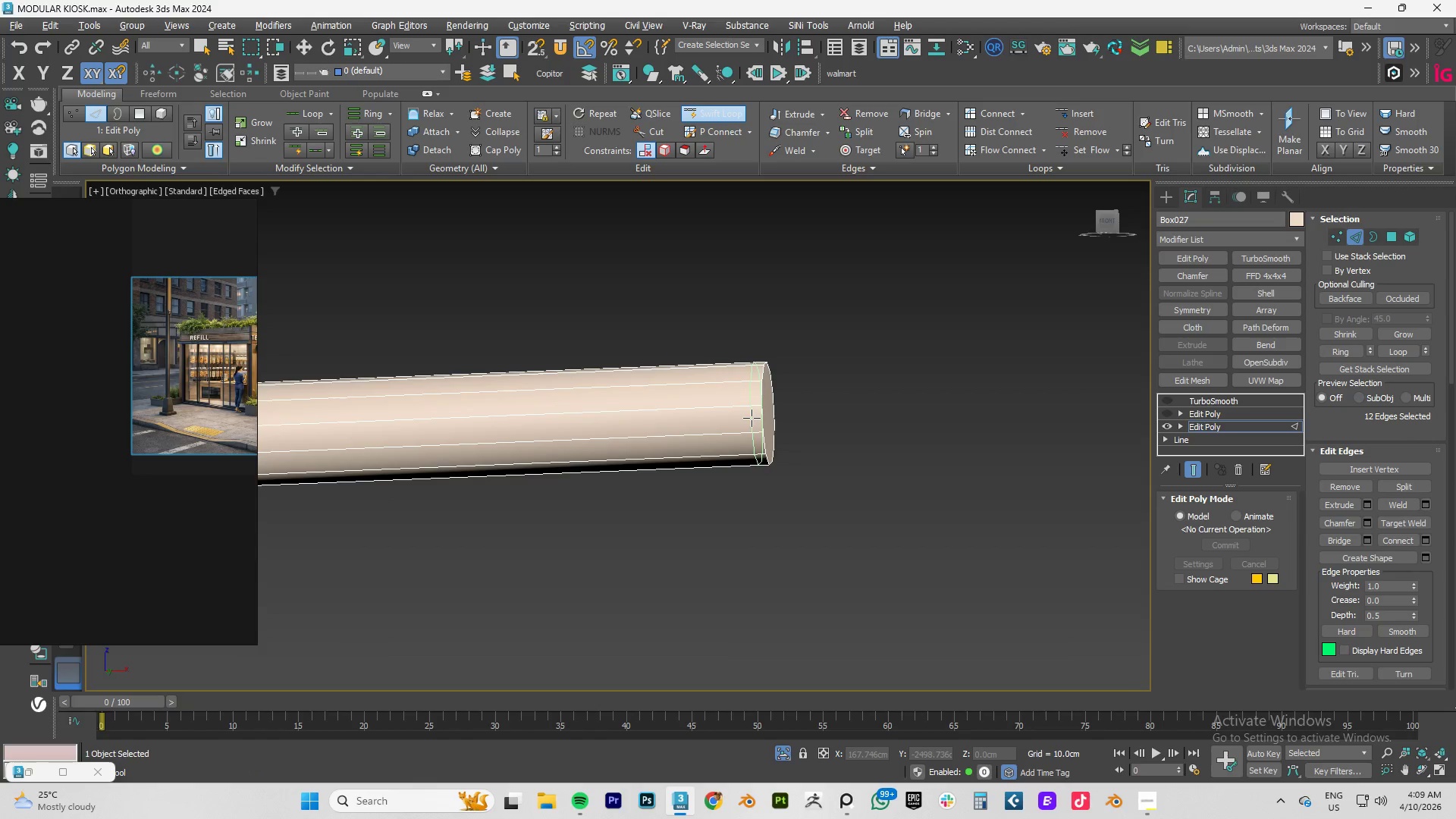 
scroll: coordinate [752, 418], scroll_direction: up, amount: 4.0
 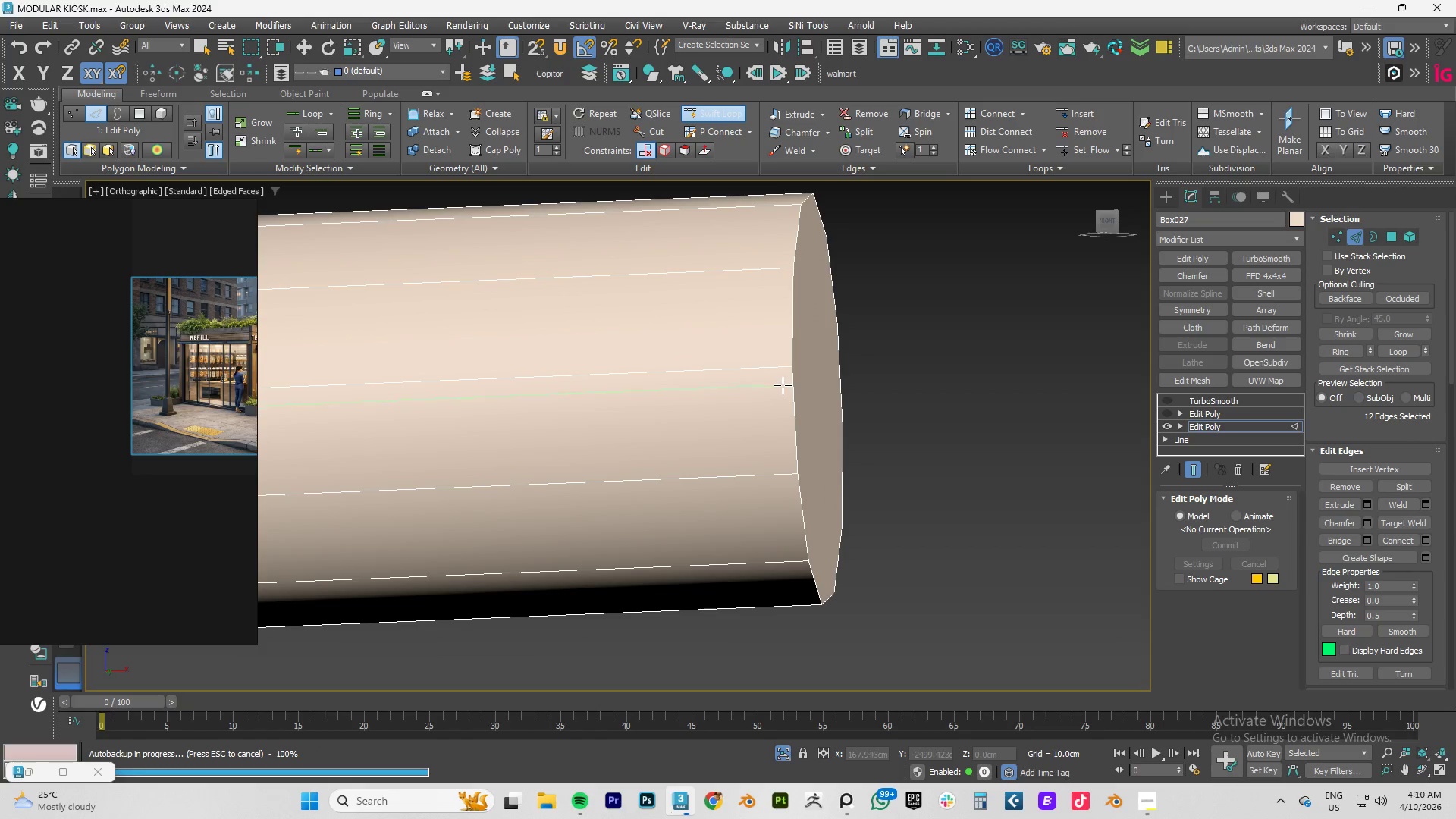 
left_click([786, 366])
 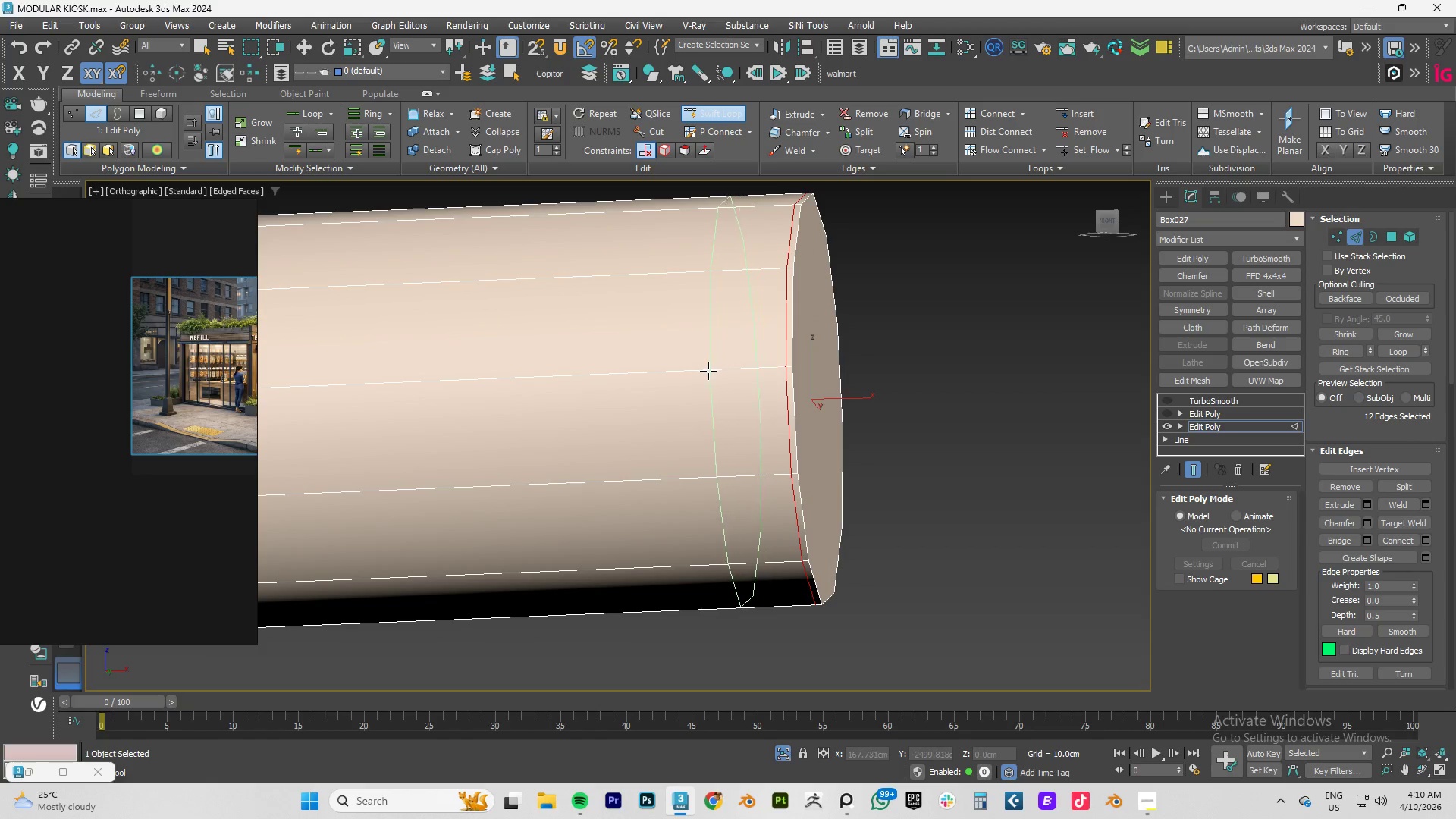 
left_click([700, 371])
 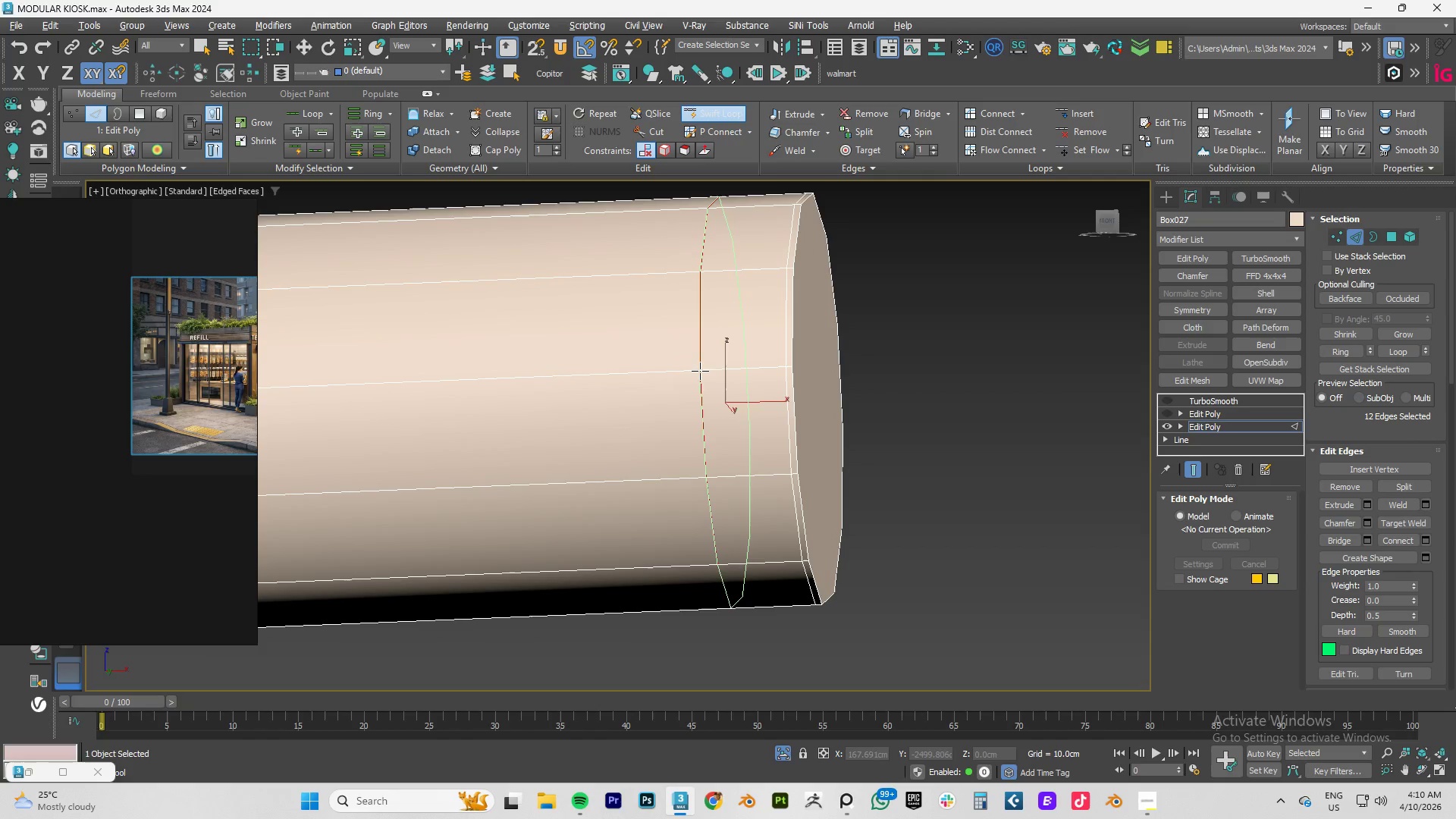 
right_click([700, 371])
 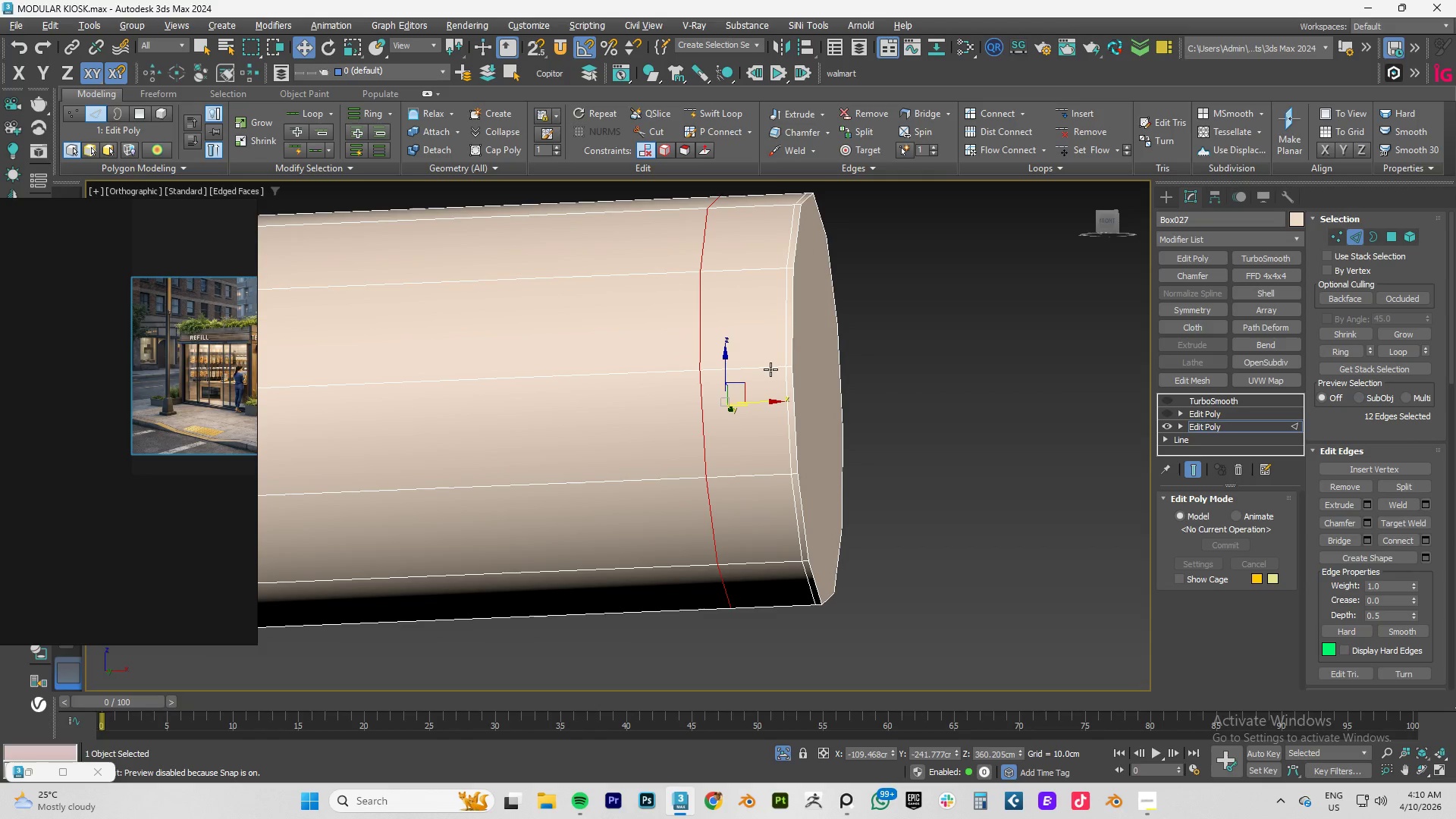 
key(4)
 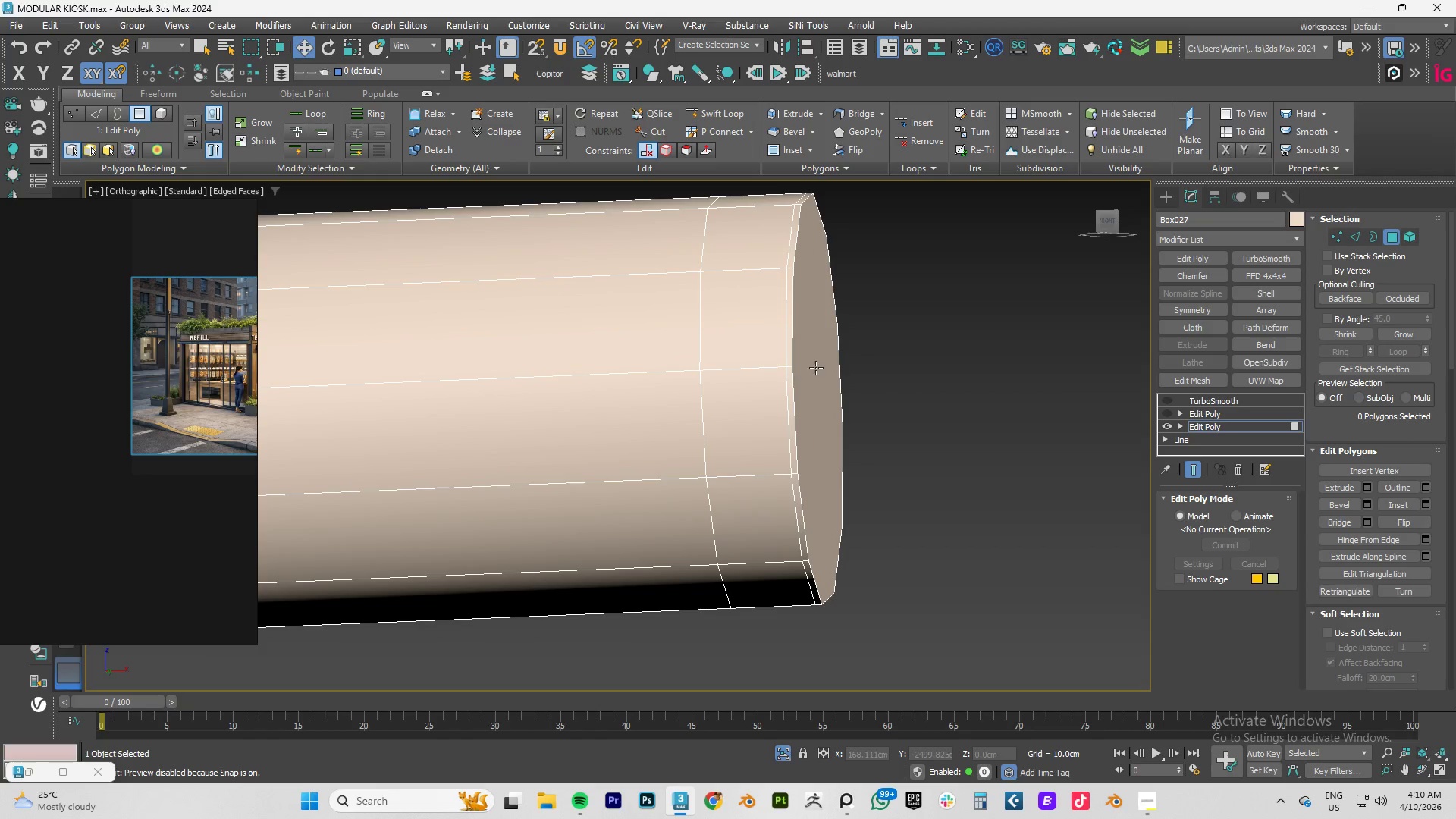 
left_click([816, 368])
 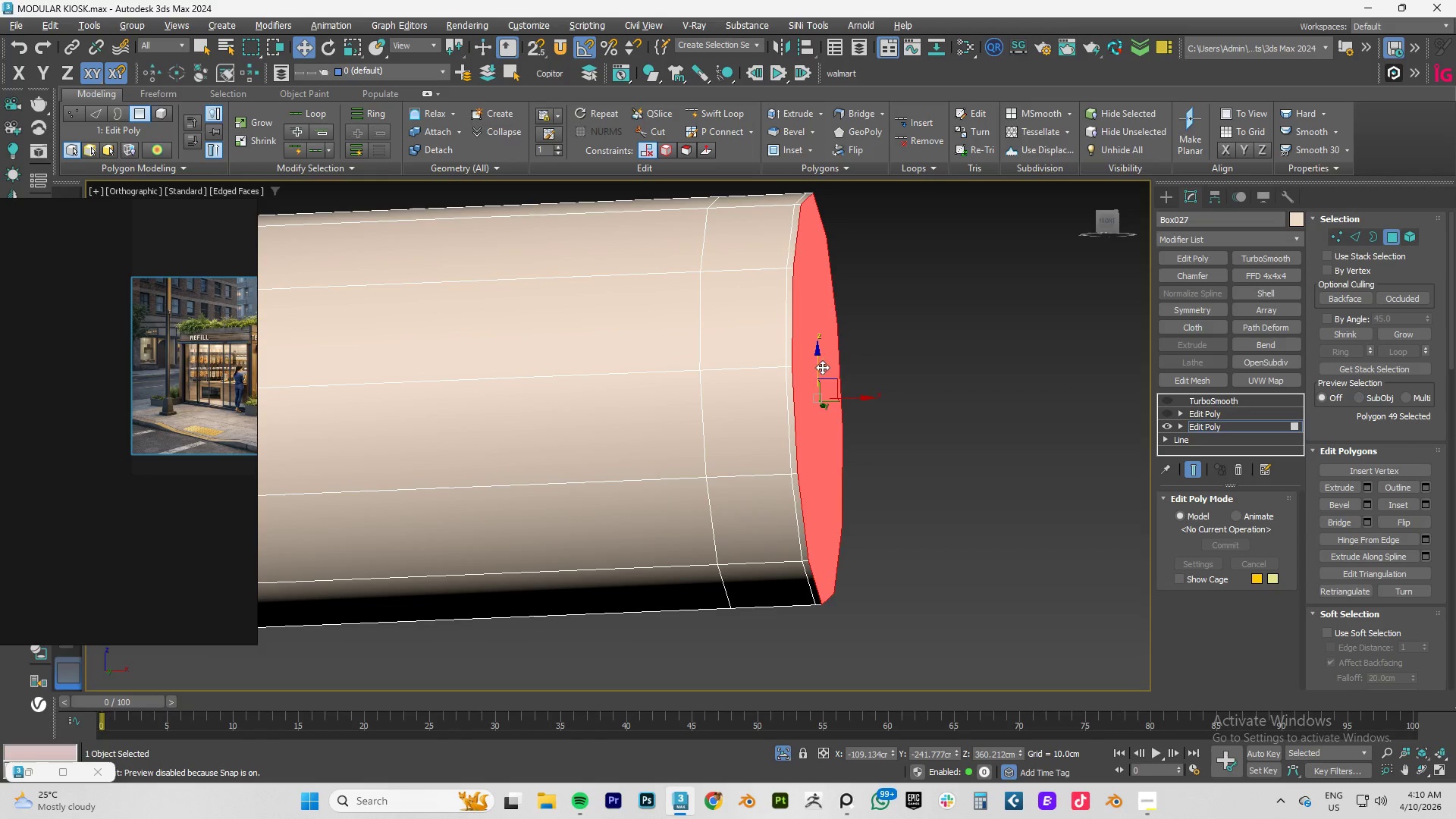 
hold_key(key=AltLeft, duration=0.52)
 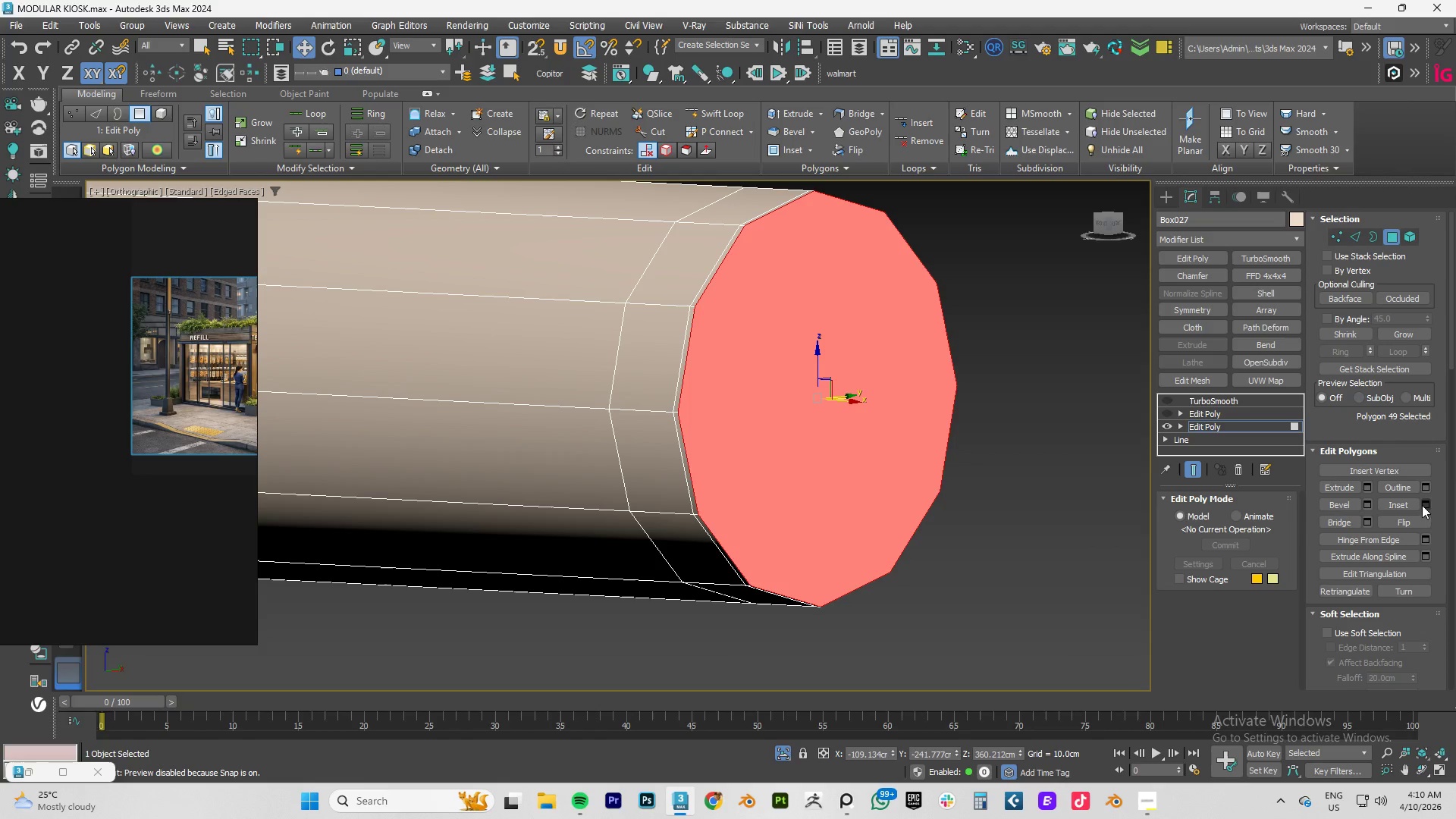 
left_click([1424, 505])
 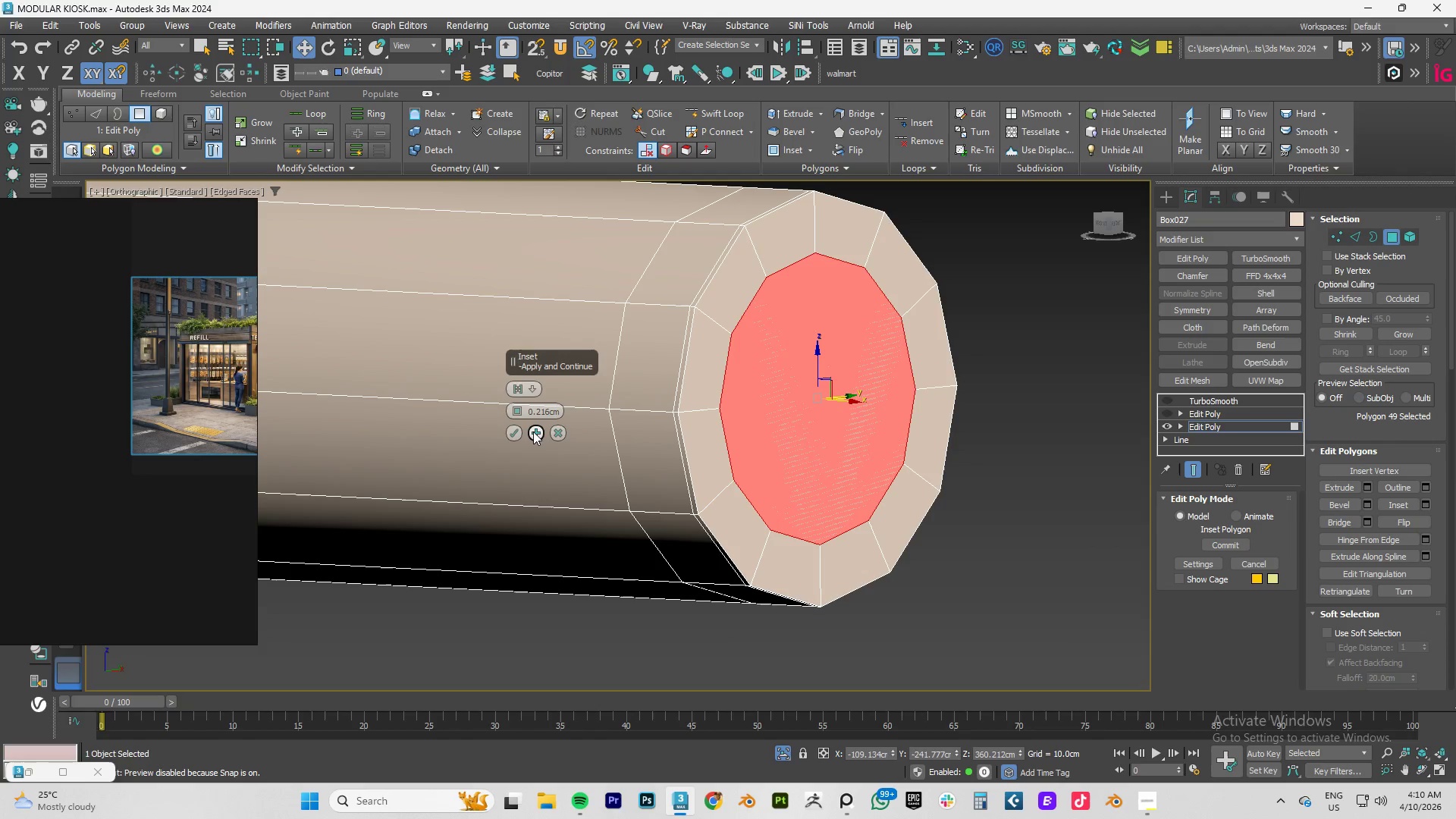 
double_click([533, 431])
 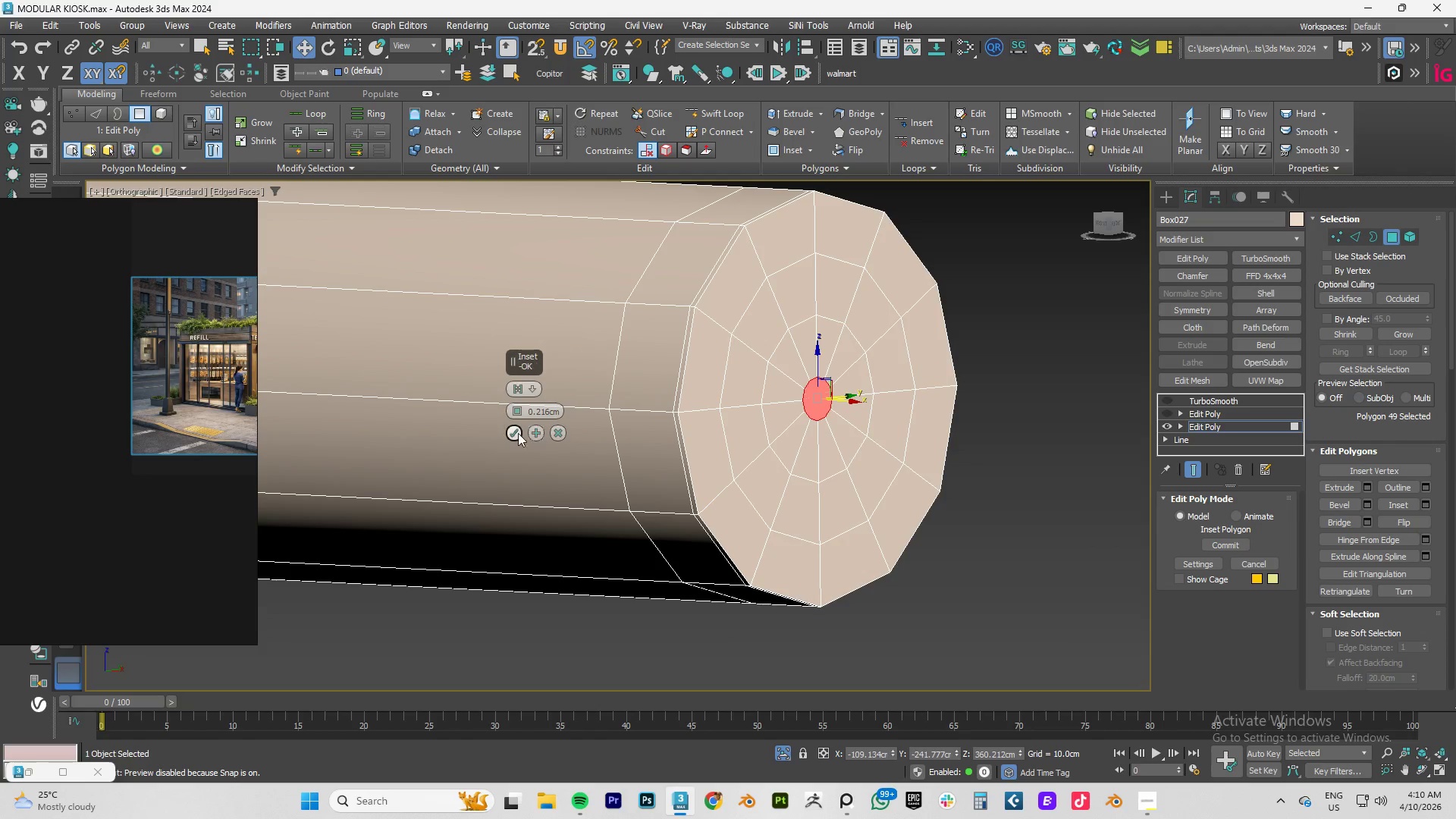 
left_click([516, 433])
 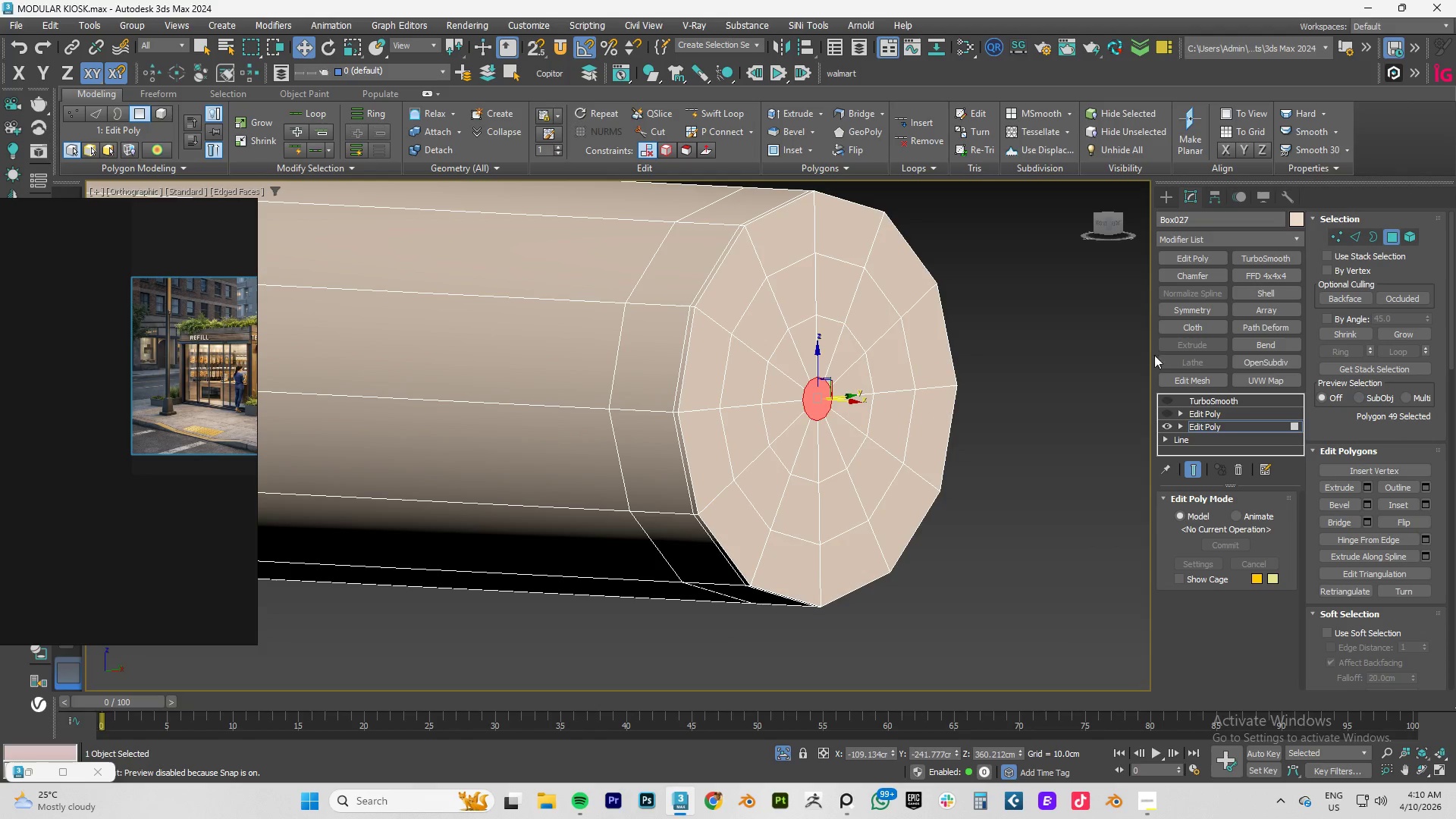 
hold_key(key=ControlLeft, duration=0.94)
left_click([1333, 240])
 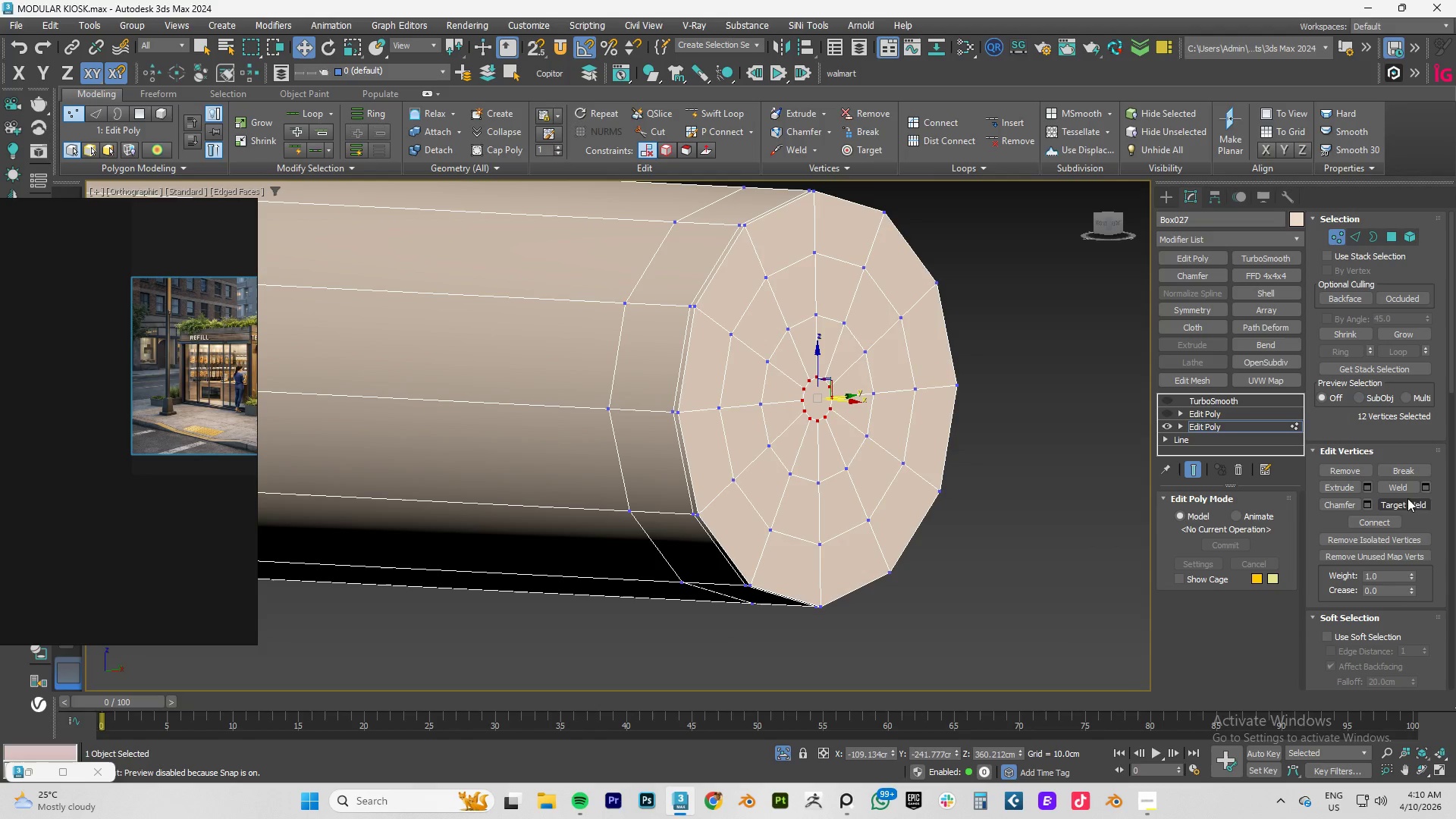 
left_click([1397, 485])
 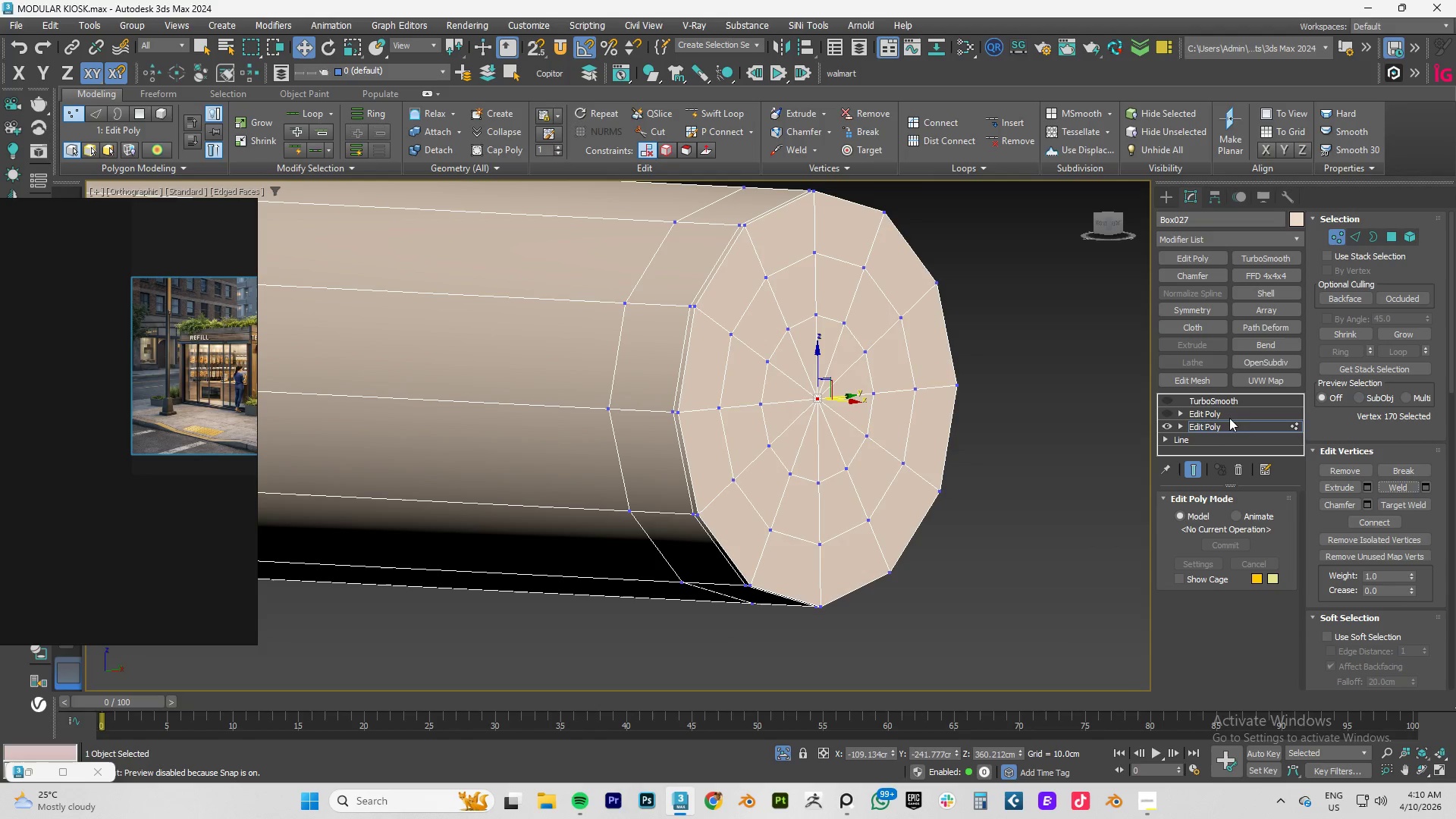 
left_click([1219, 429])
 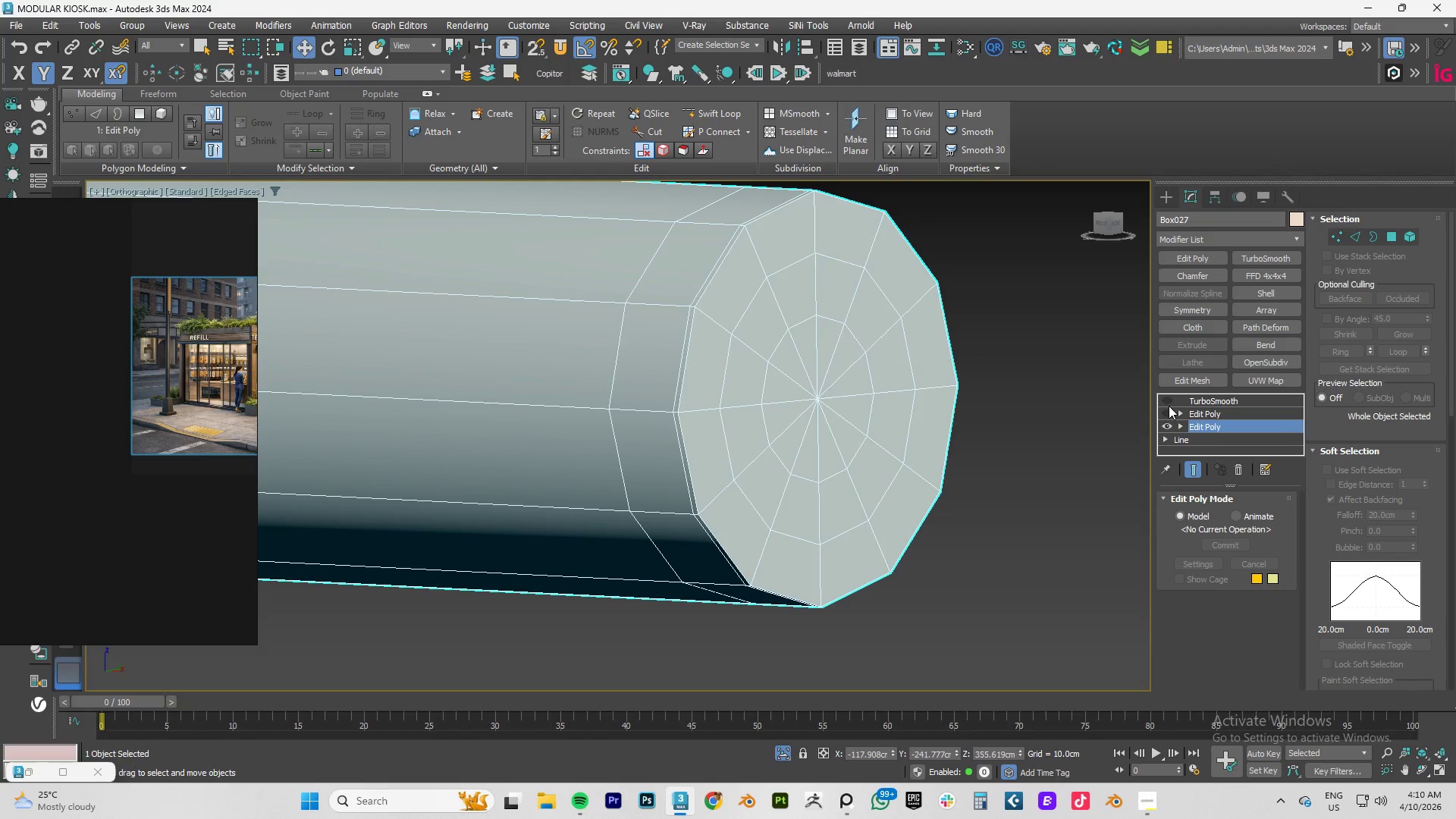 
left_click([1167, 412])
 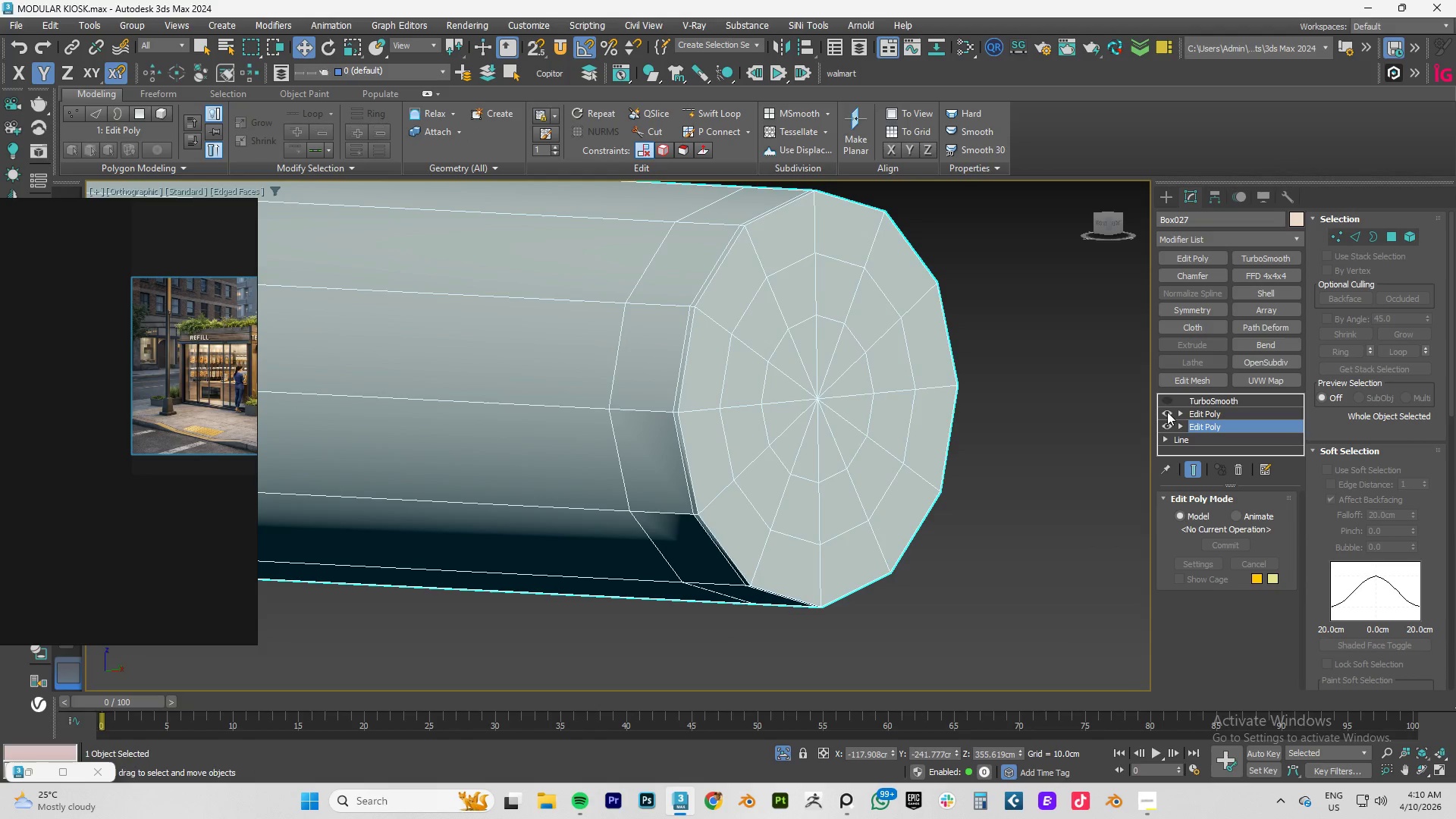 
left_click([1167, 412])
 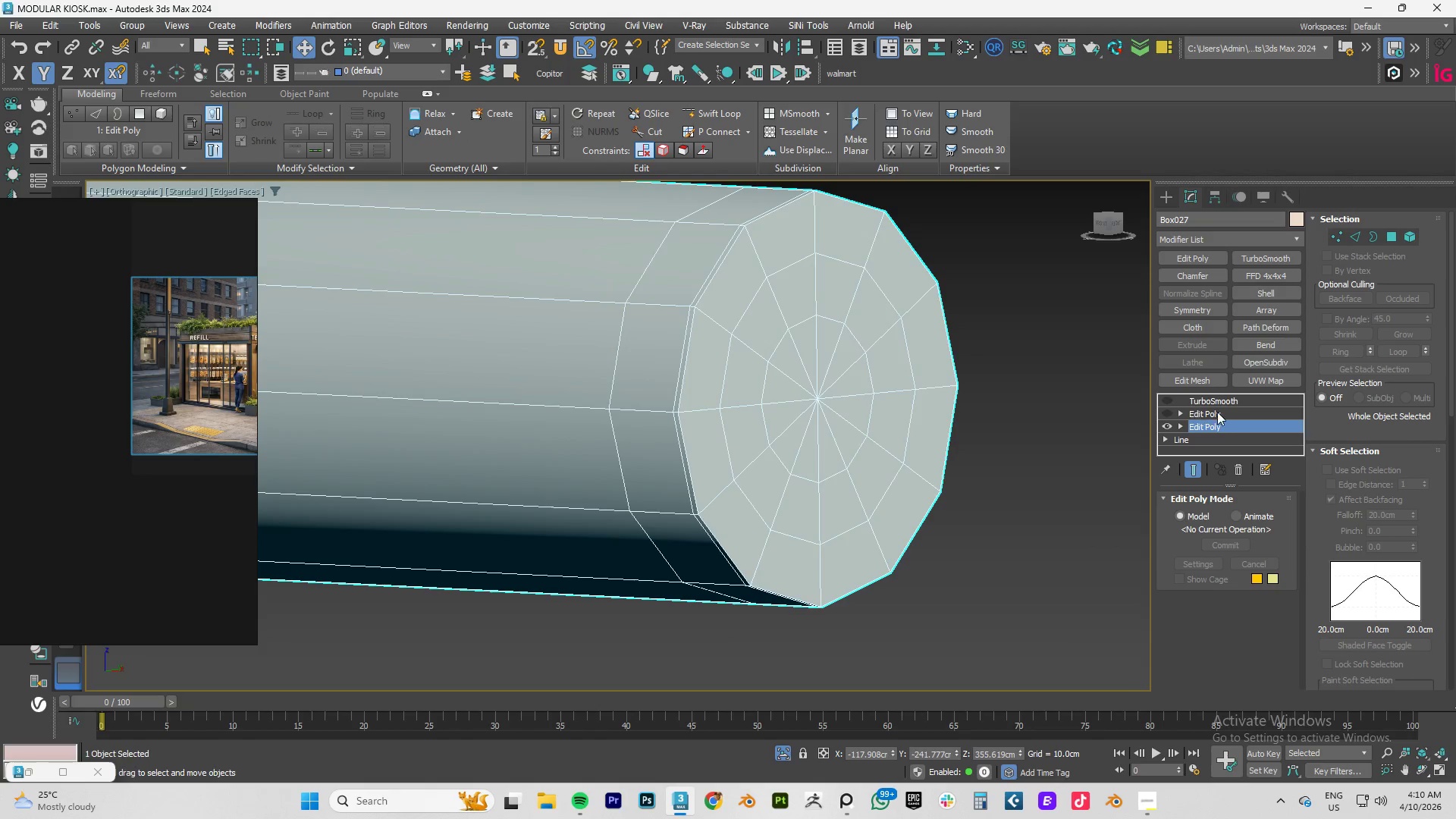 
double_click([1220, 412])
 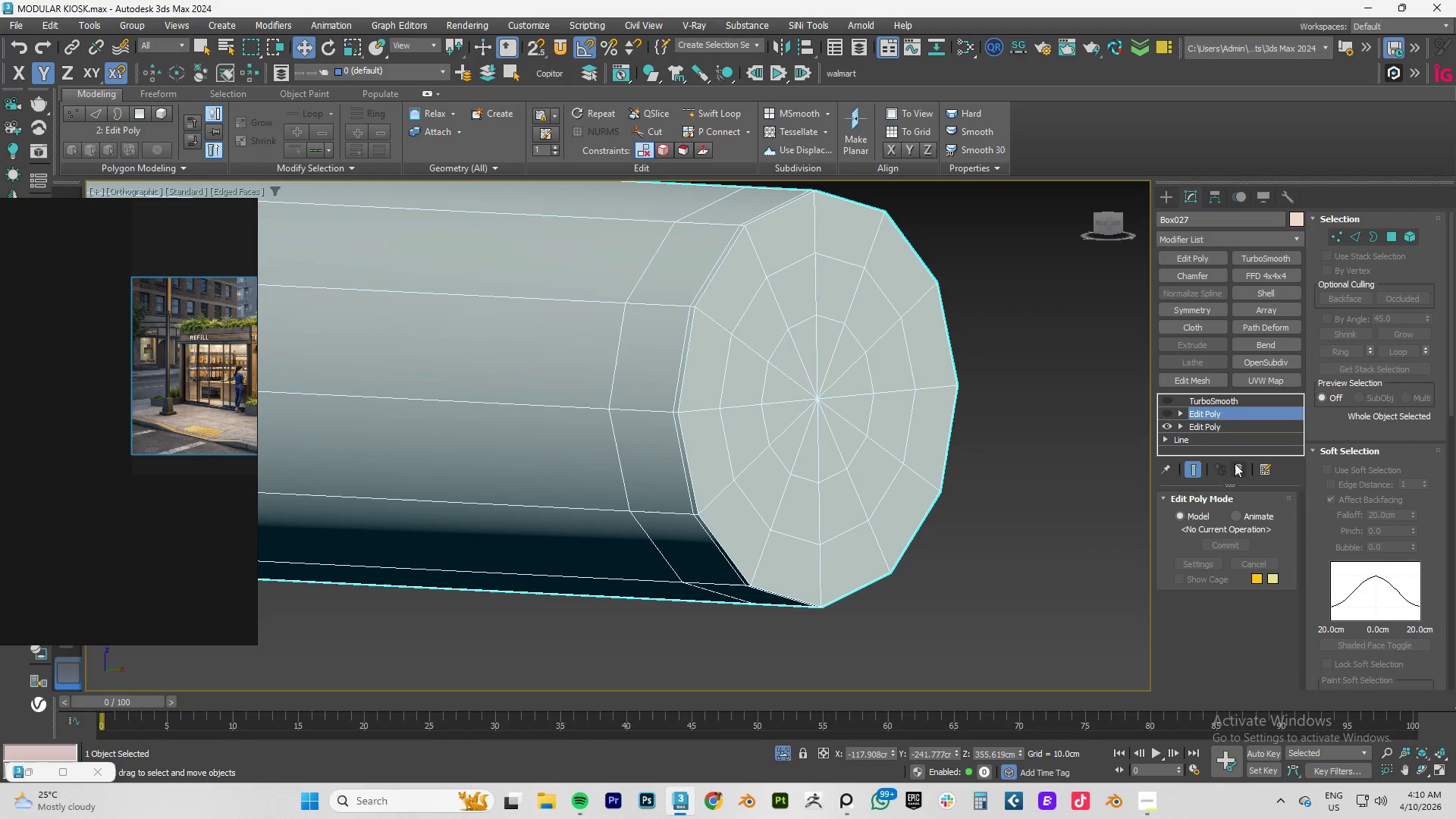 
left_click([1239, 466])
 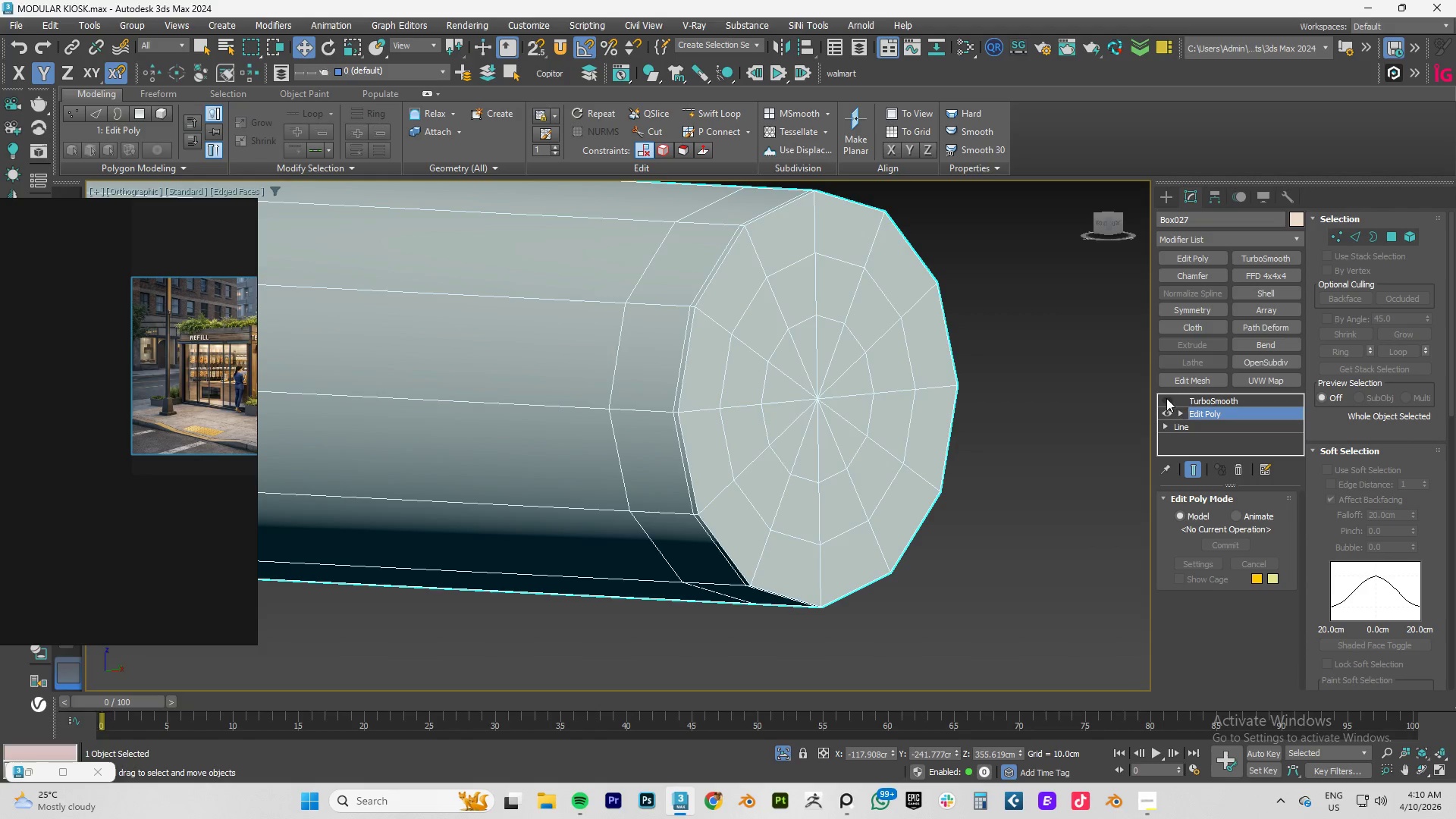 
left_click([1166, 398])
 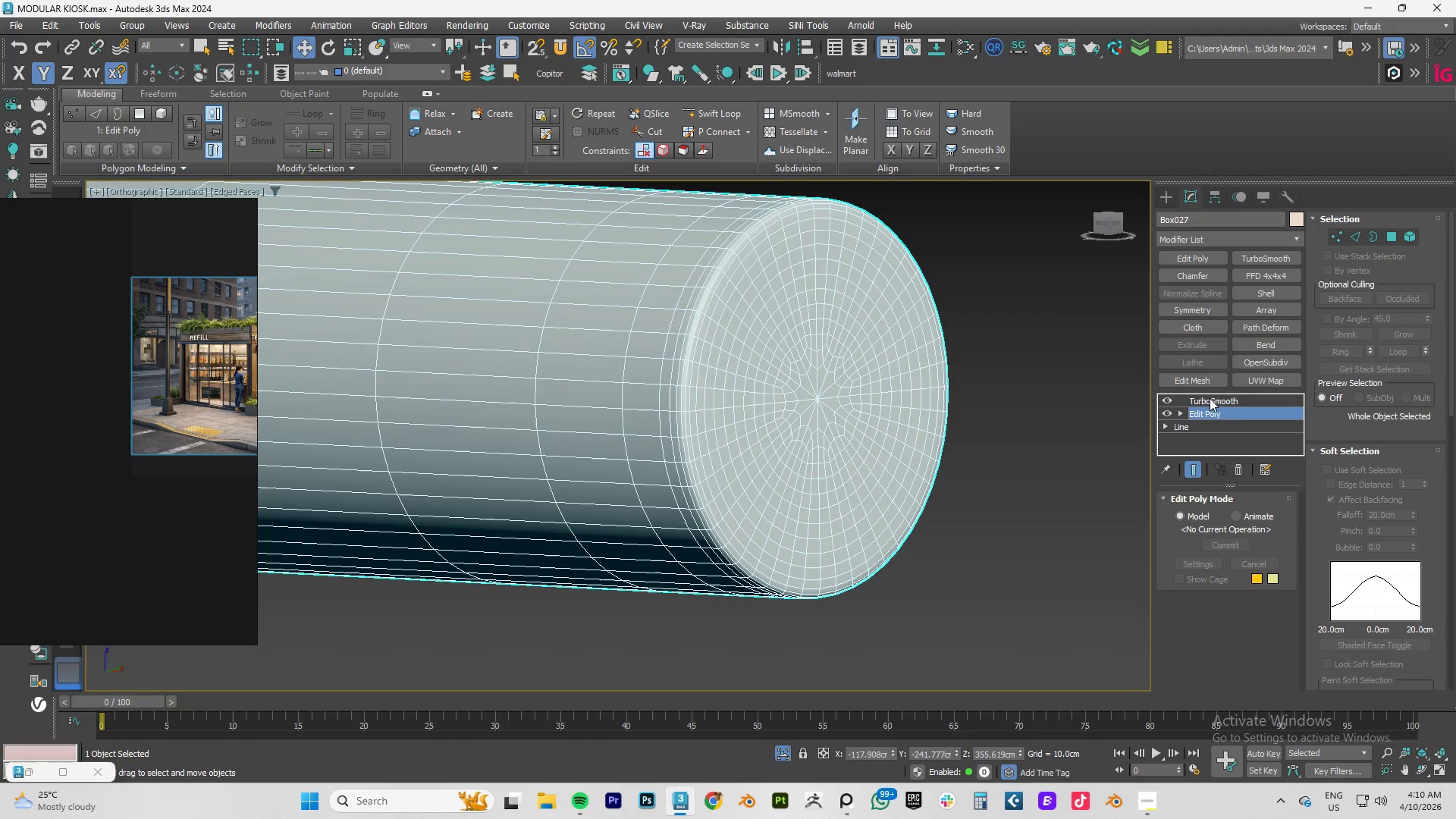 
left_click([1212, 398])
 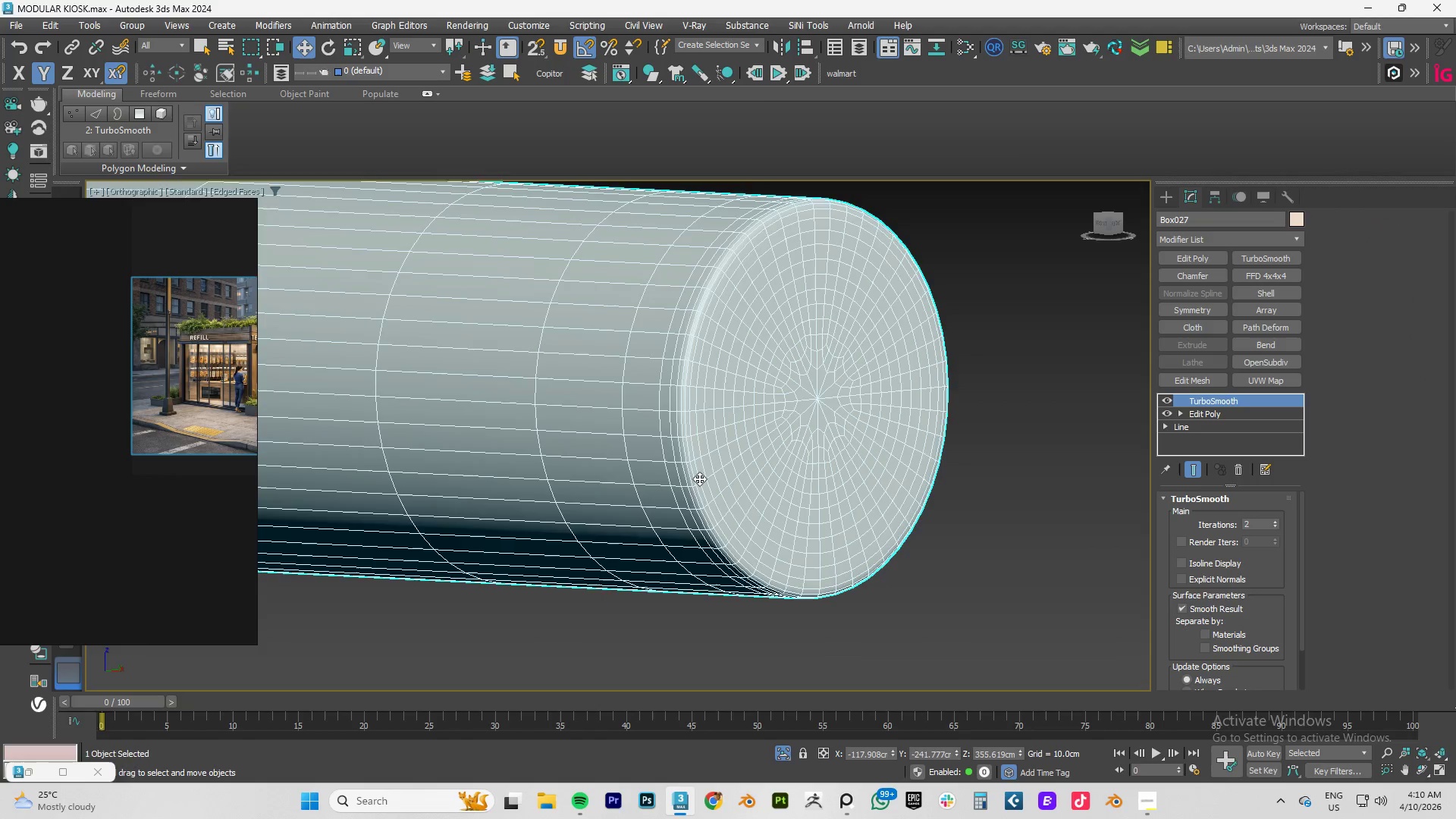 
hold_key(key=AltLeft, duration=1.09)
 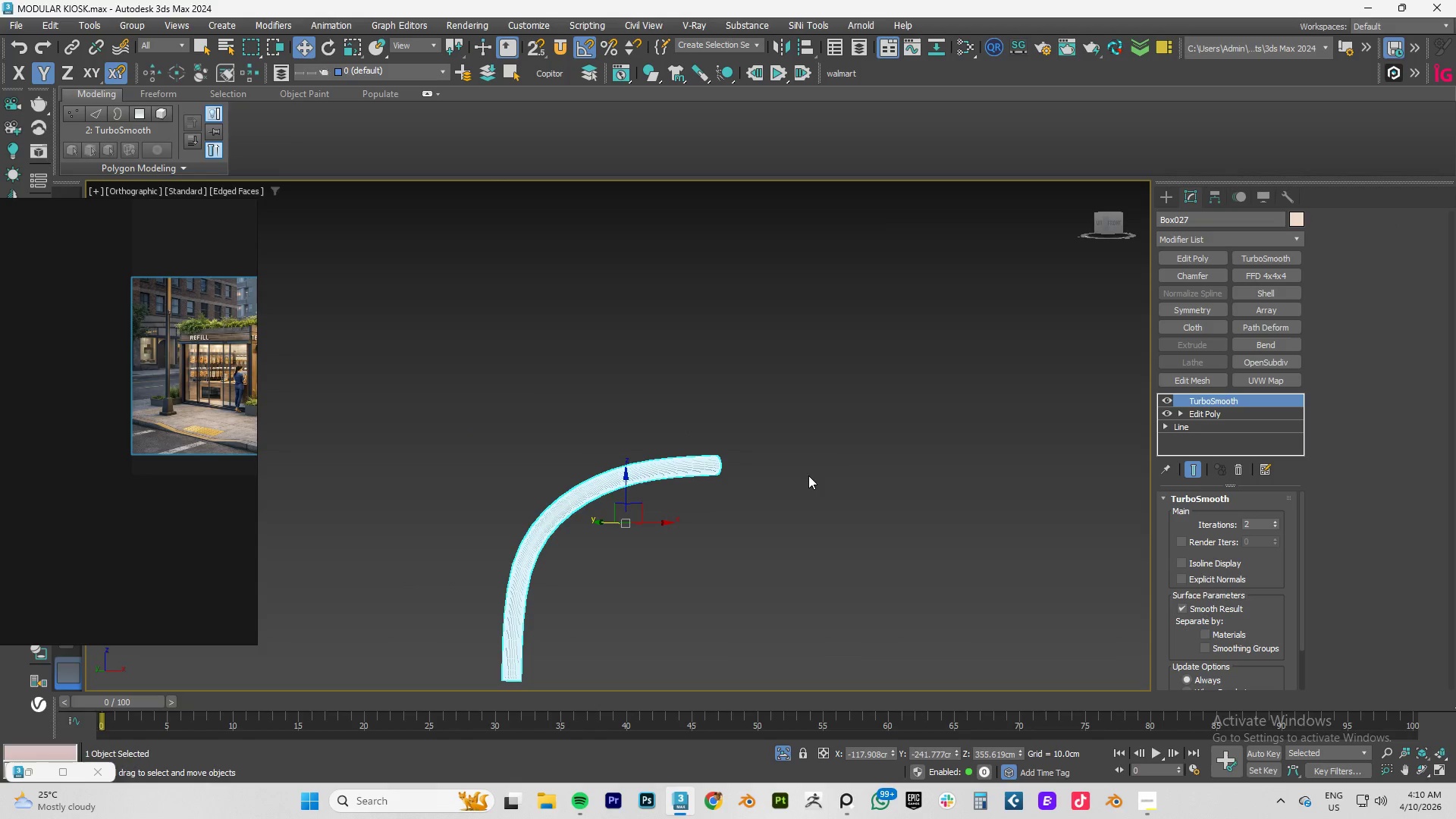 
scroll: coordinate [699, 479], scroll_direction: down, amount: 9.0
 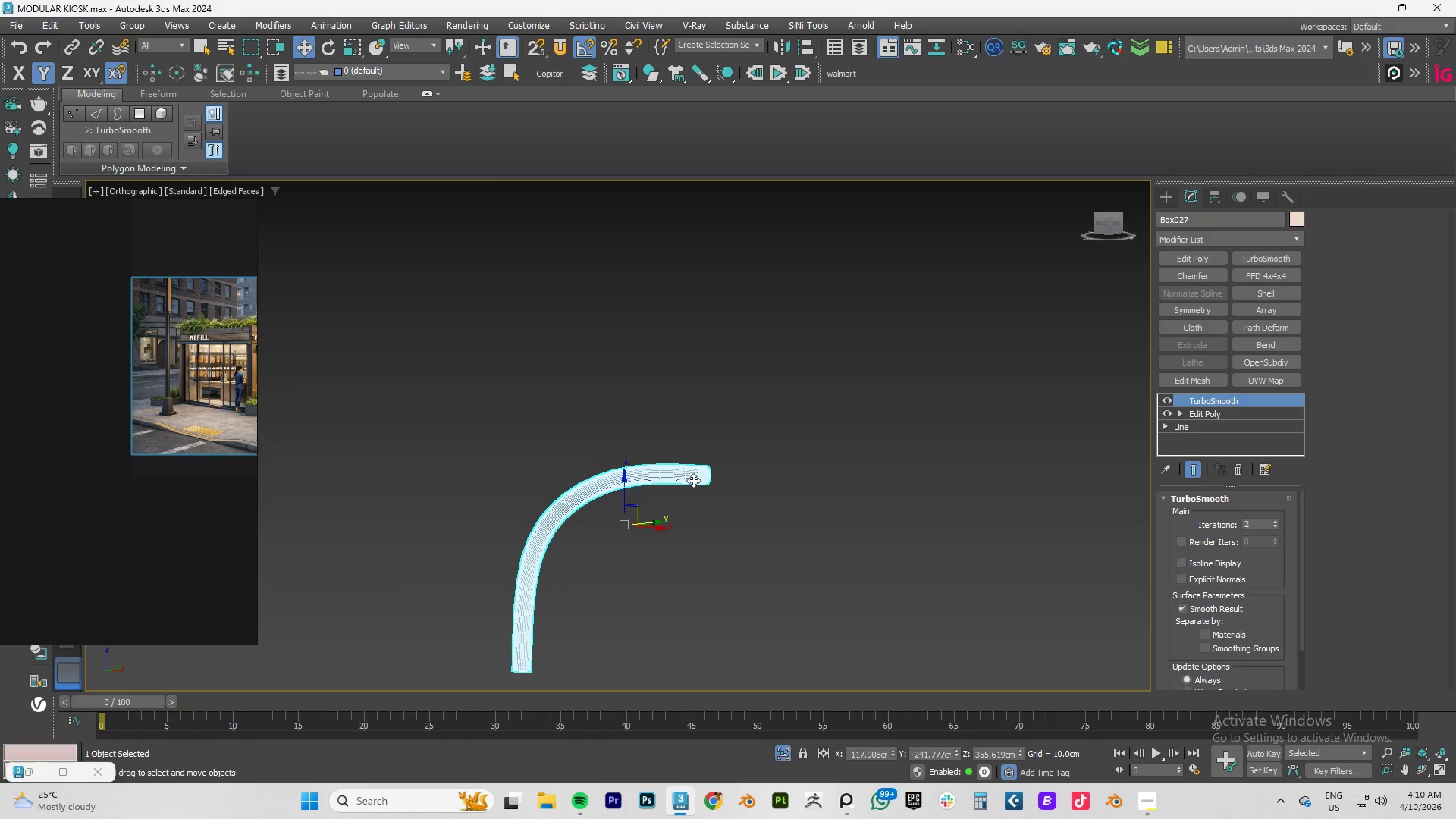 
key(F4)
 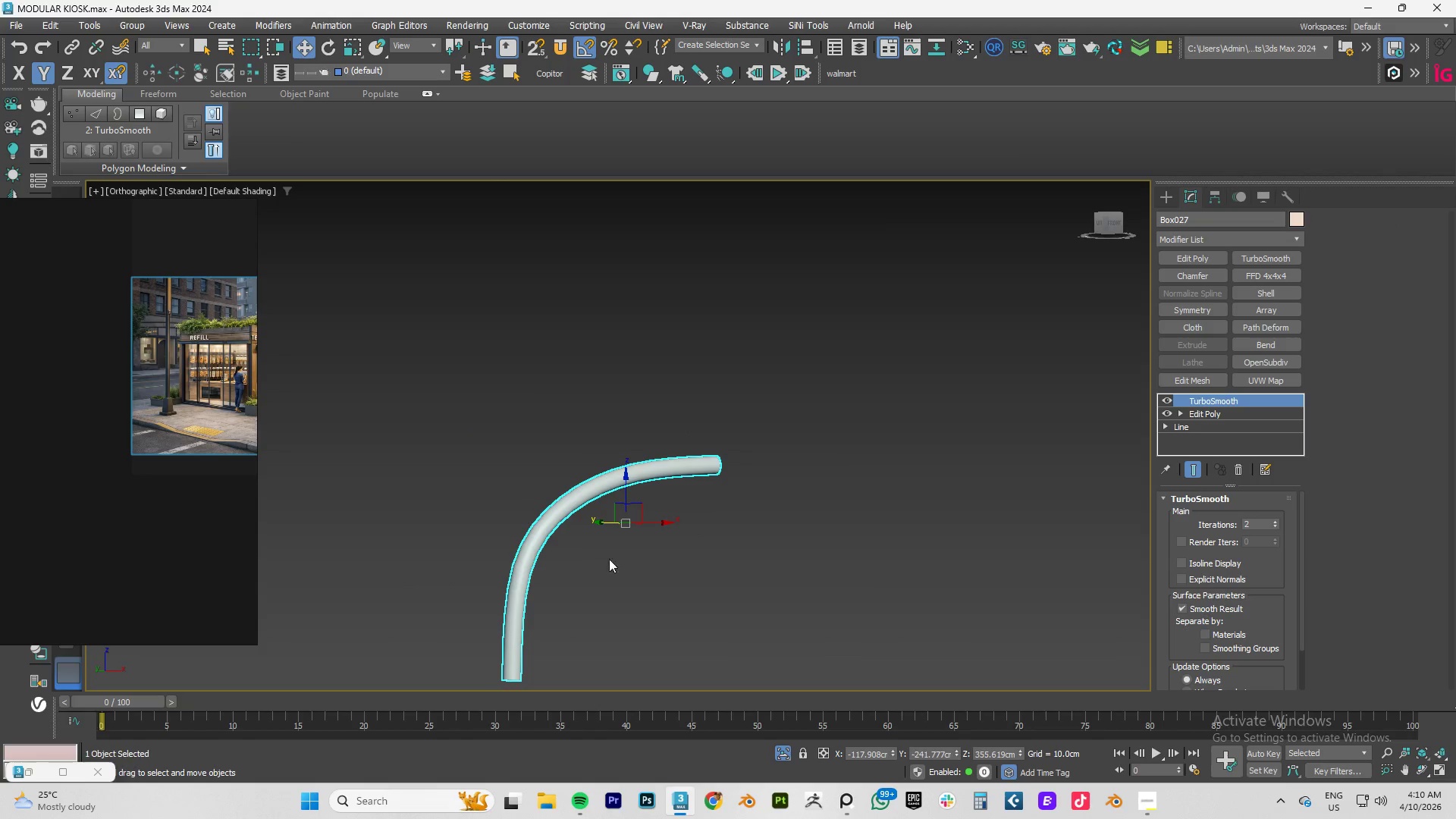 
scroll: coordinate [525, 555], scroll_direction: up, amount: 4.0
 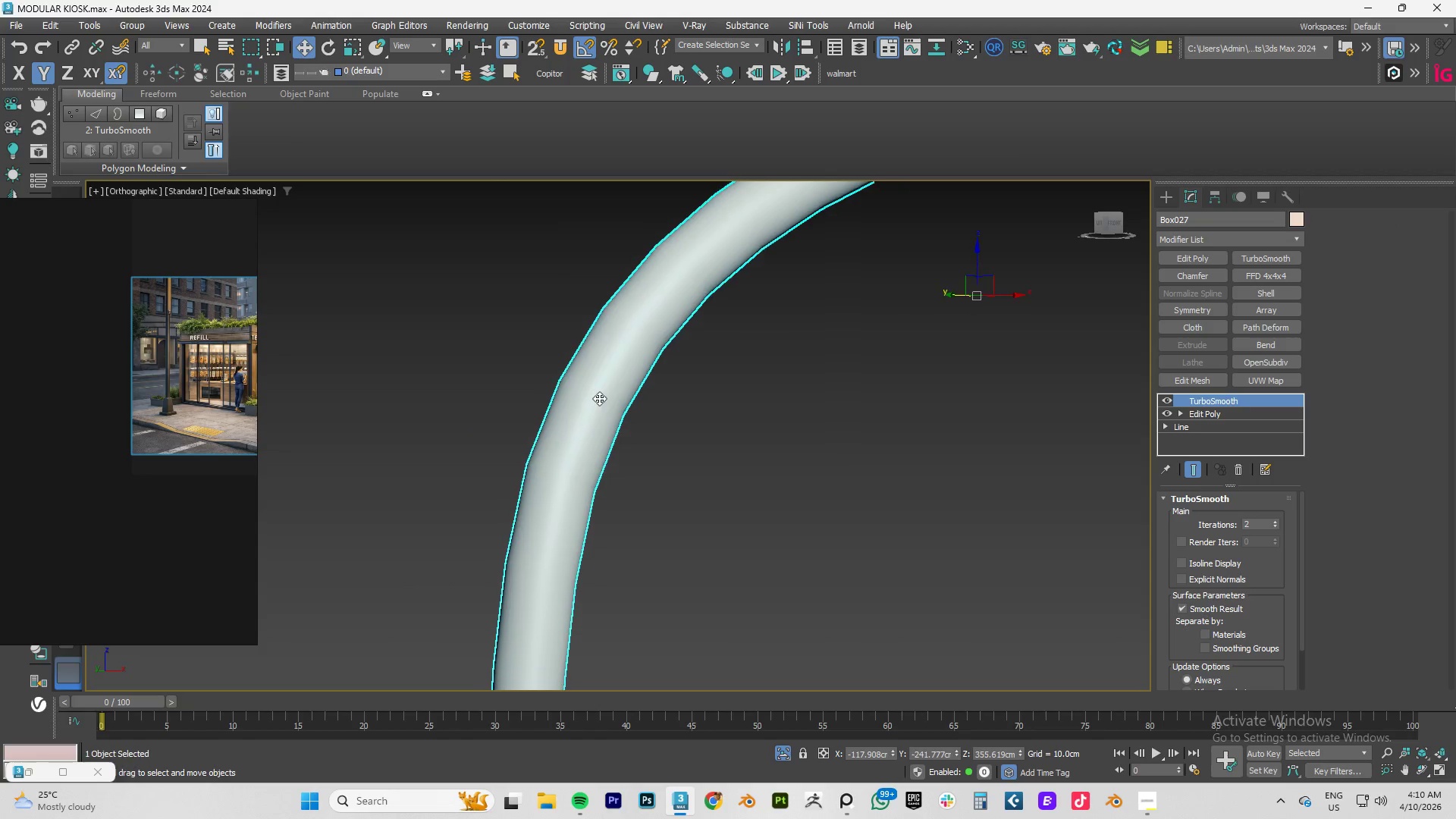 
scroll: coordinate [595, 403], scroll_direction: down, amount: 1.0
 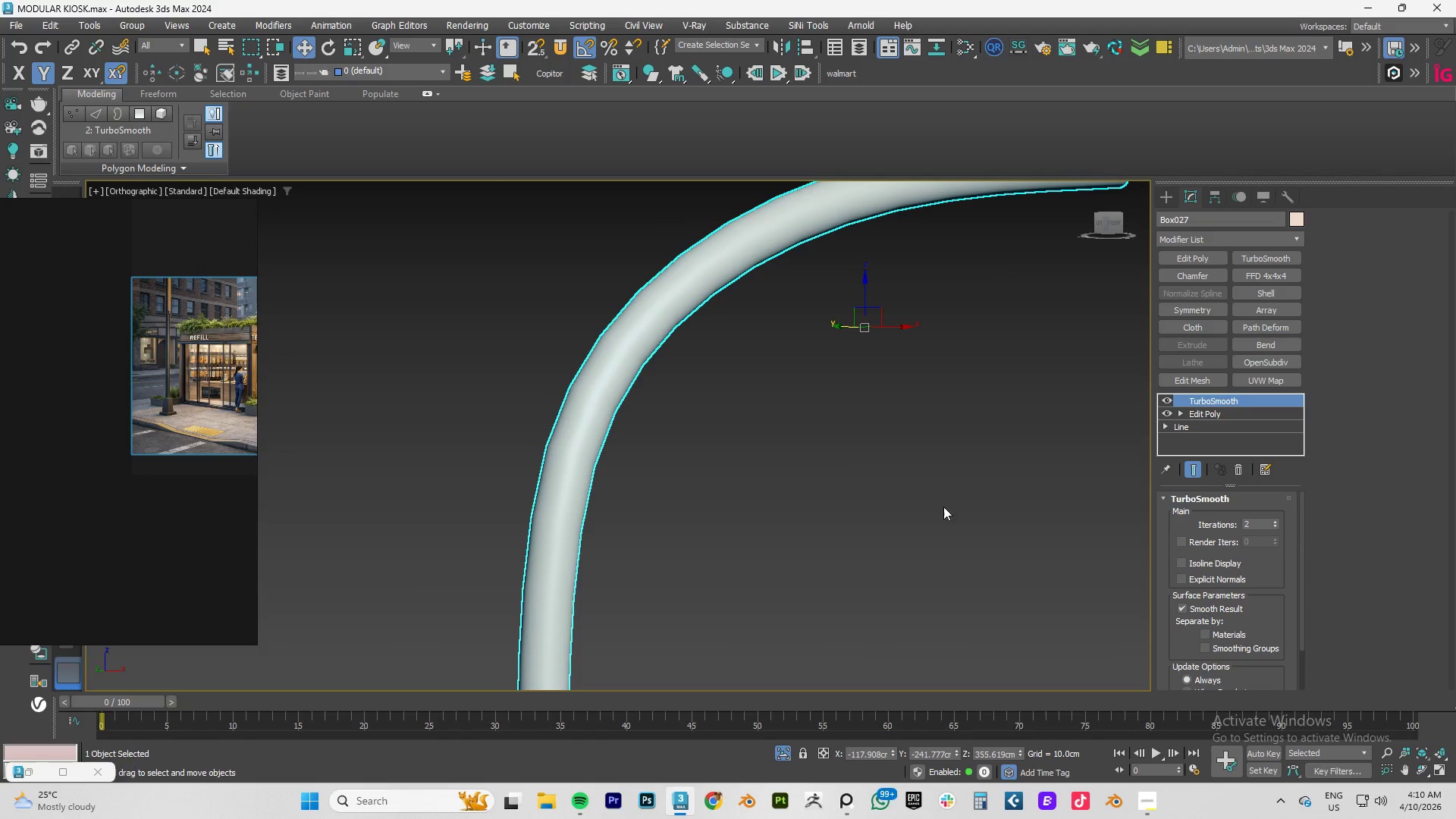 
hold_key(key=AltLeft, duration=1.5)
 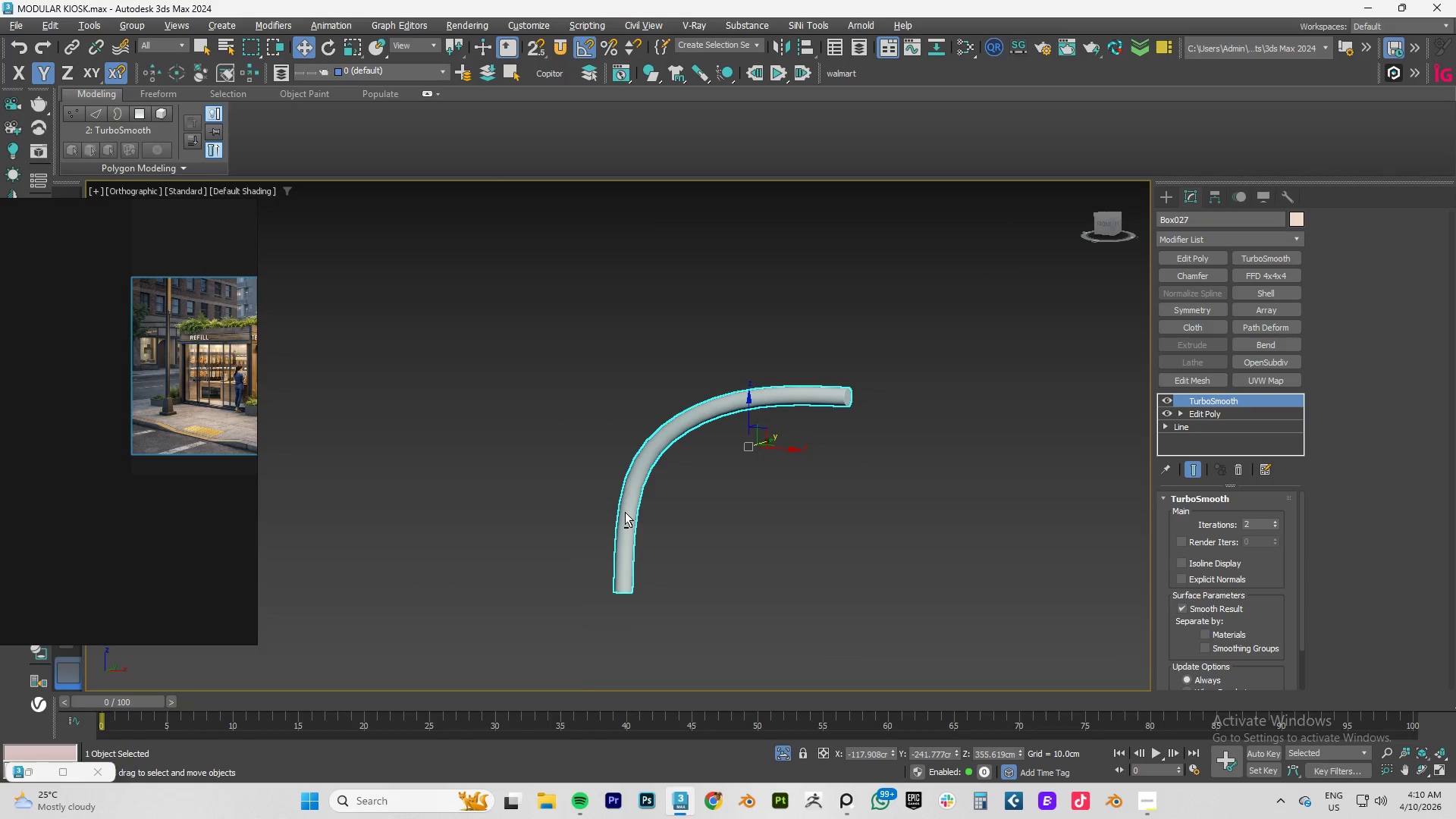 
scroll: coordinate [682, 509], scroll_direction: down, amount: 3.0
 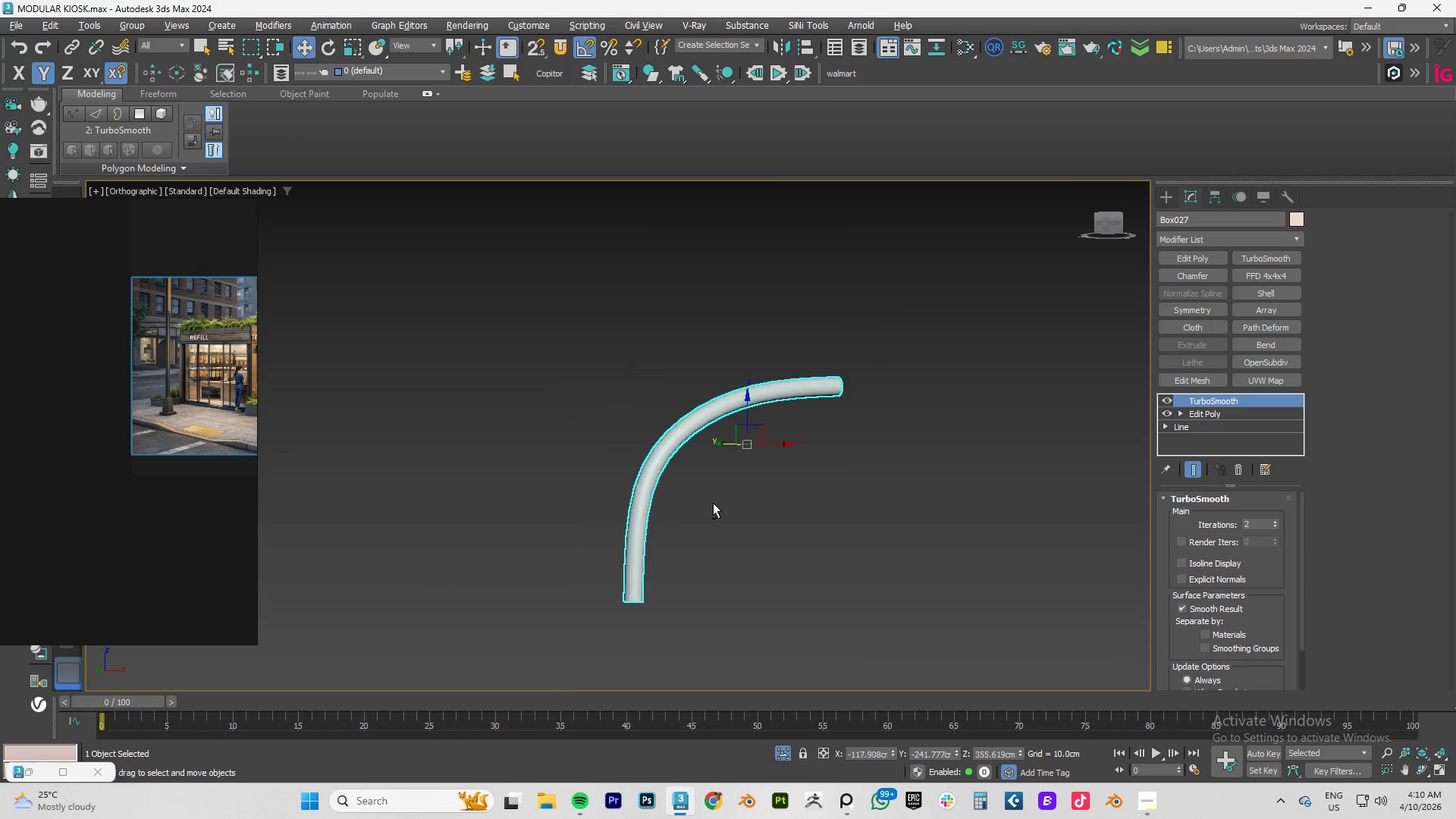 
hold_key(key=AltLeft, duration=0.77)
 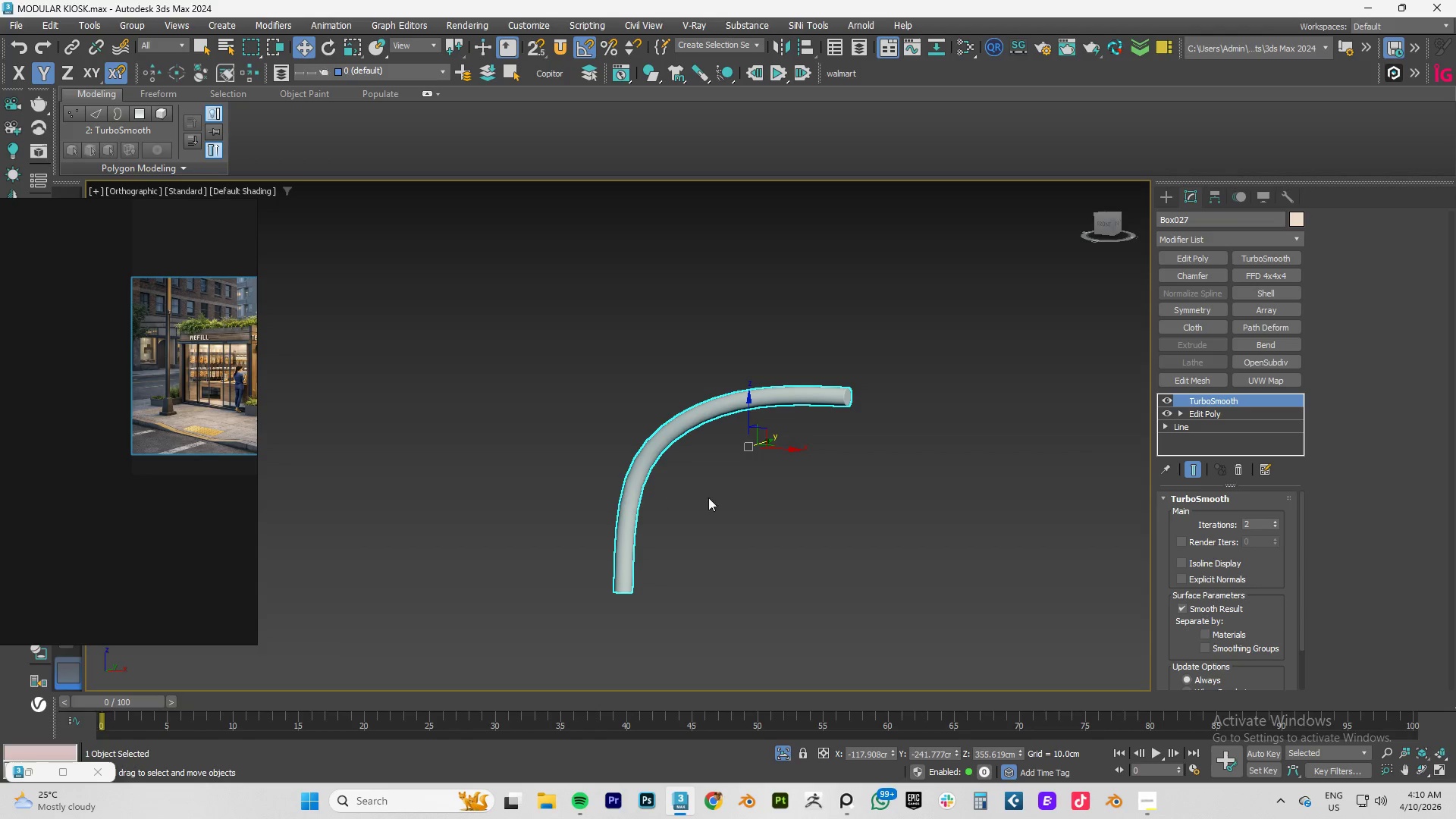 
wait(9.94)
 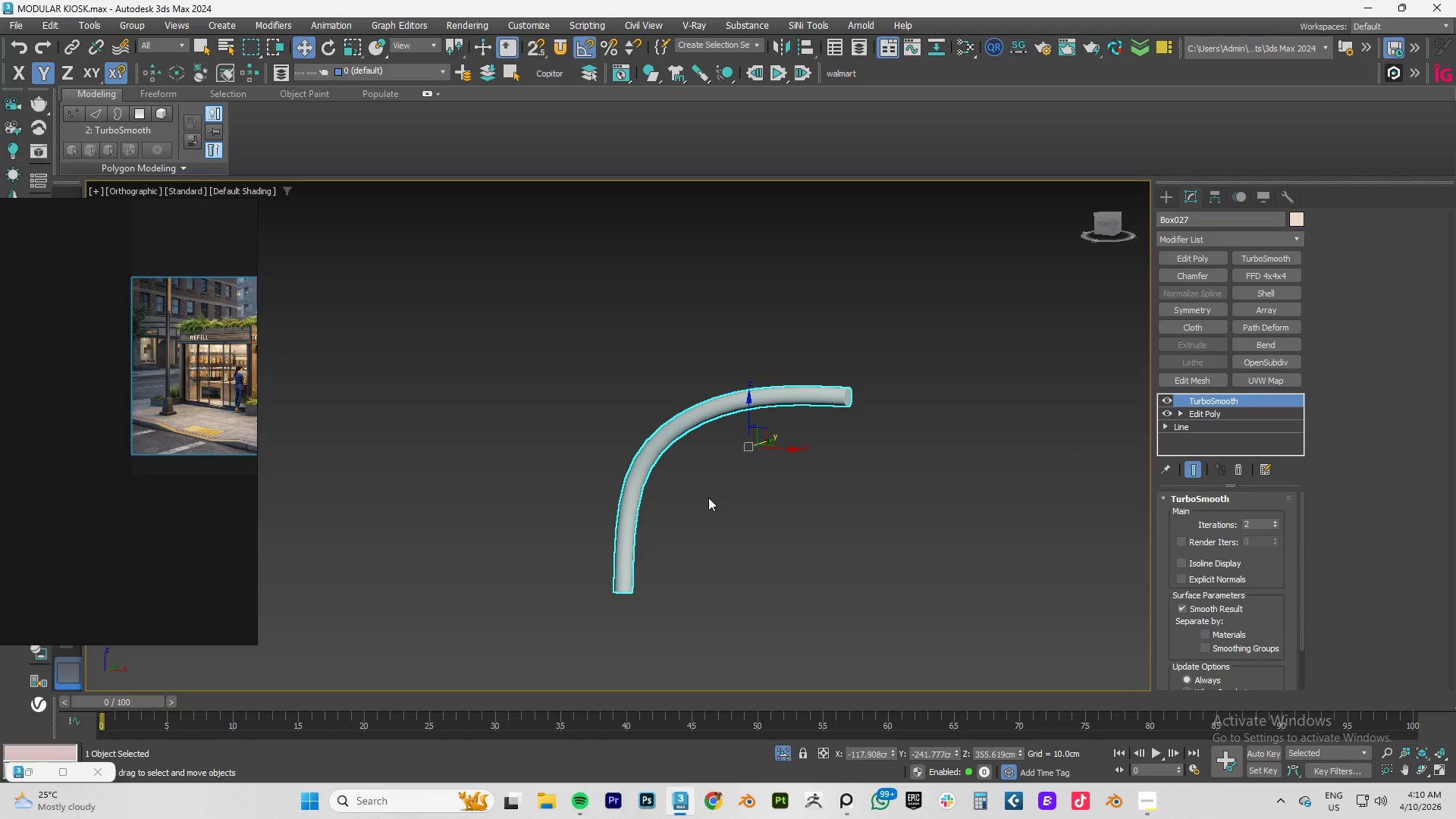 
scroll: coordinate [765, 422], scroll_direction: down, amount: 2.0
 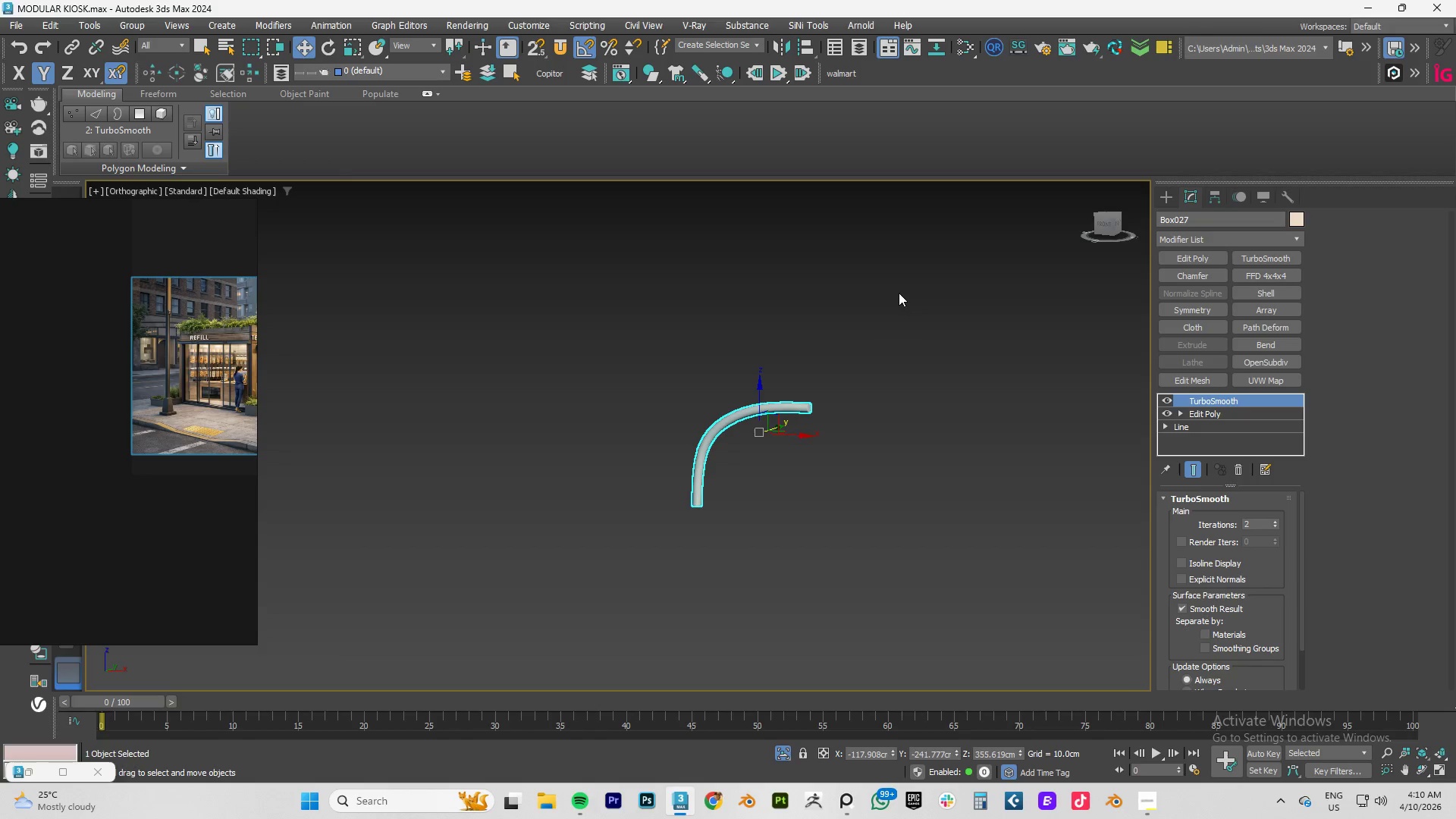 
wait(26.71)
 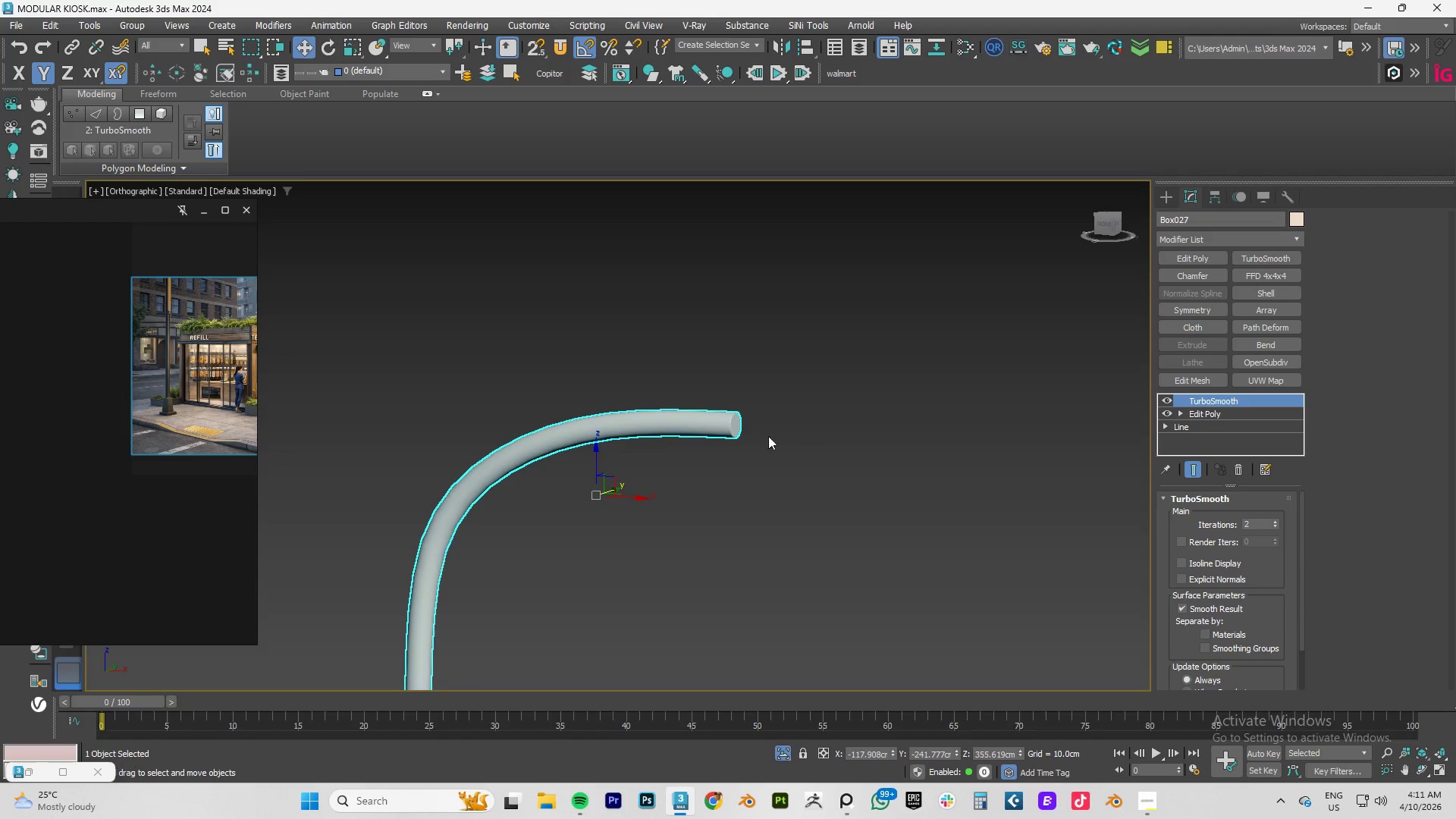 
hold_key(key=AltLeft, duration=0.78)
 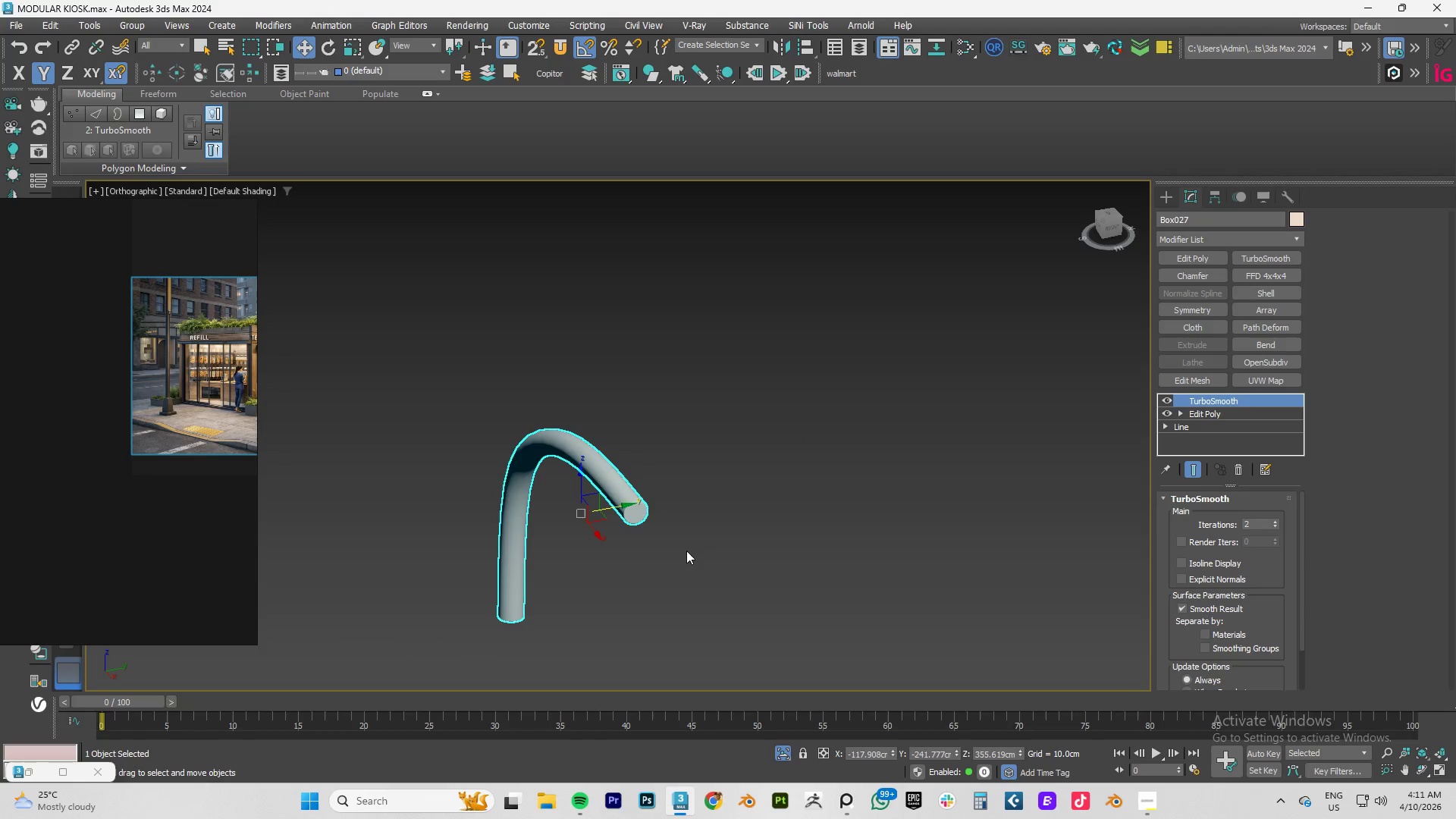 
scroll: coordinate [849, 400], scroll_direction: up, amount: 3.0
 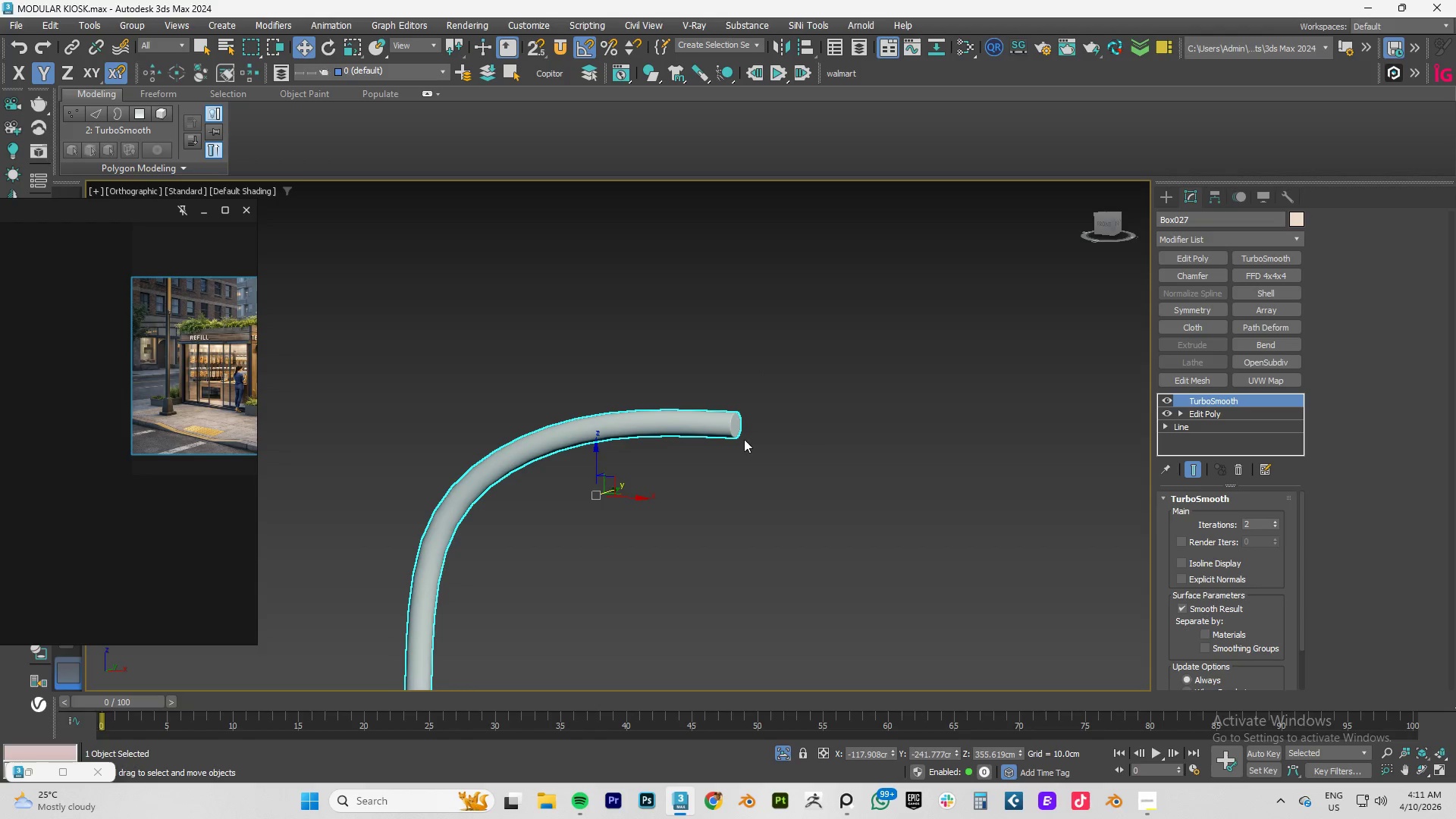 
scroll: coordinate [667, 533], scroll_direction: down, amount: 3.0
 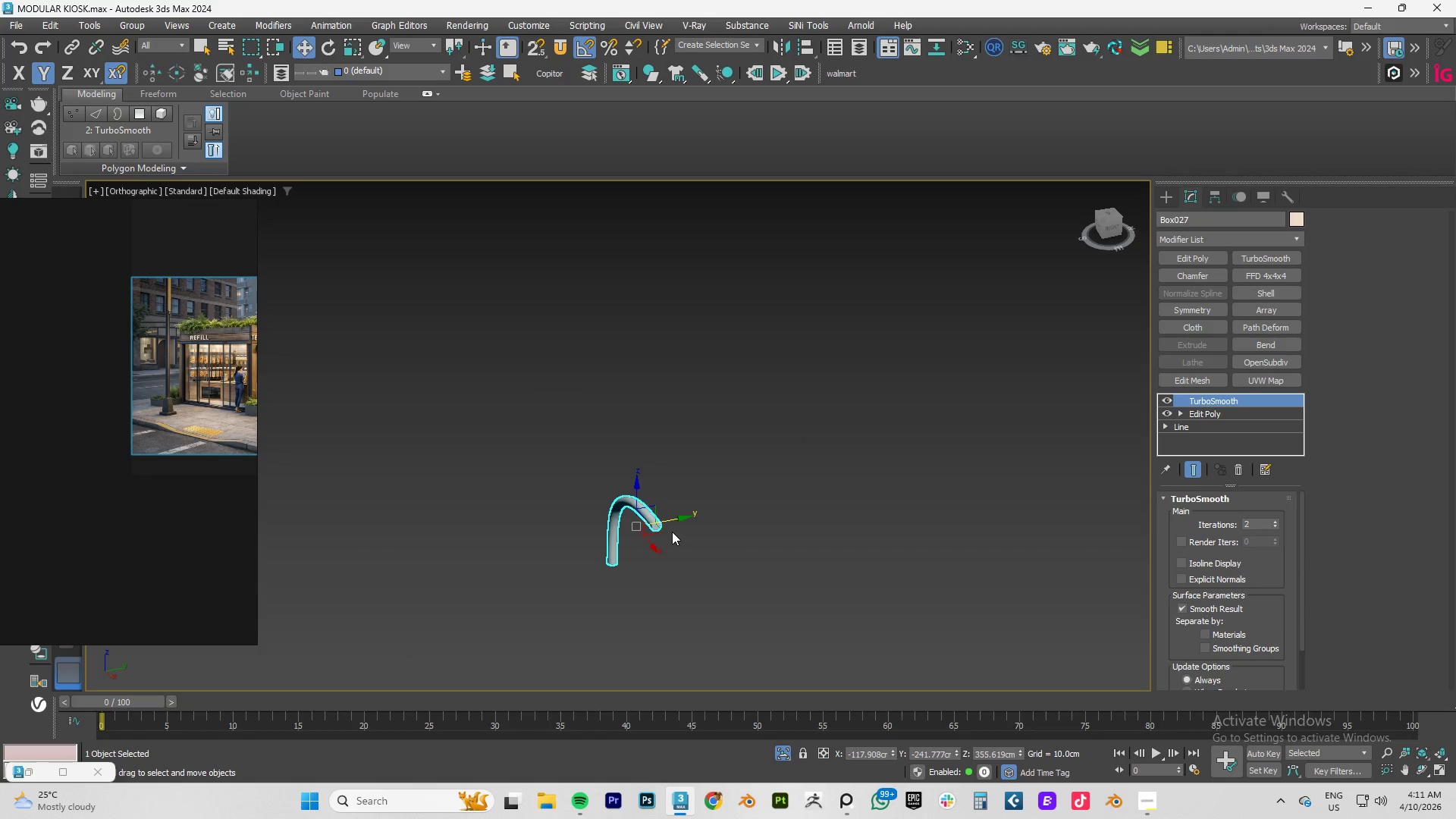 
type(tz)
 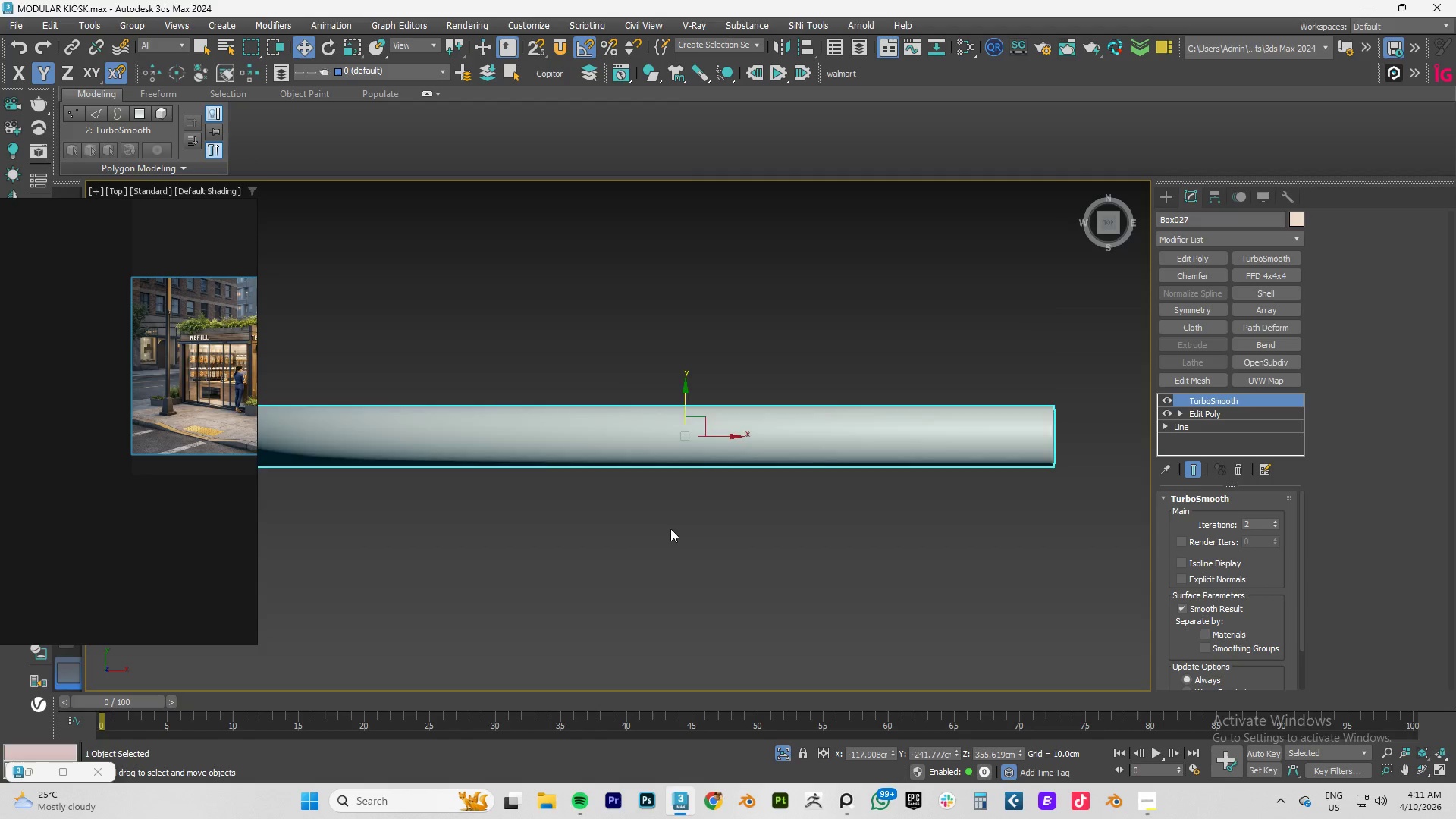 
scroll: coordinate [670, 529], scroll_direction: down, amount: 5.0
 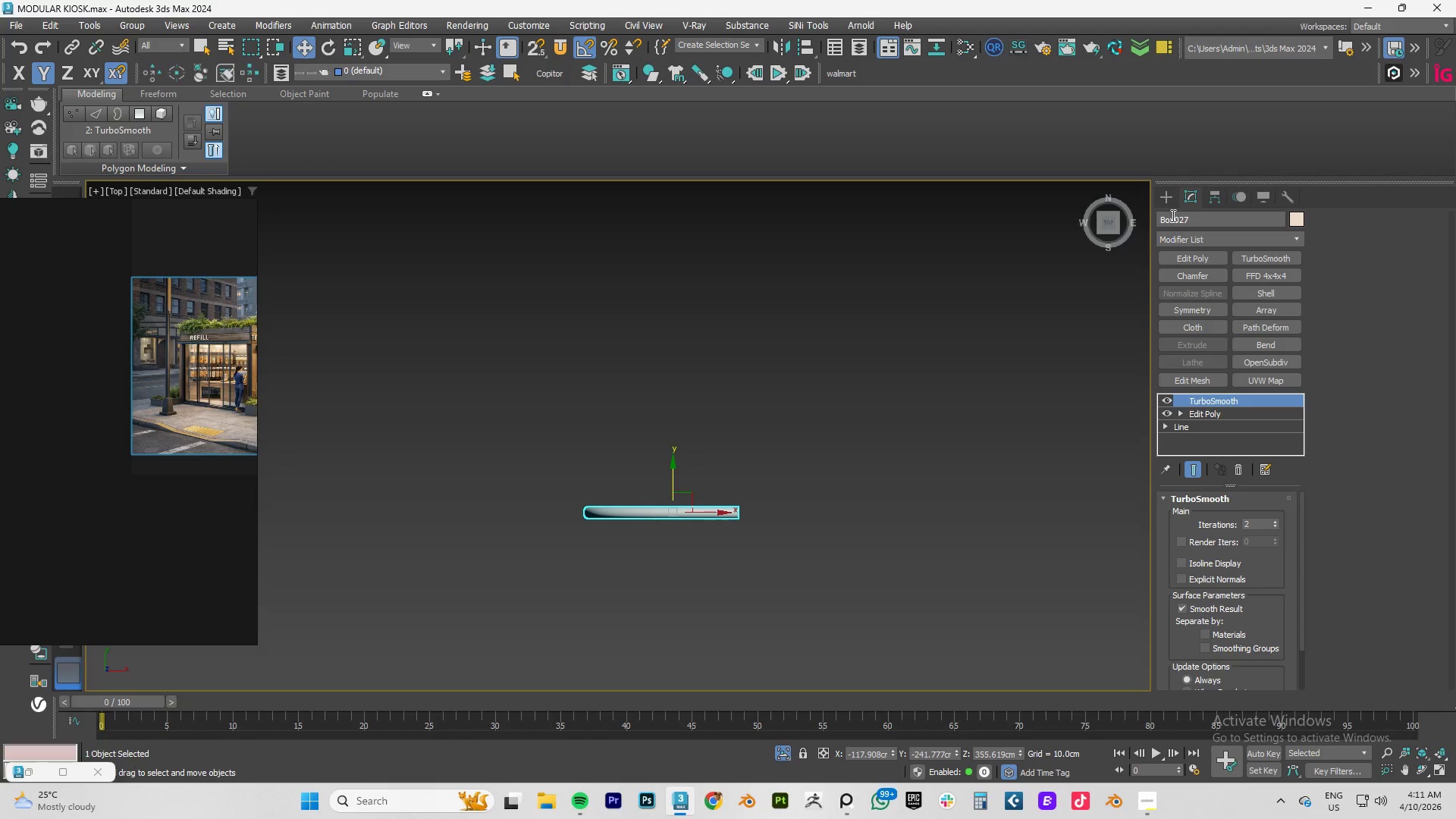 
left_click([1164, 199])
 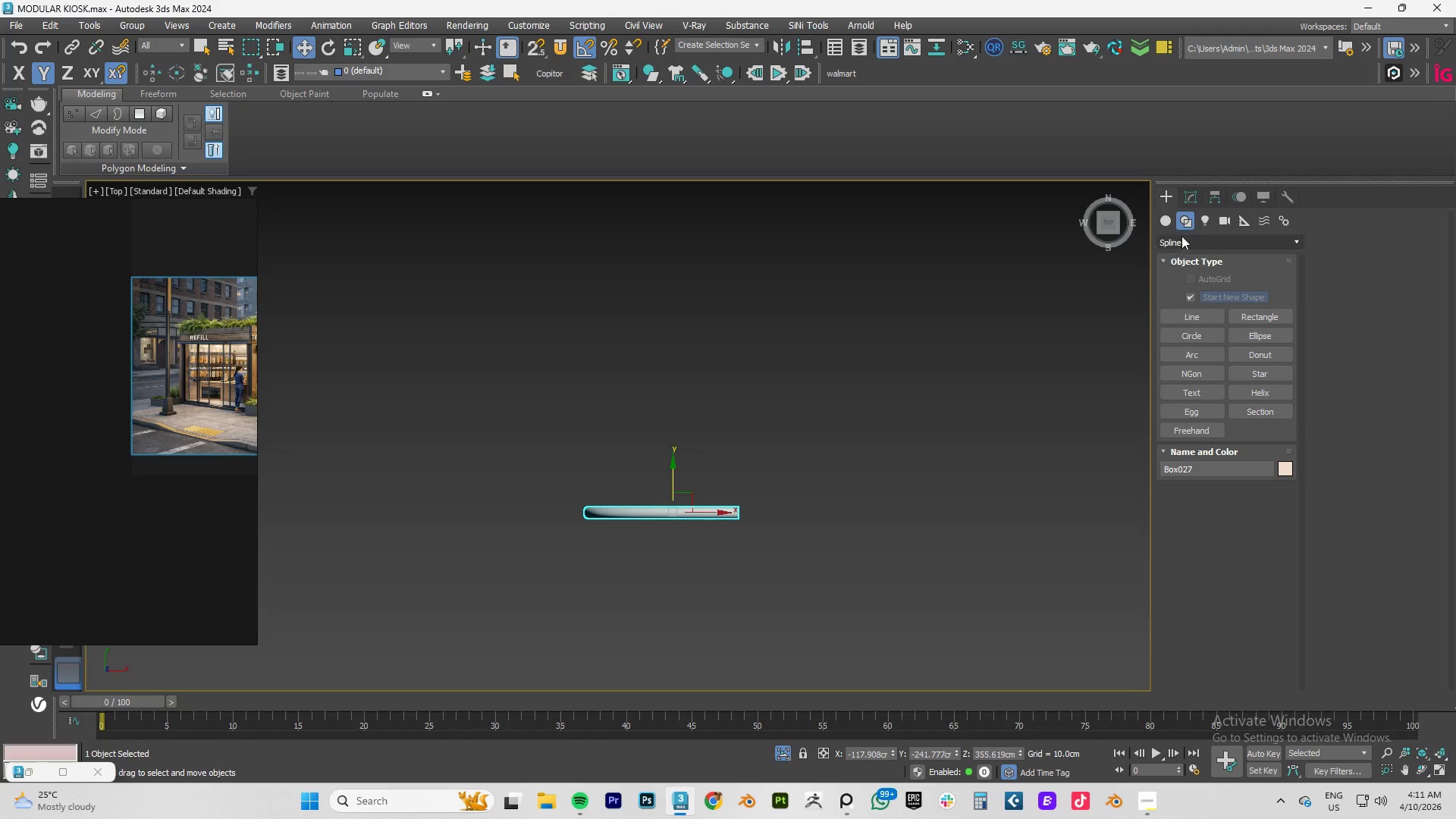 
left_click([1171, 217])
 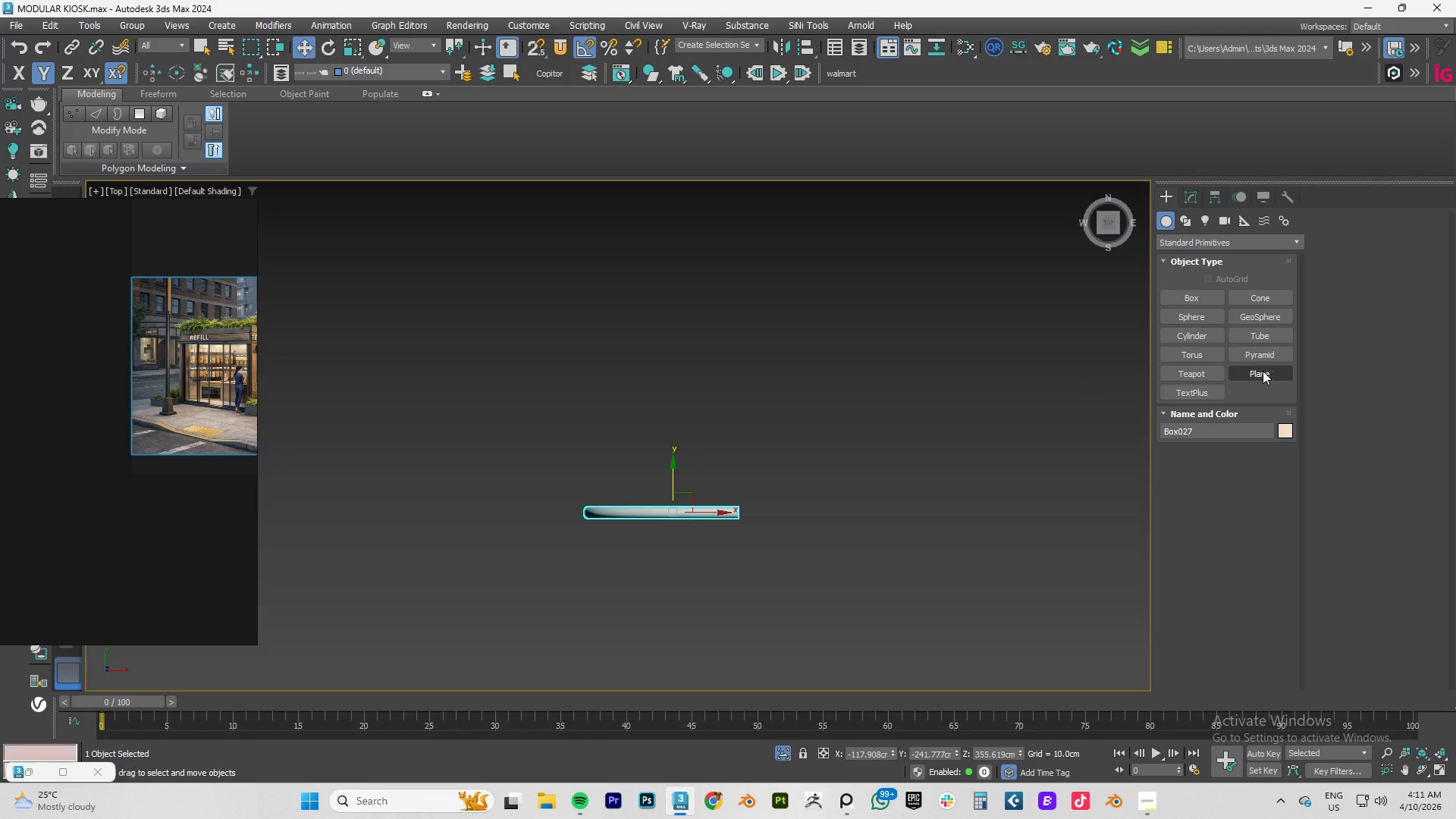 
left_click([1260, 370])
 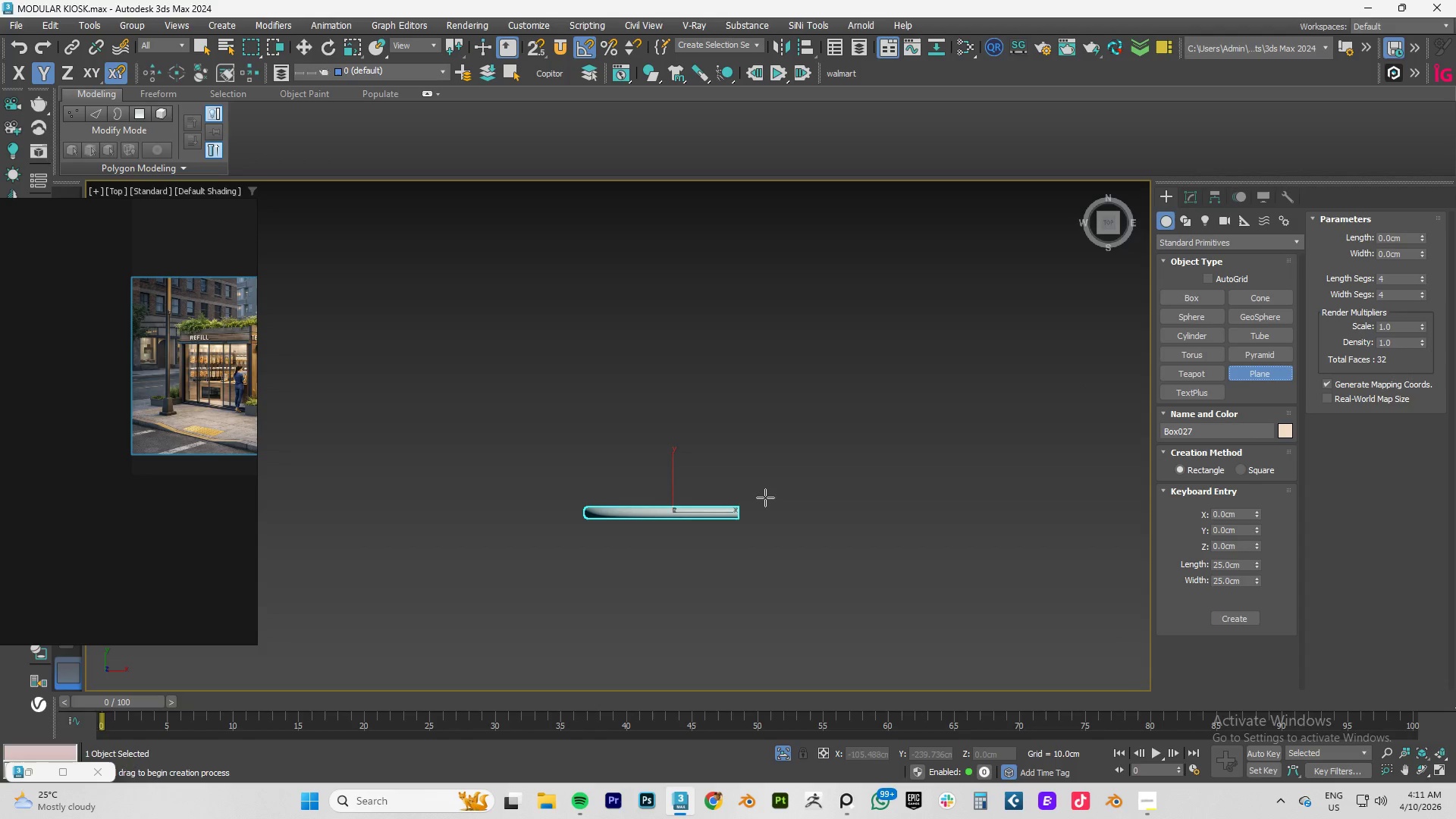 
left_click_drag(start_coordinate=[762, 491], to_coordinate=[885, 536])
 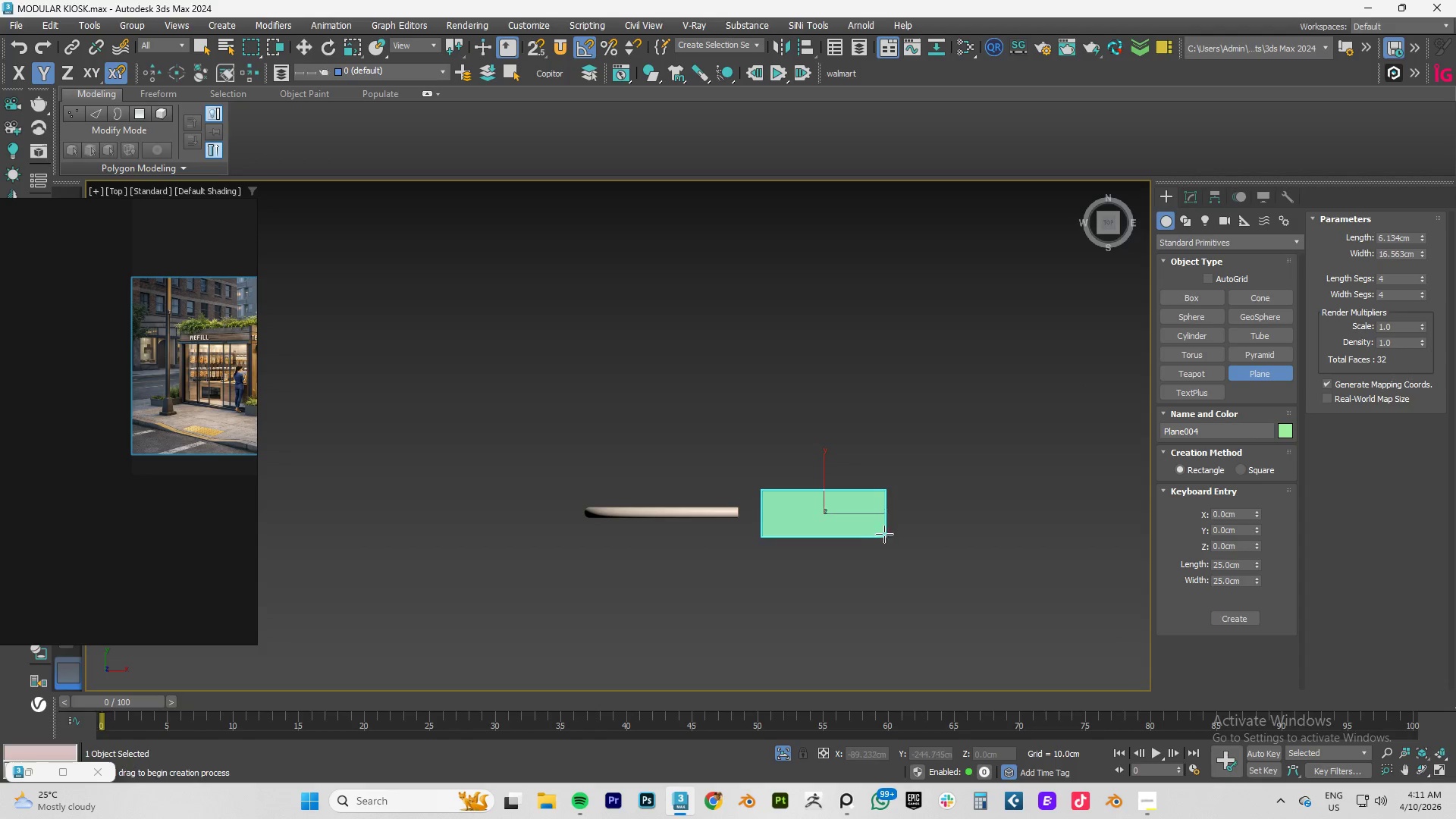 
right_click([884, 534])
 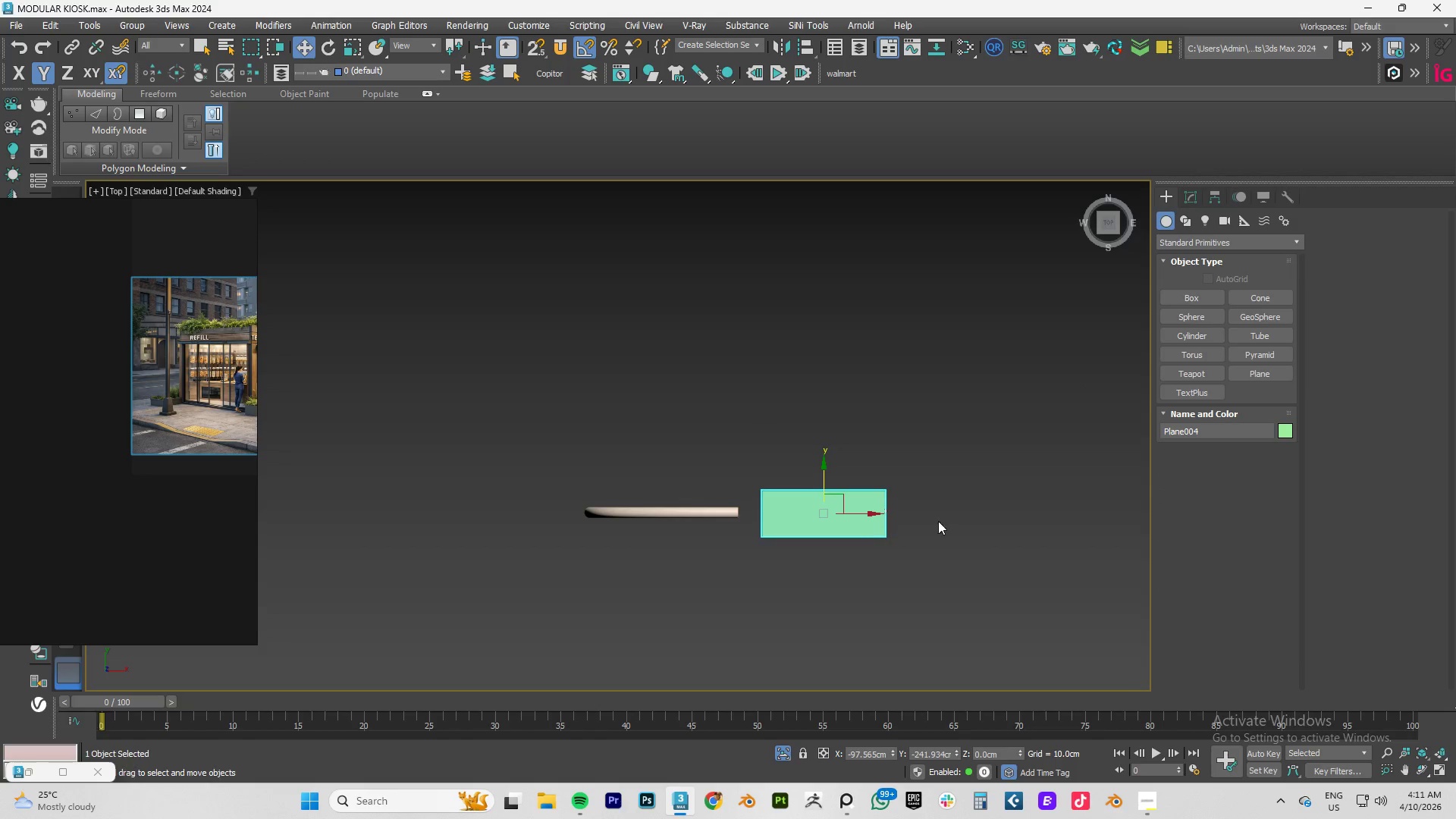 
hold_key(key=AltLeft, duration=1.08)
 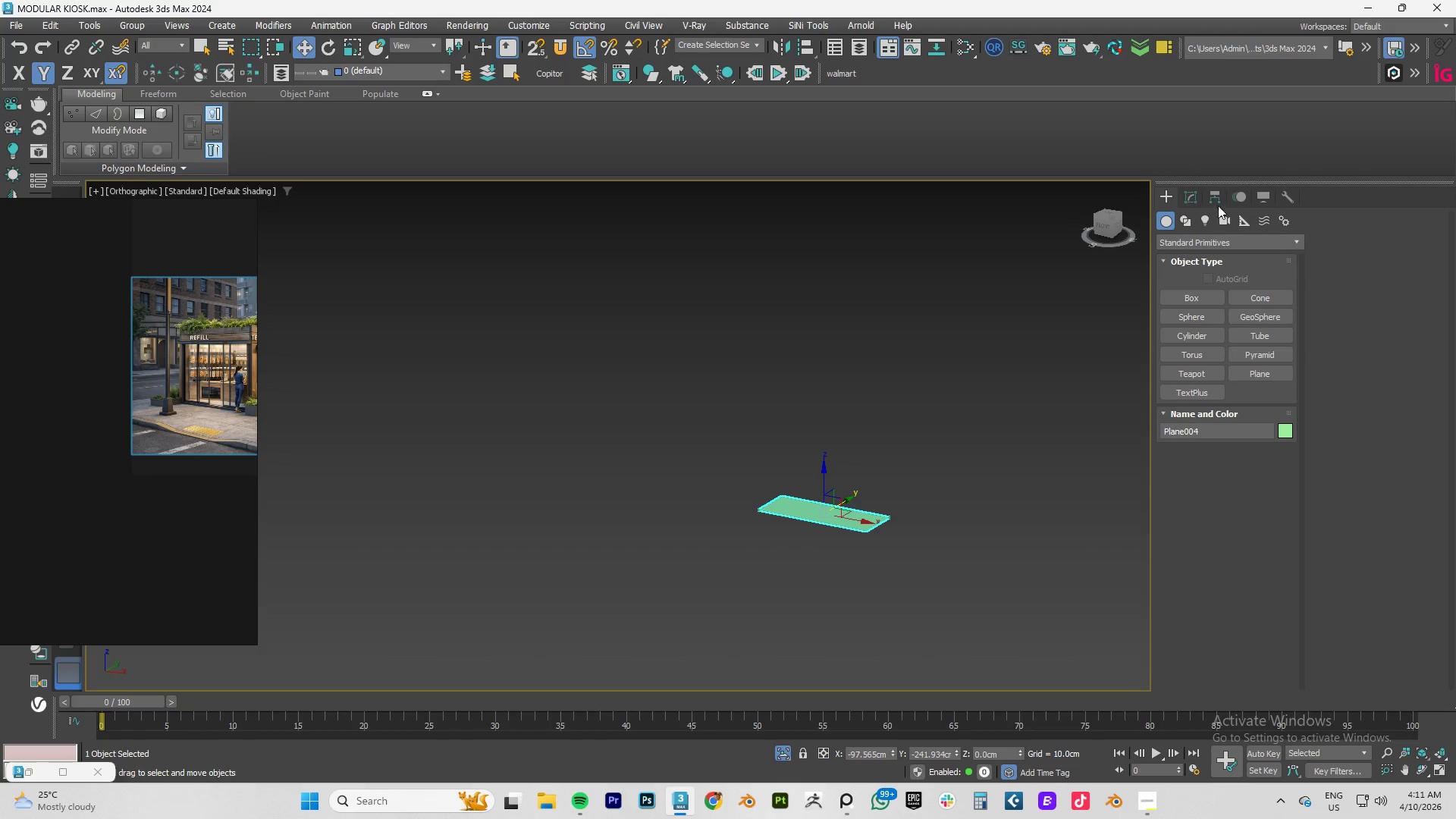 
left_click([1188, 193])
 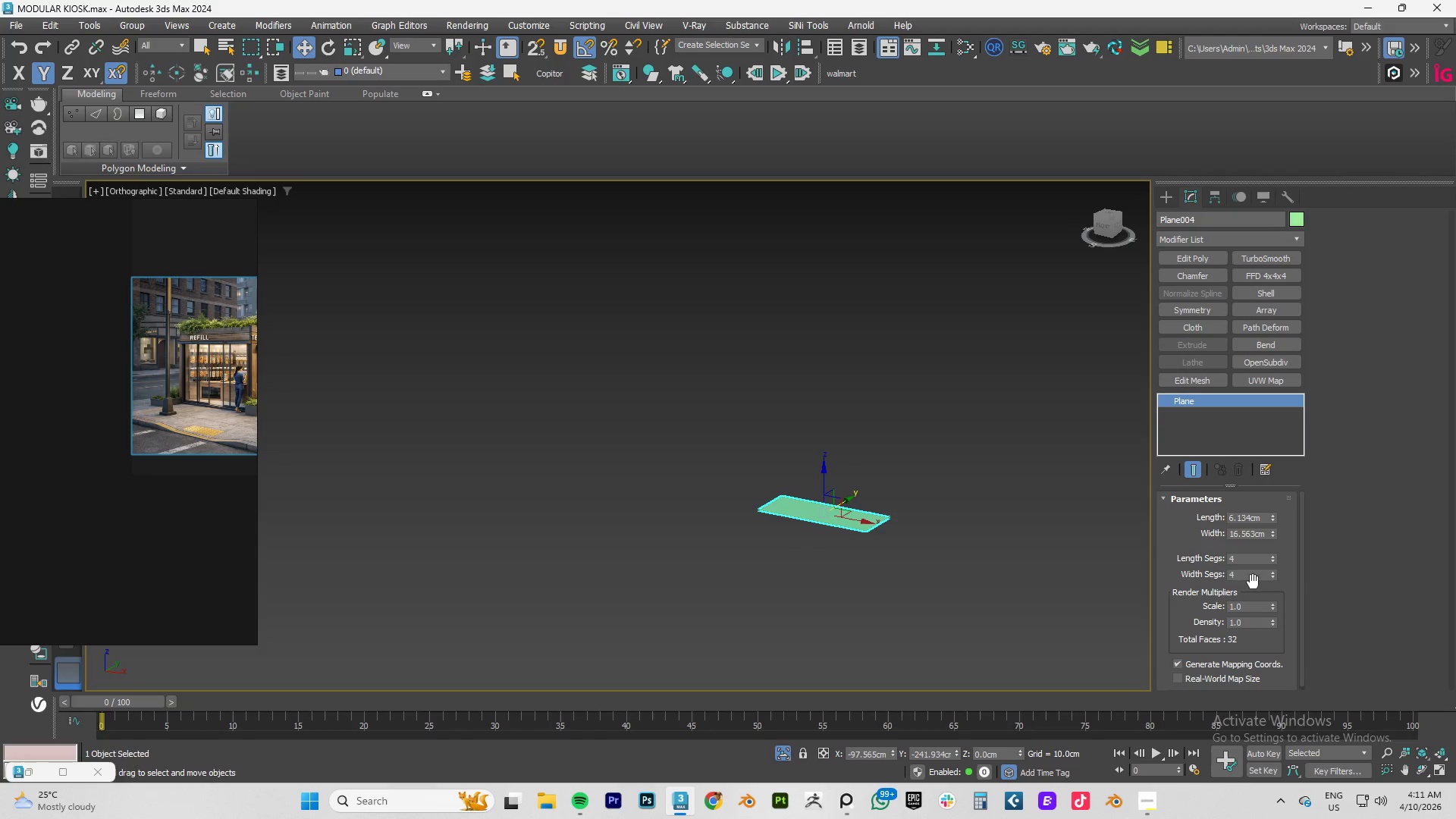 
left_click([1206, 678])
 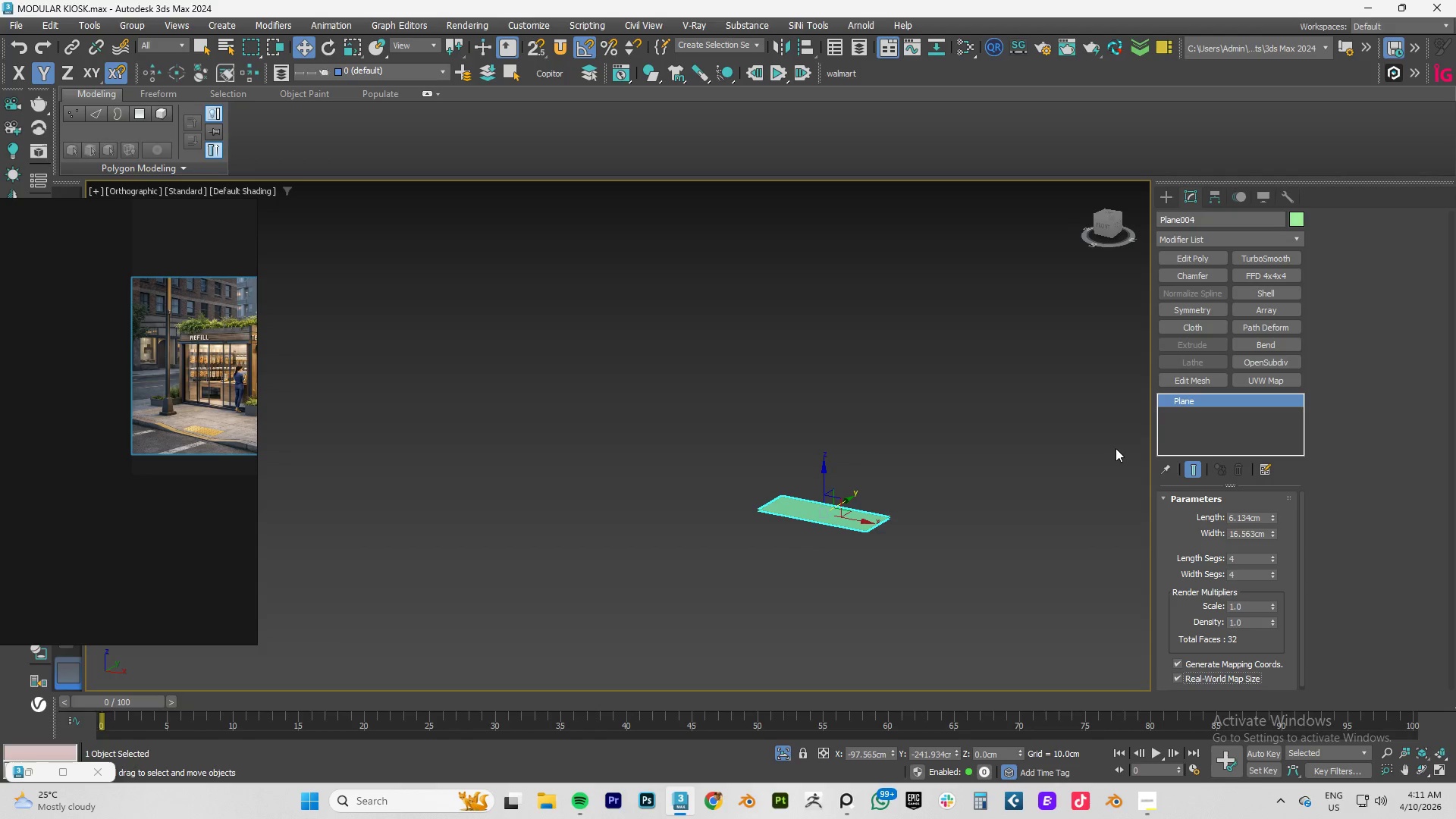 
hold_key(key=AltLeft, duration=0.89)
 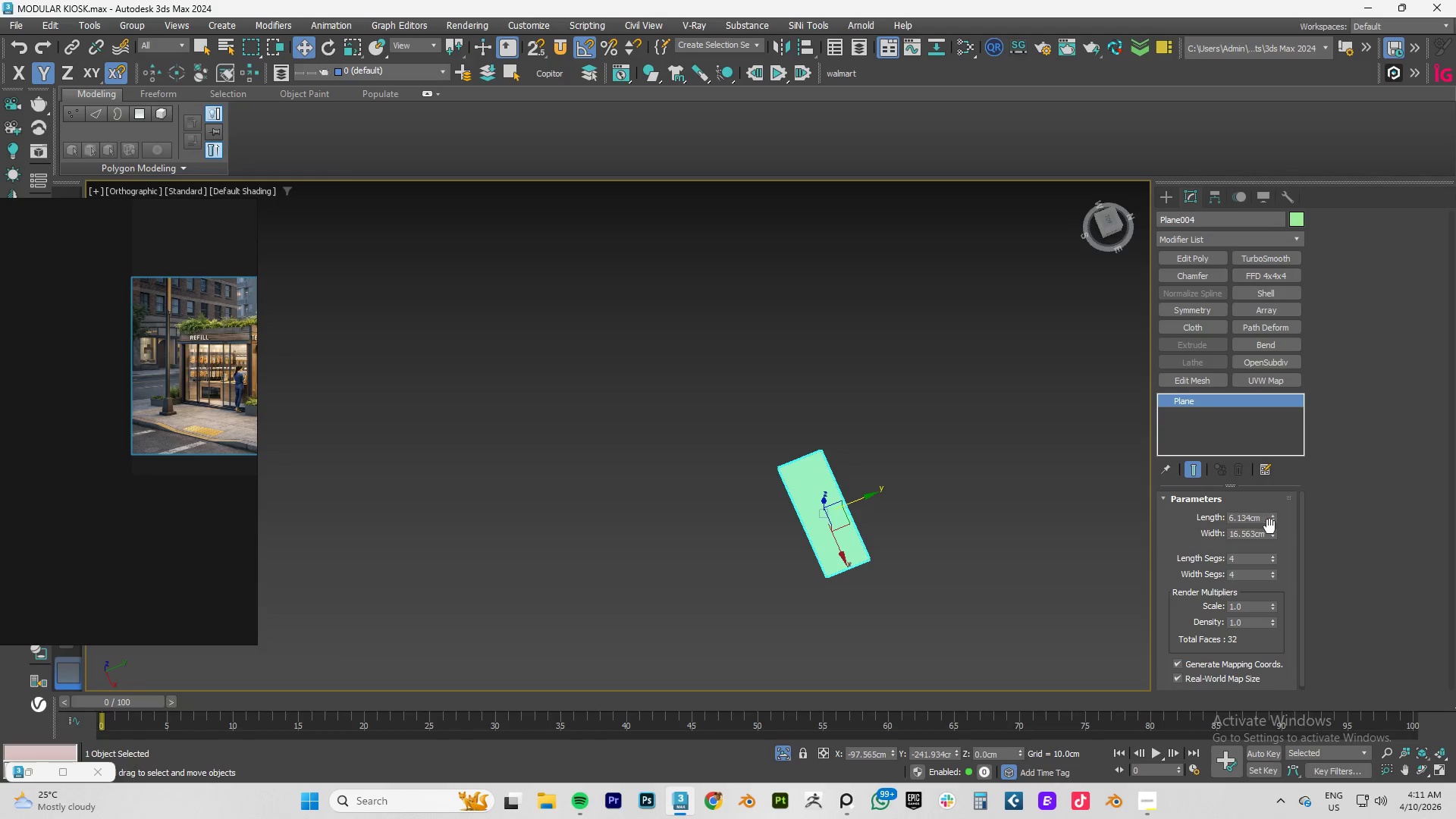 
left_click_drag(start_coordinate=[1274, 519], to_coordinate=[1273, 504])
 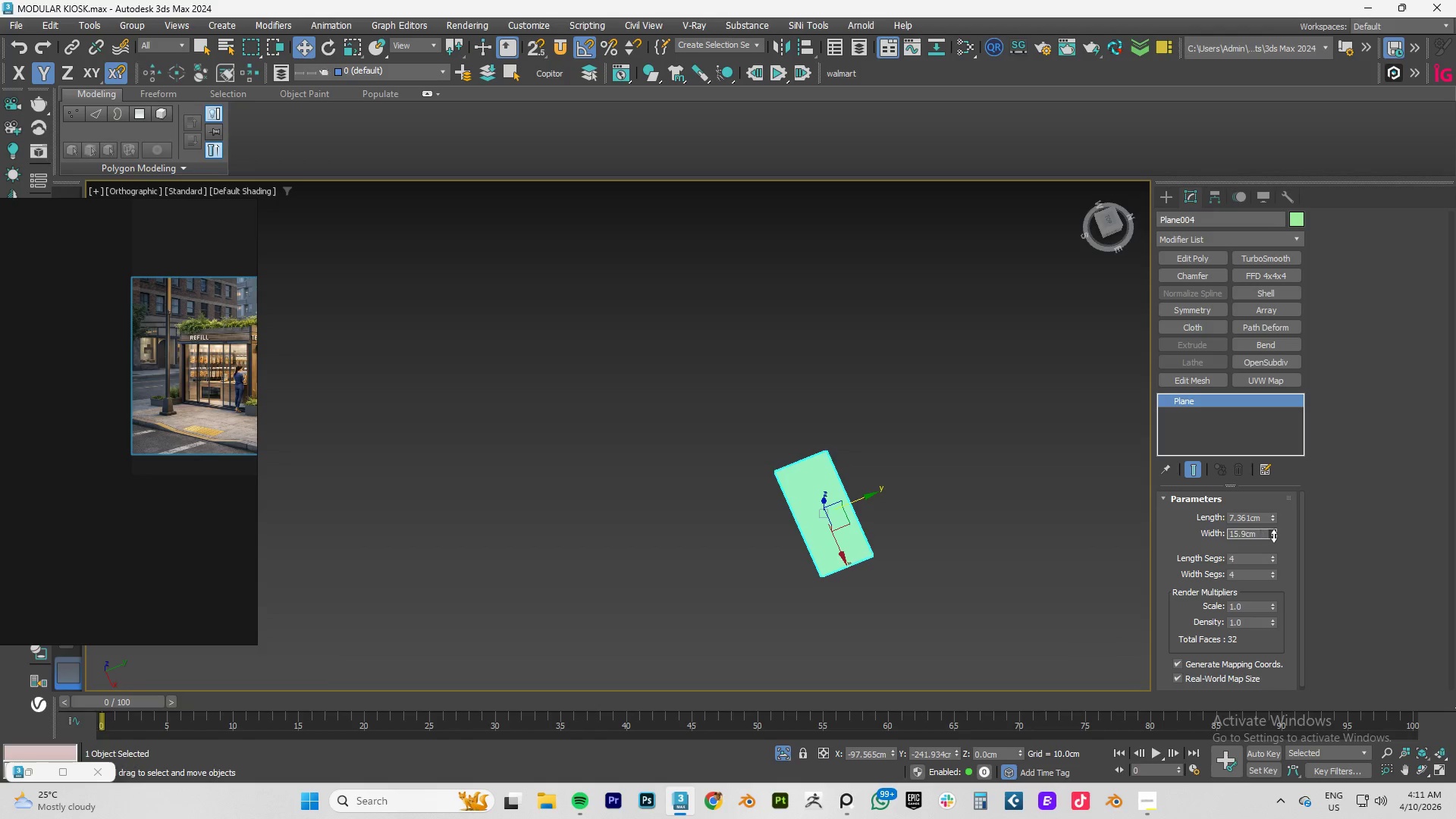 
left_click_drag(start_coordinate=[1273, 518], to_coordinate=[1274, 513])
 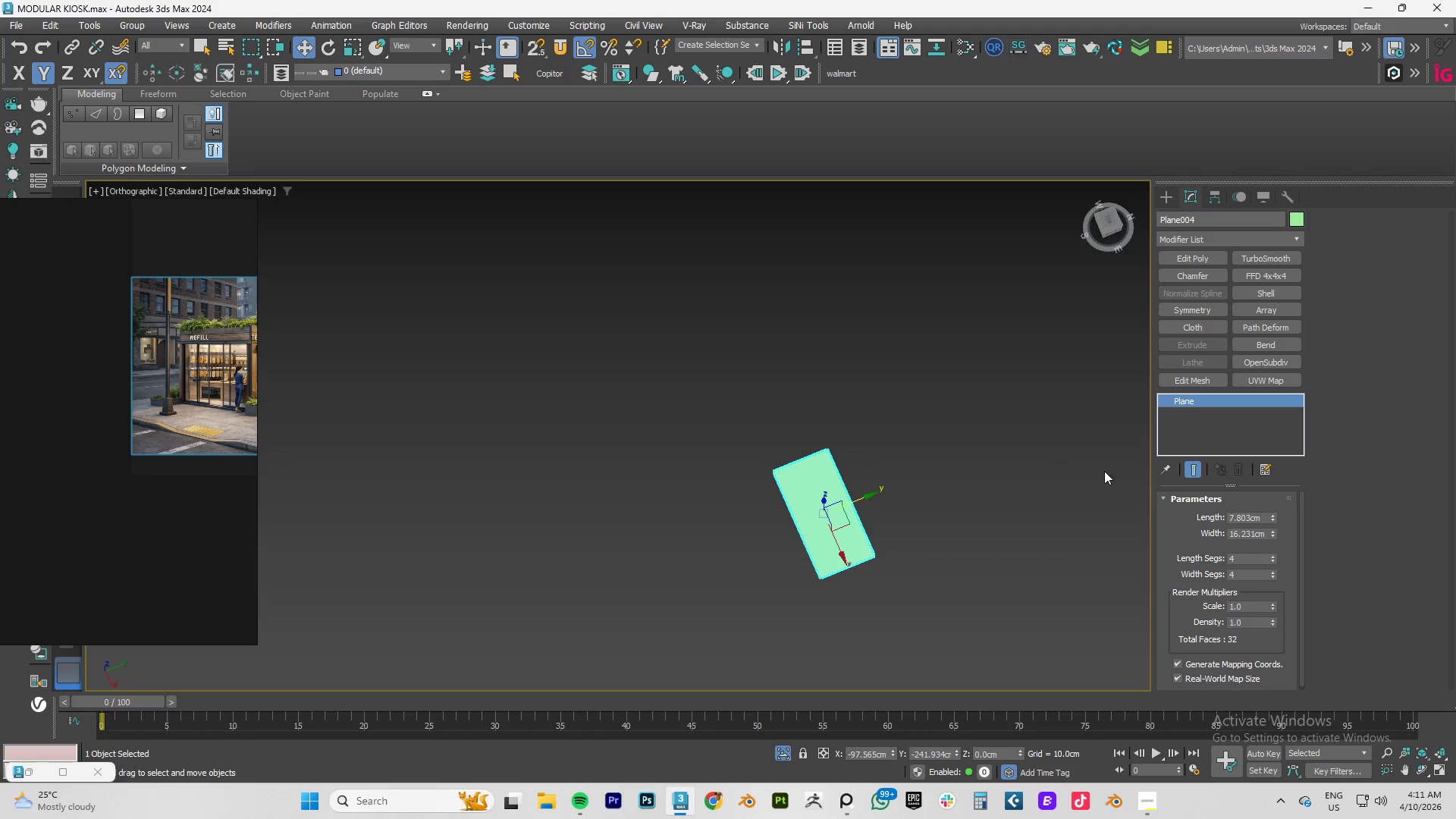 
key(Numpad1)
 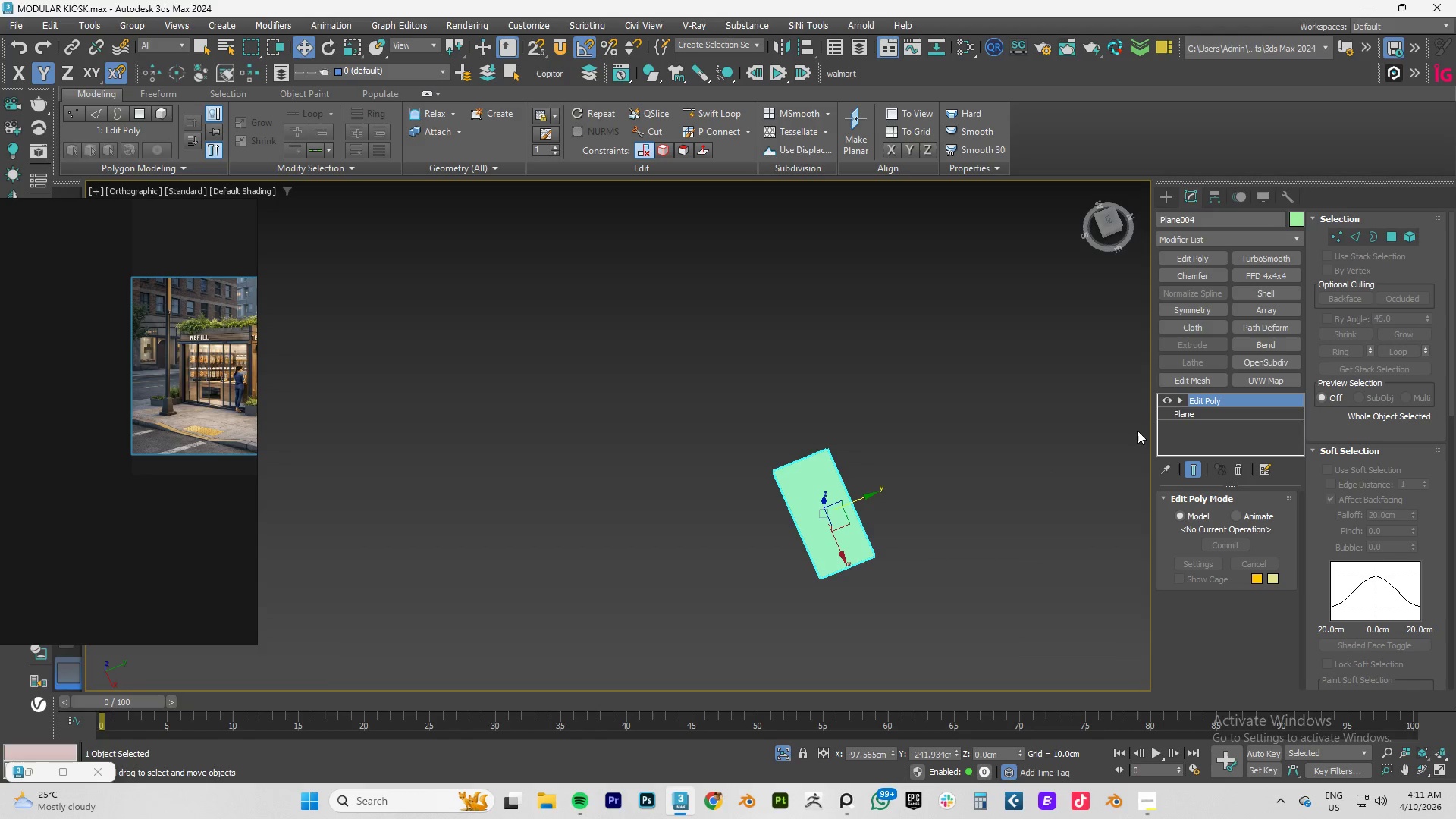 
key(4)
 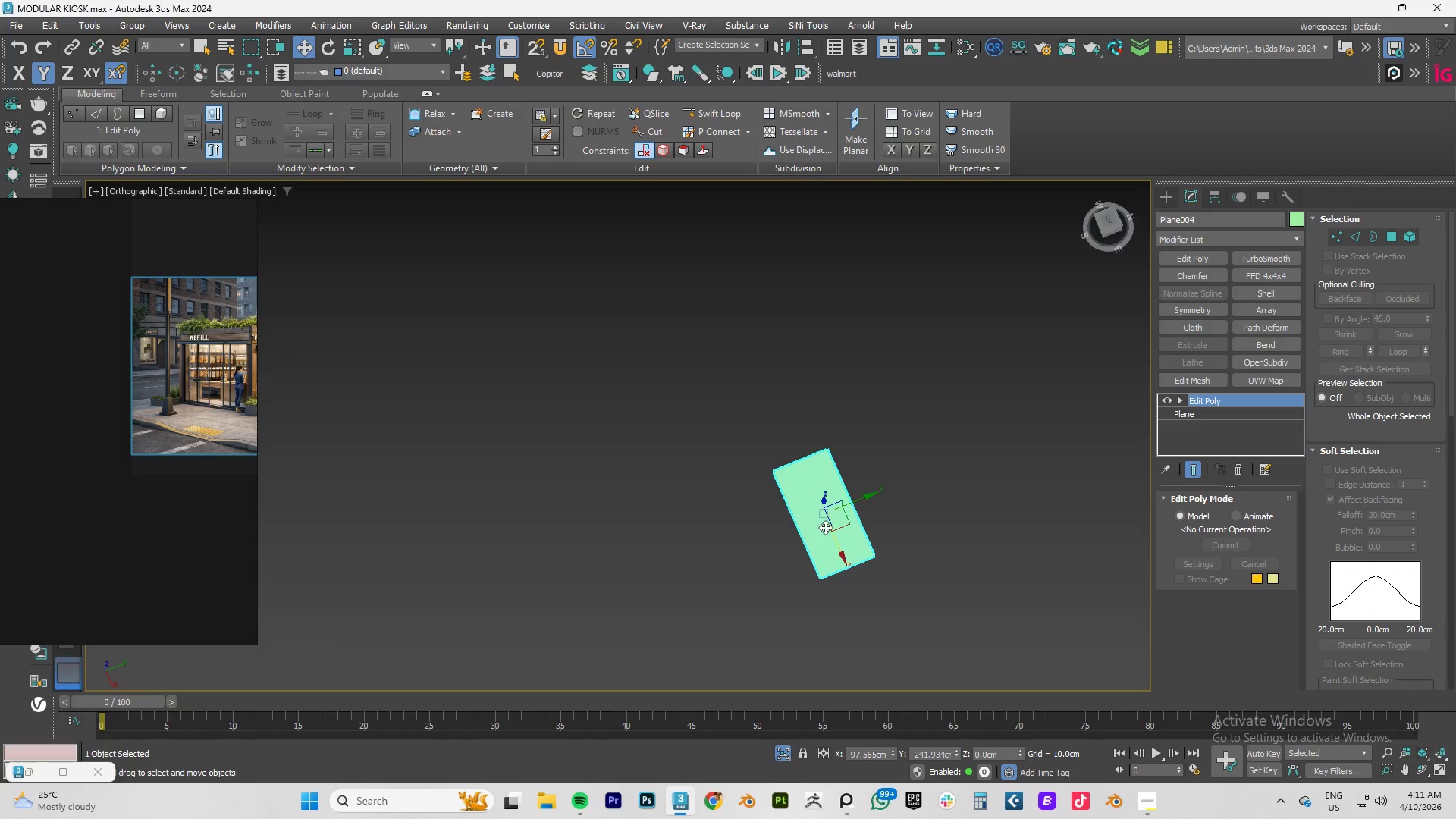 
left_click([825, 527])
 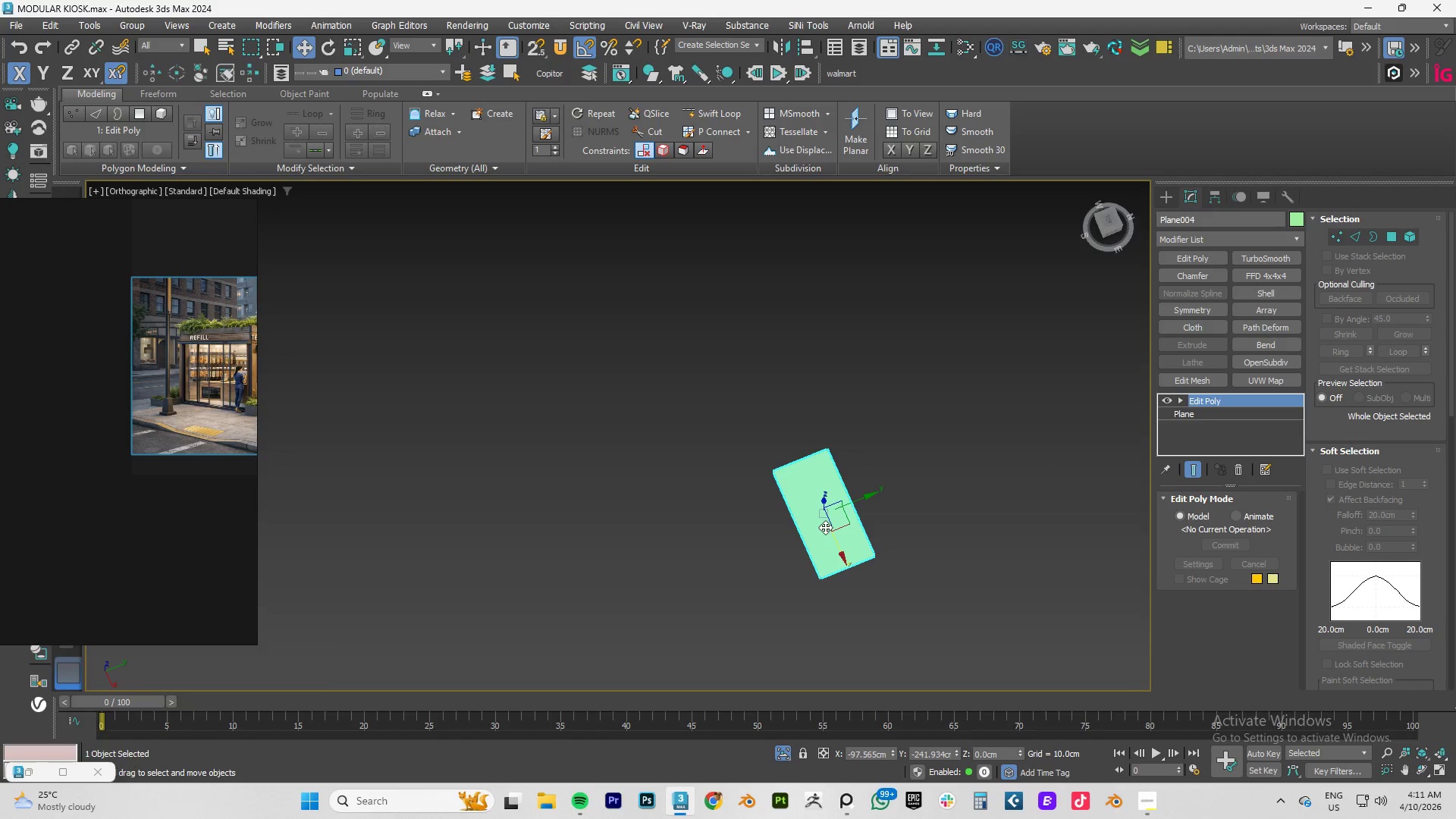 
key(F4)
 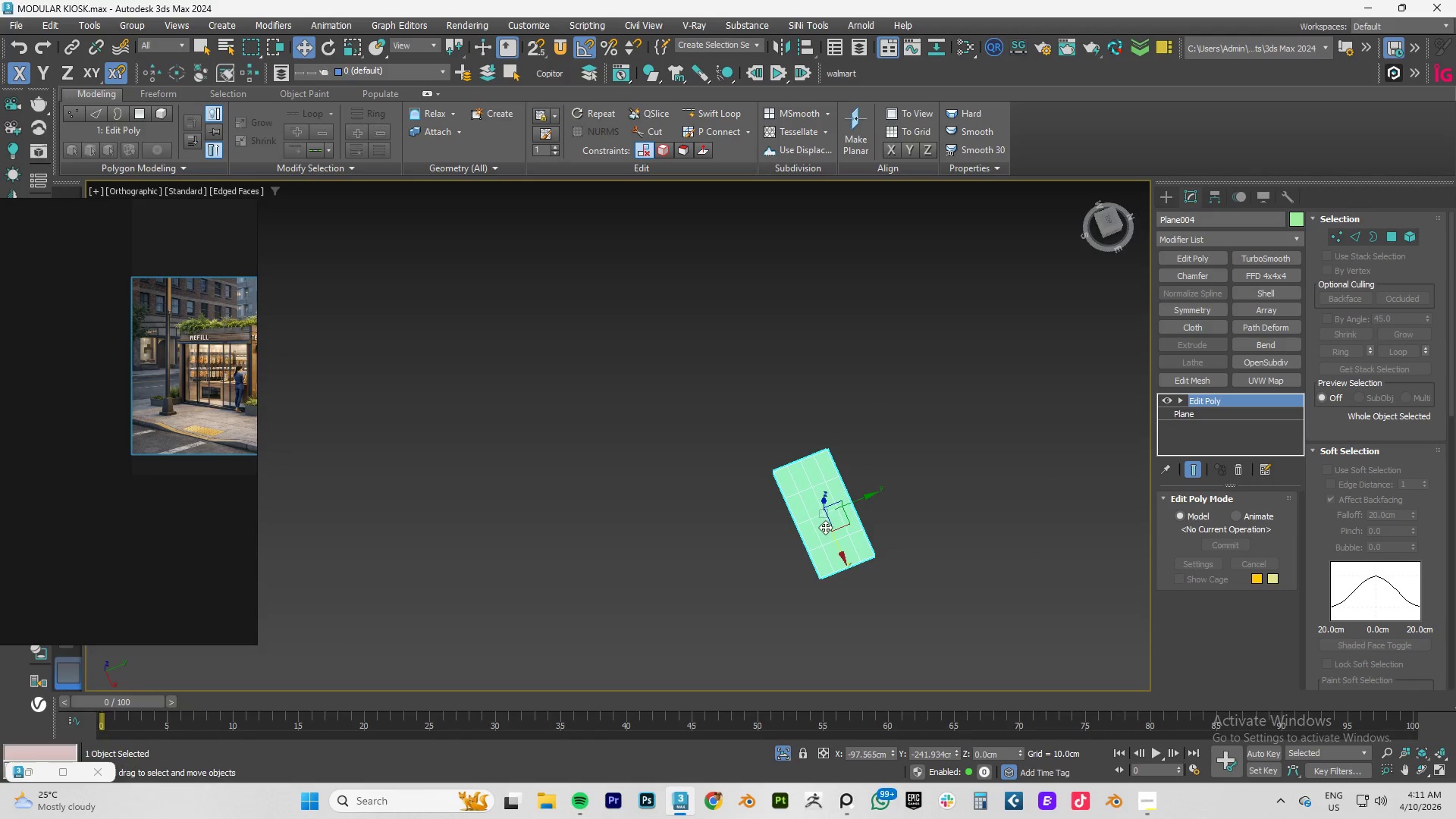 
key(F3)
 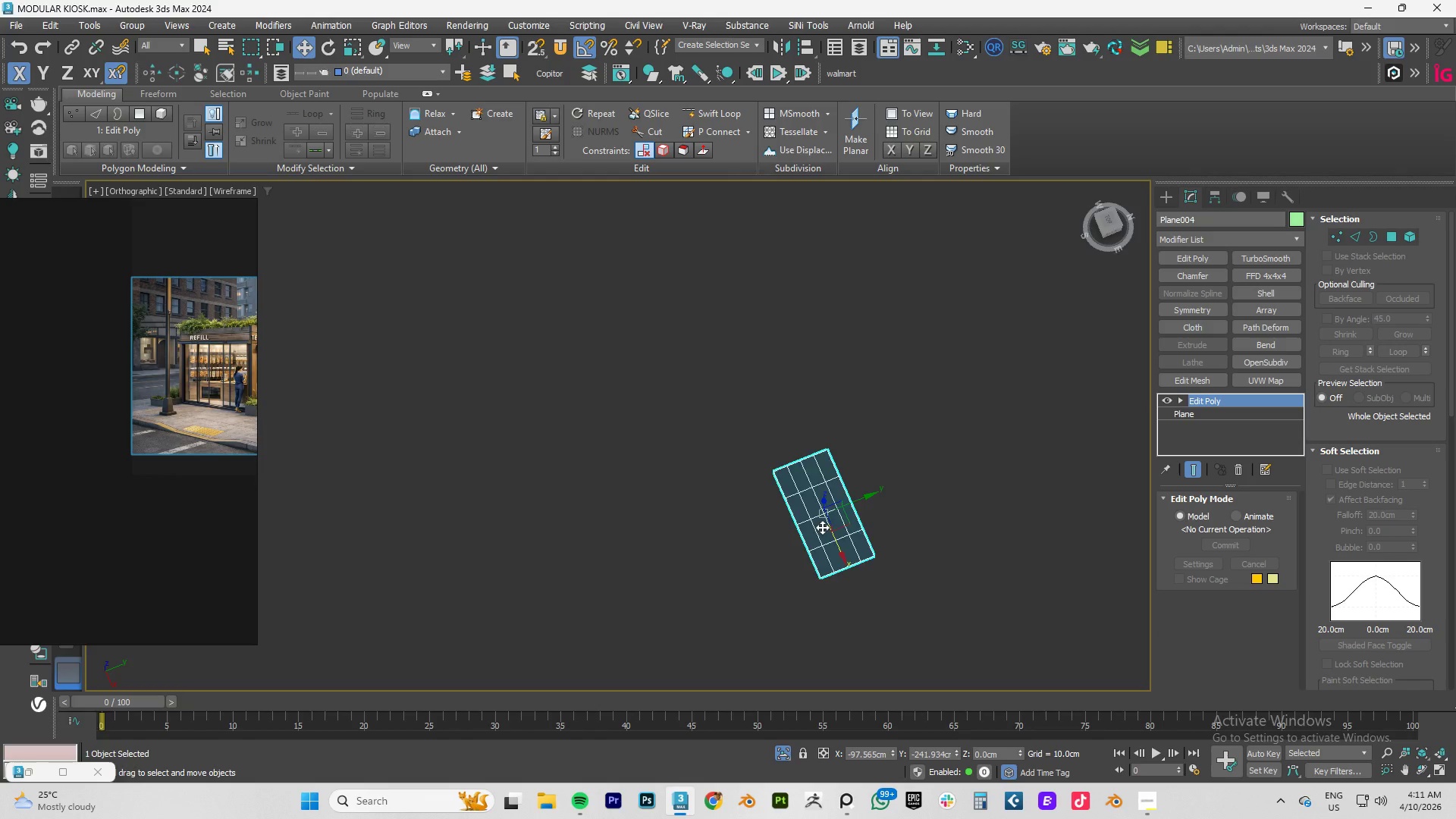 
key(F3)
 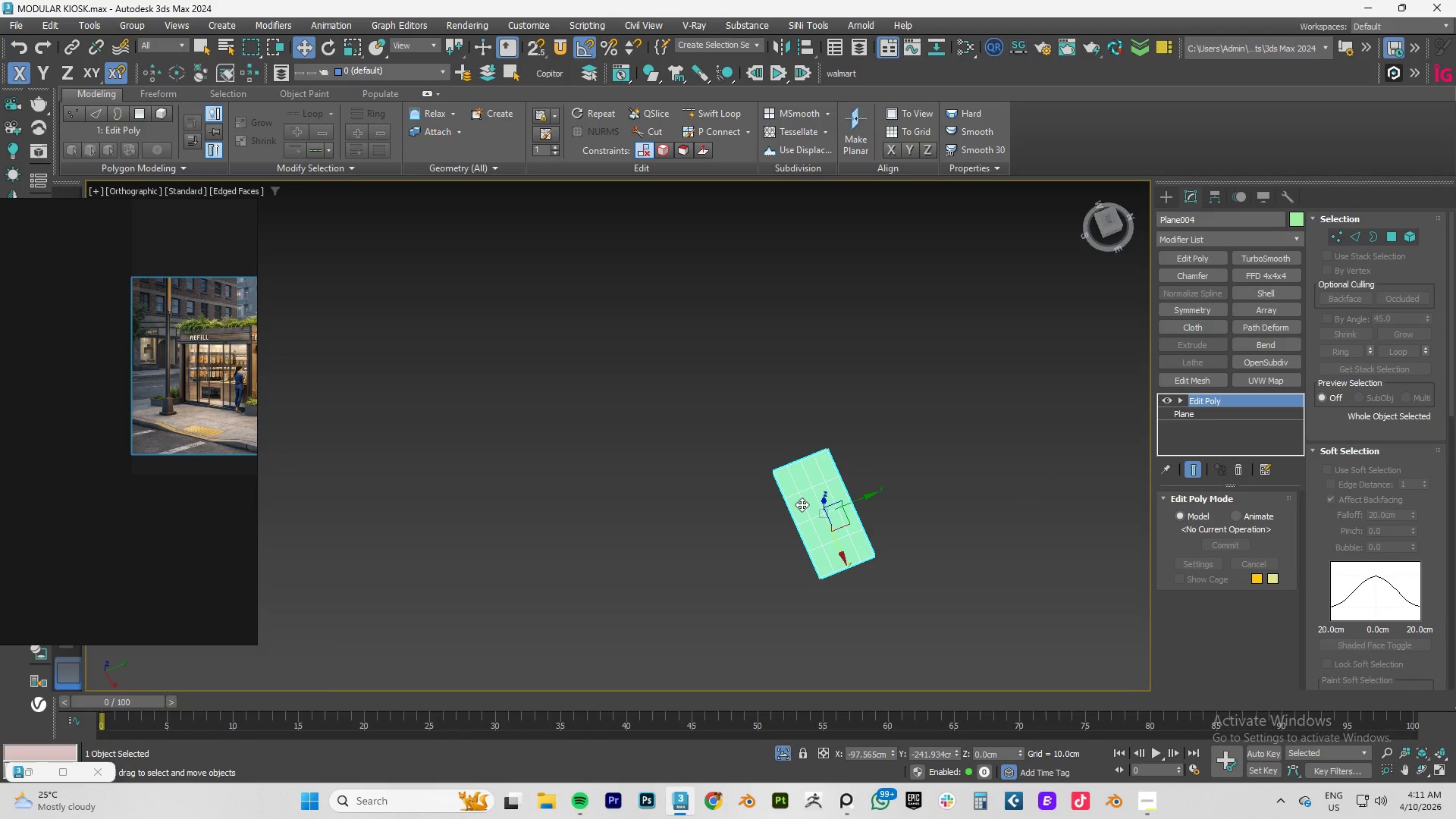 
key(4)
 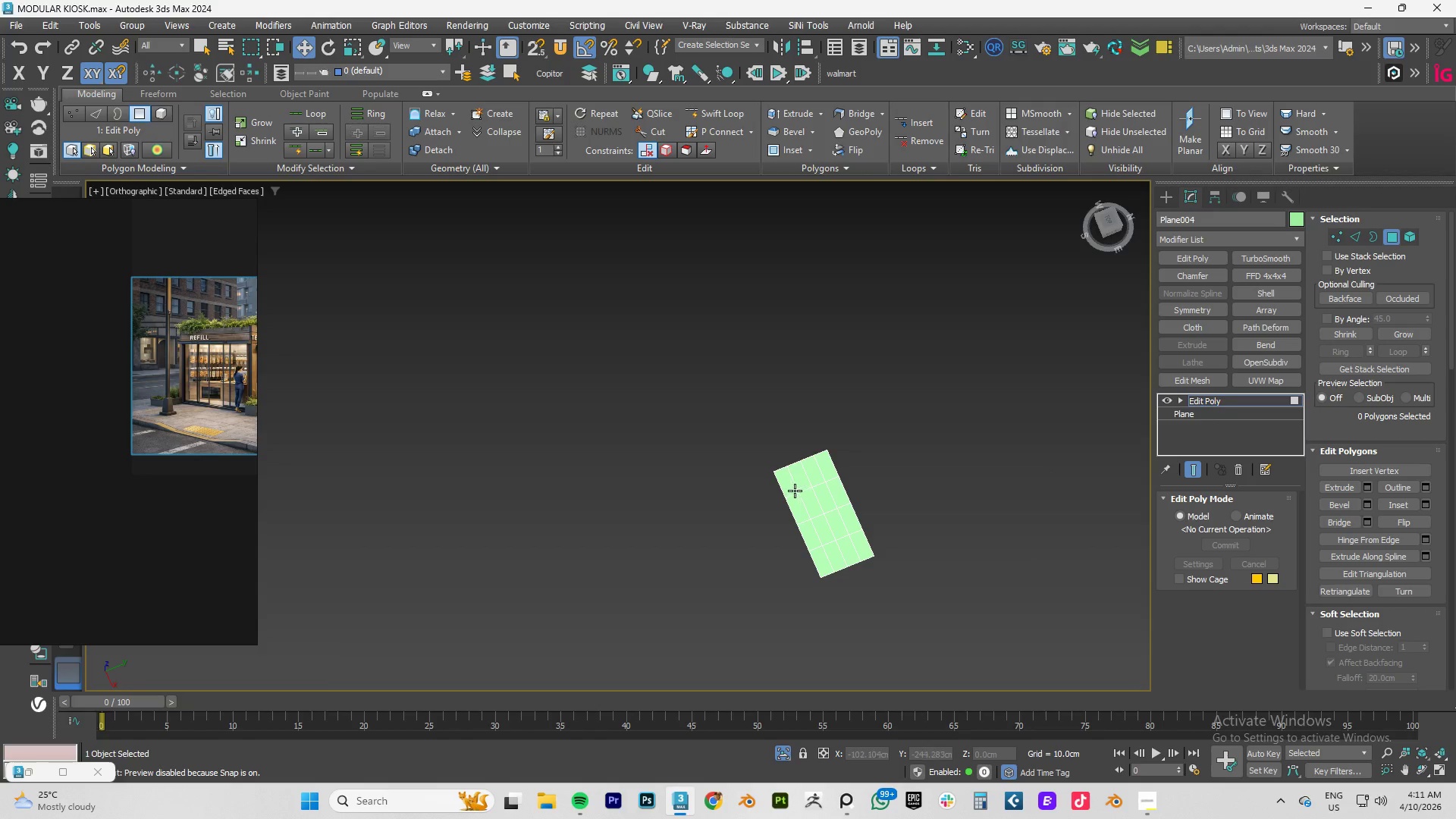 
left_click([793, 489])
 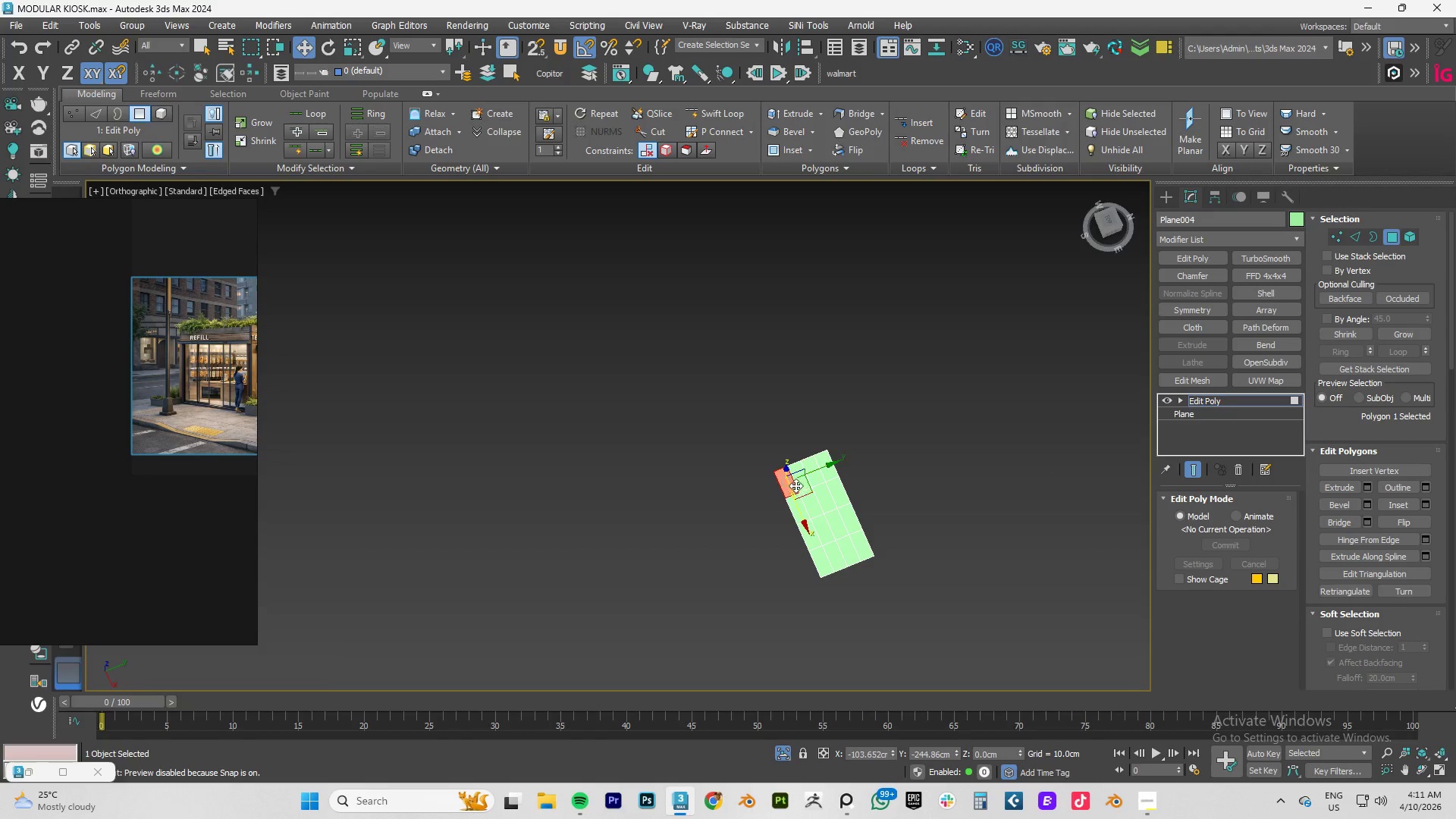 
hold_key(key=ControlLeft, duration=1.48)
double_click([802, 483])
 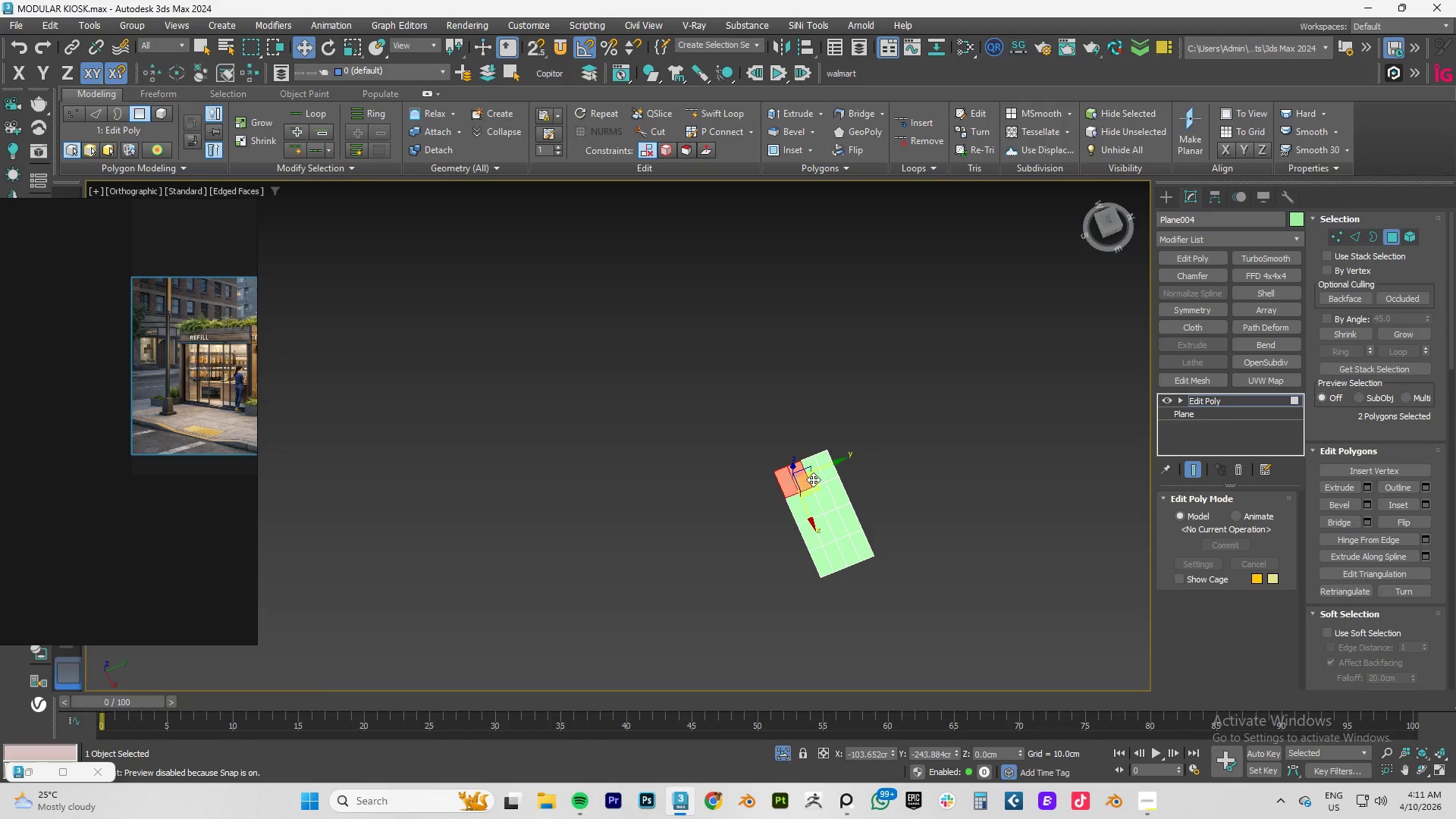 
triple_click([813, 479])
 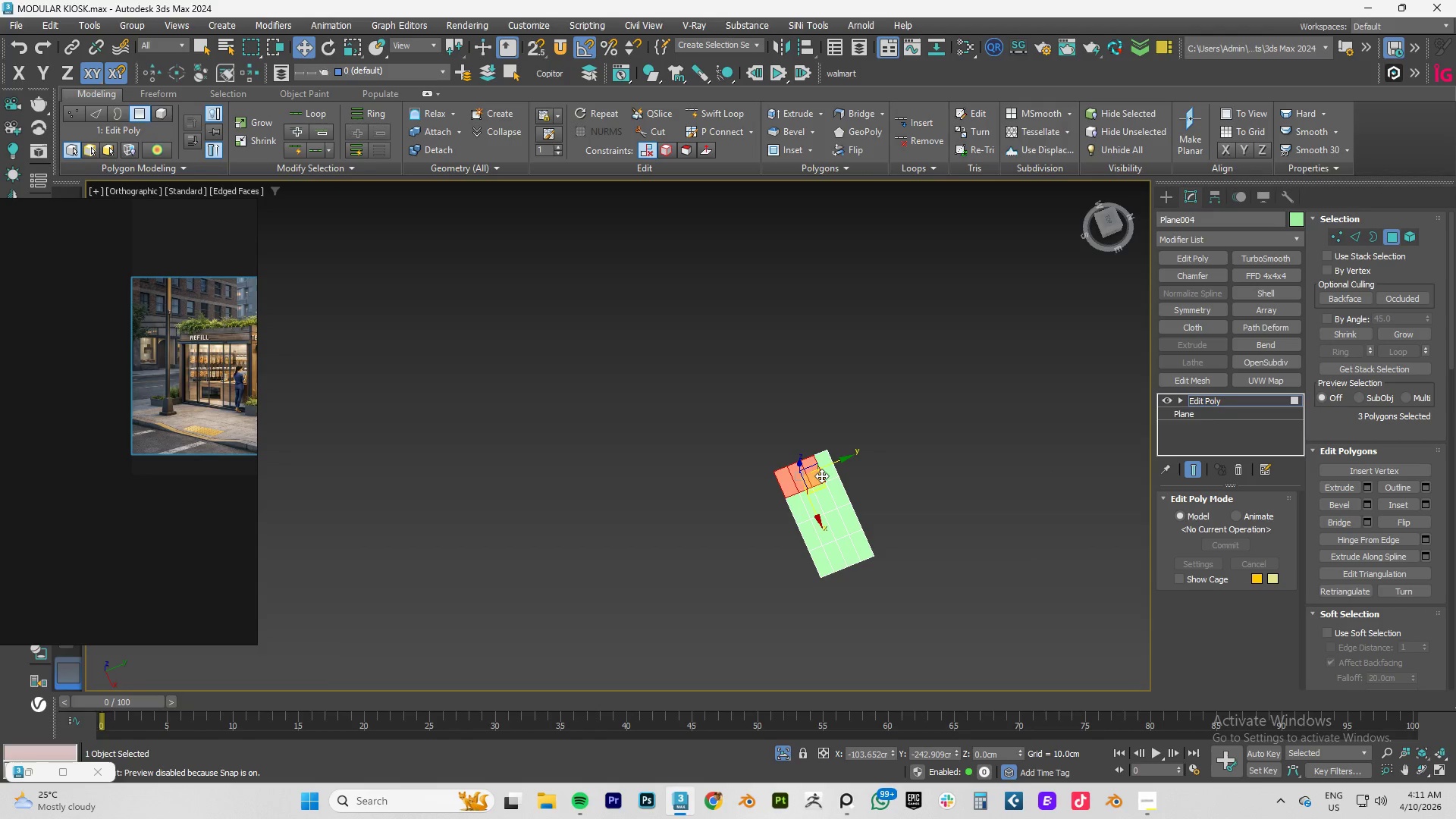 
left_click([829, 472])
 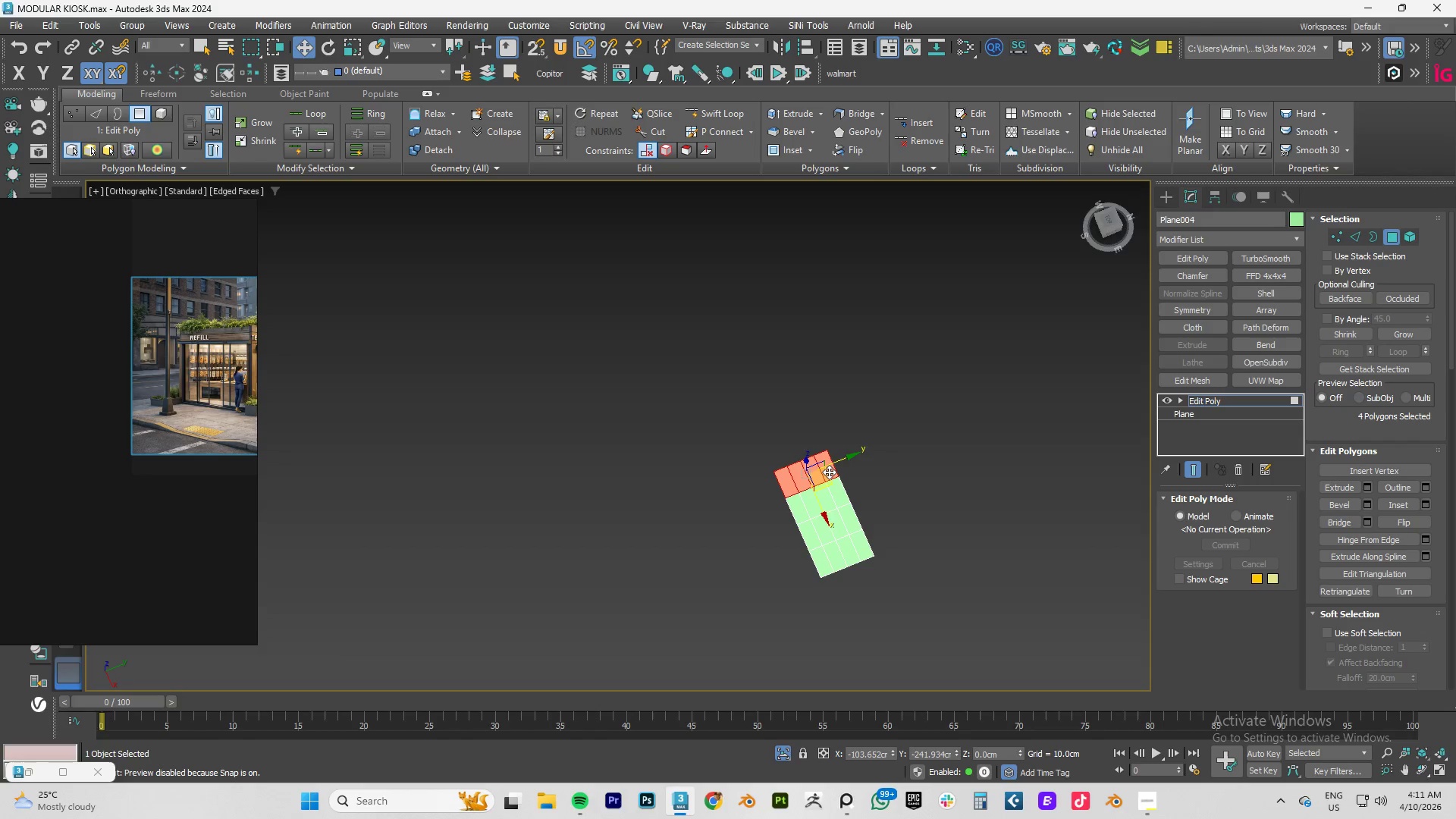 
key(Q)
 